 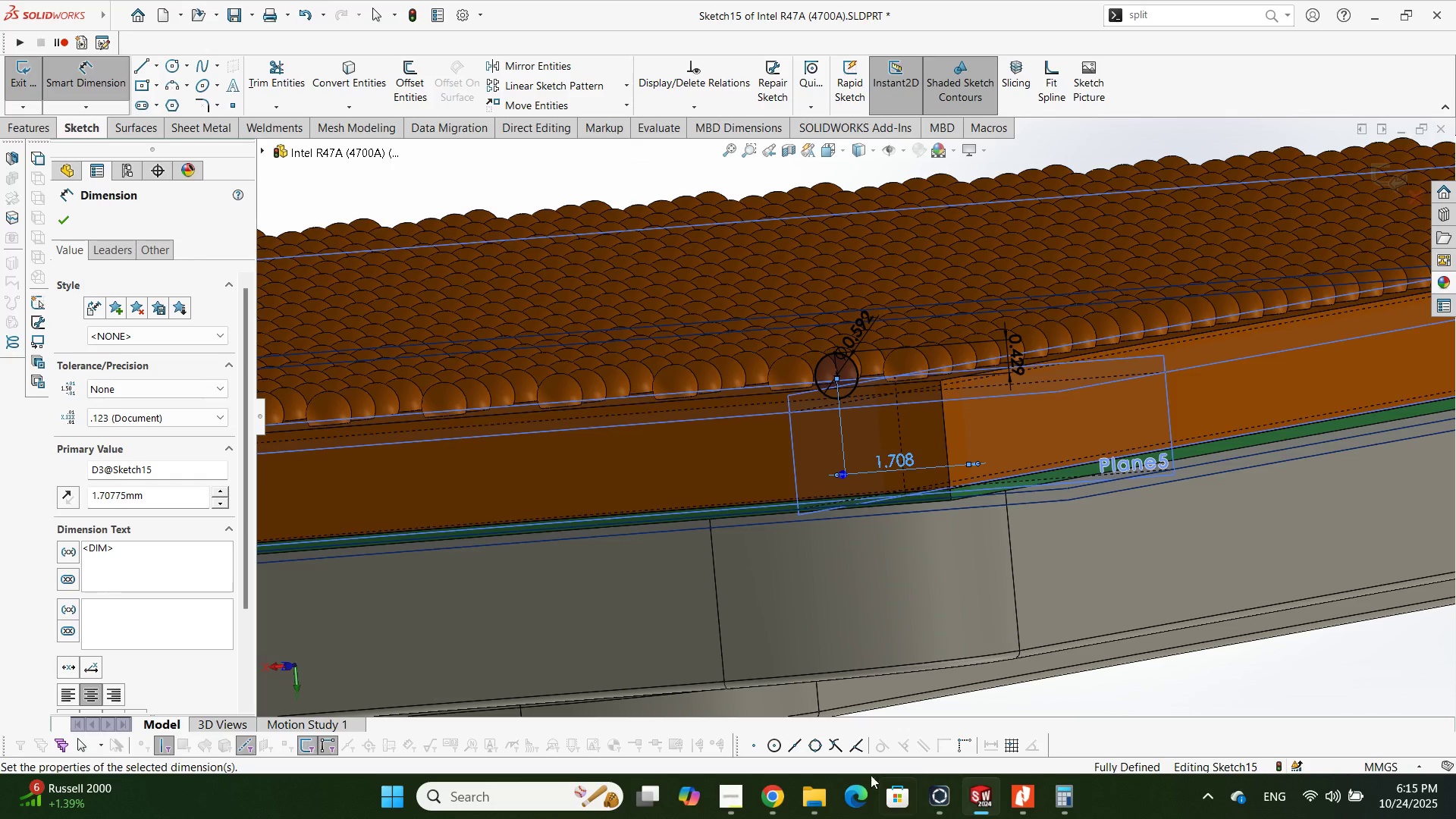 
scroll: coordinate [873, 280], scroll_direction: up, amount: 8.0
 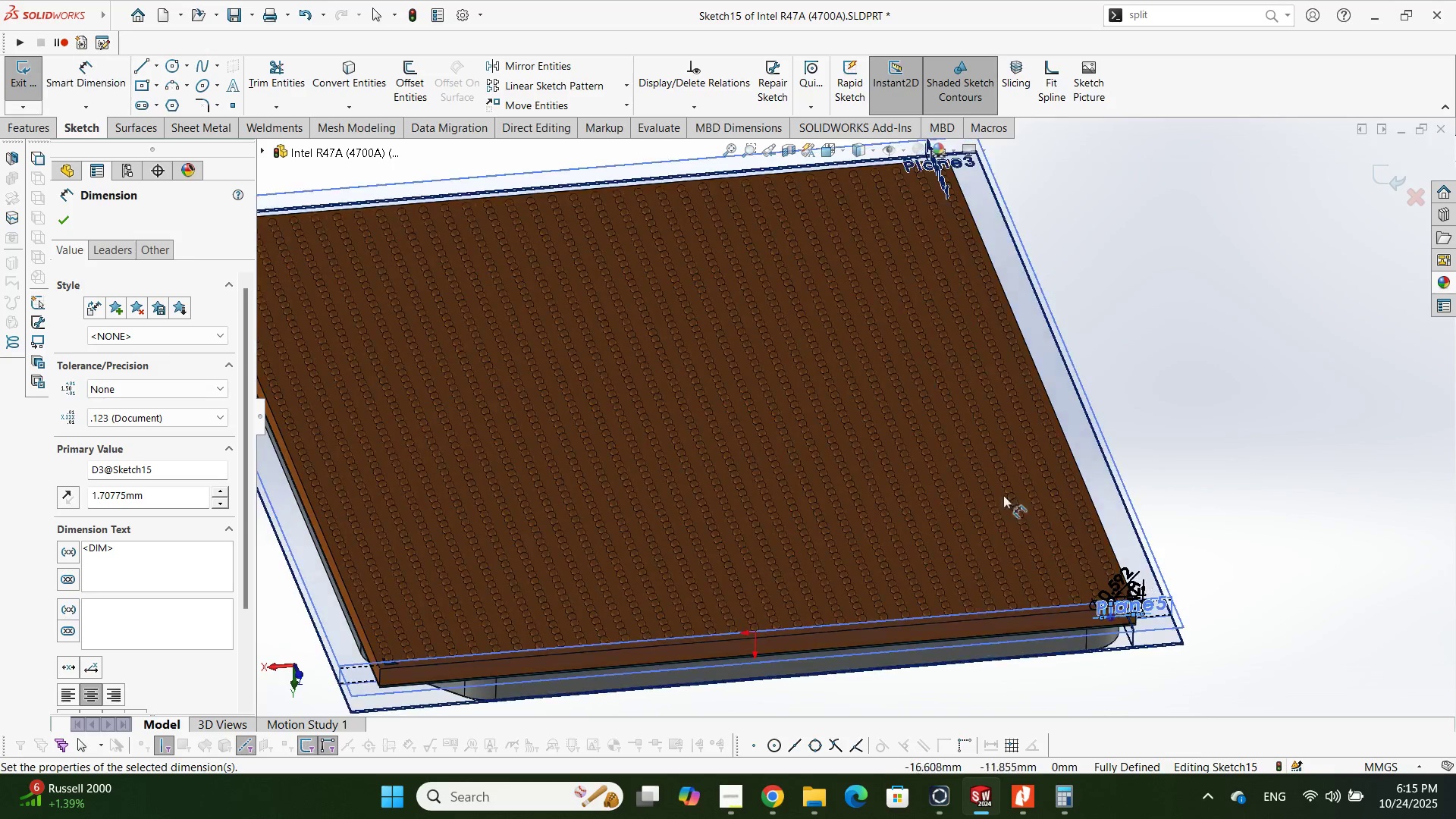 
scroll: coordinate [1074, 571], scroll_direction: down, amount: 5.0
 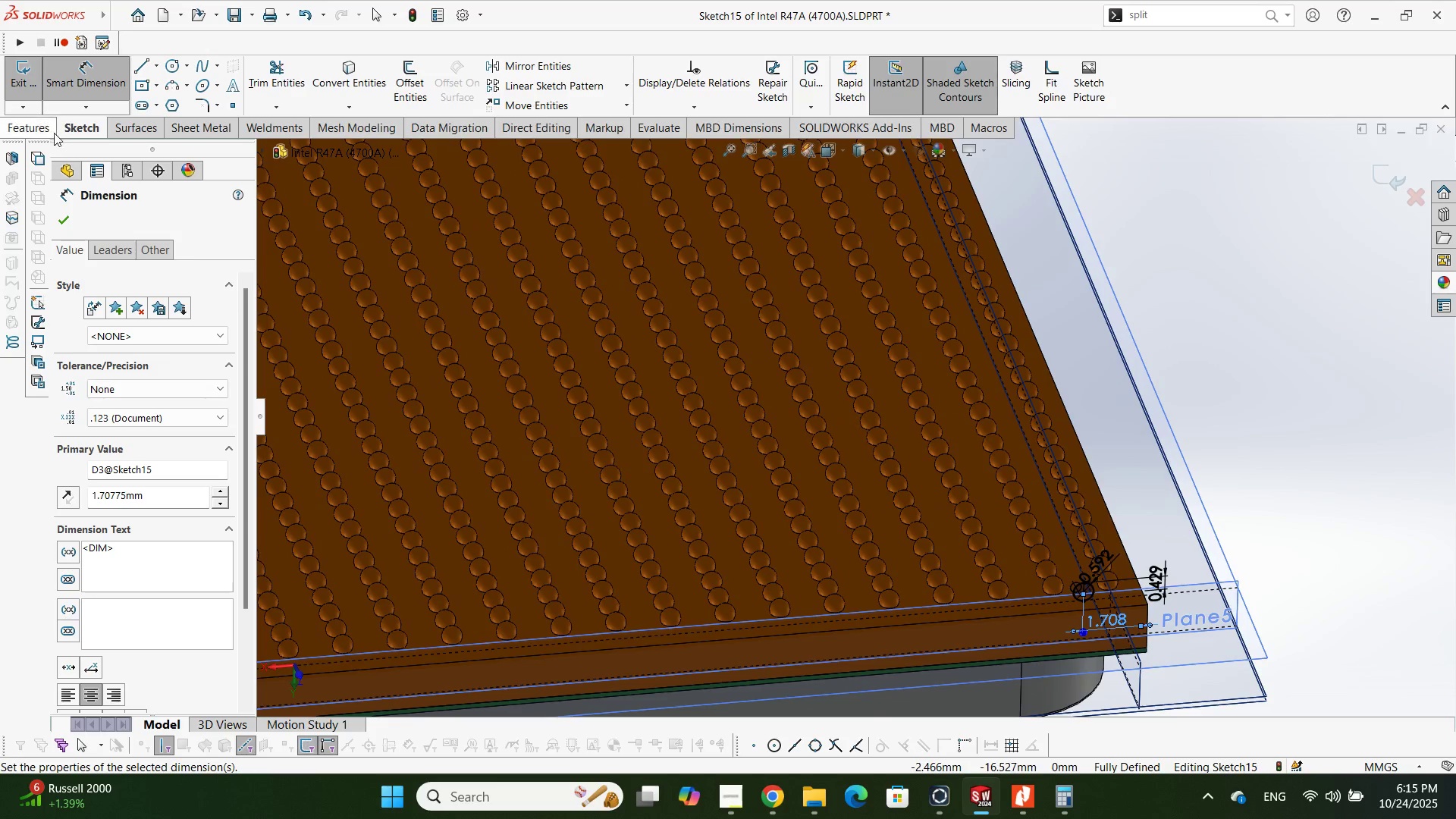 
left_click([40, 123])
 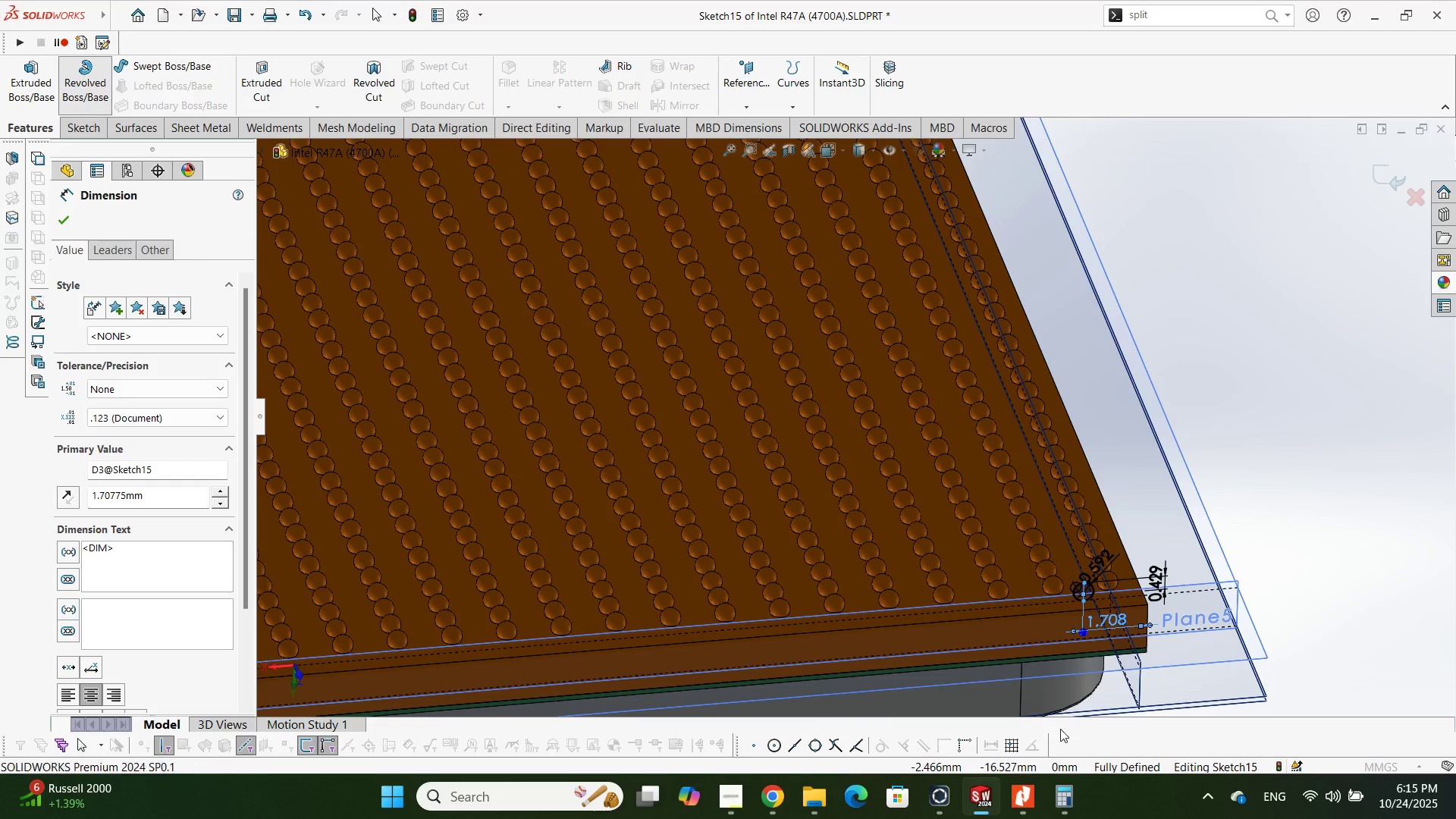 
scroll: coordinate [1003, 566], scroll_direction: down, amount: 12.0
 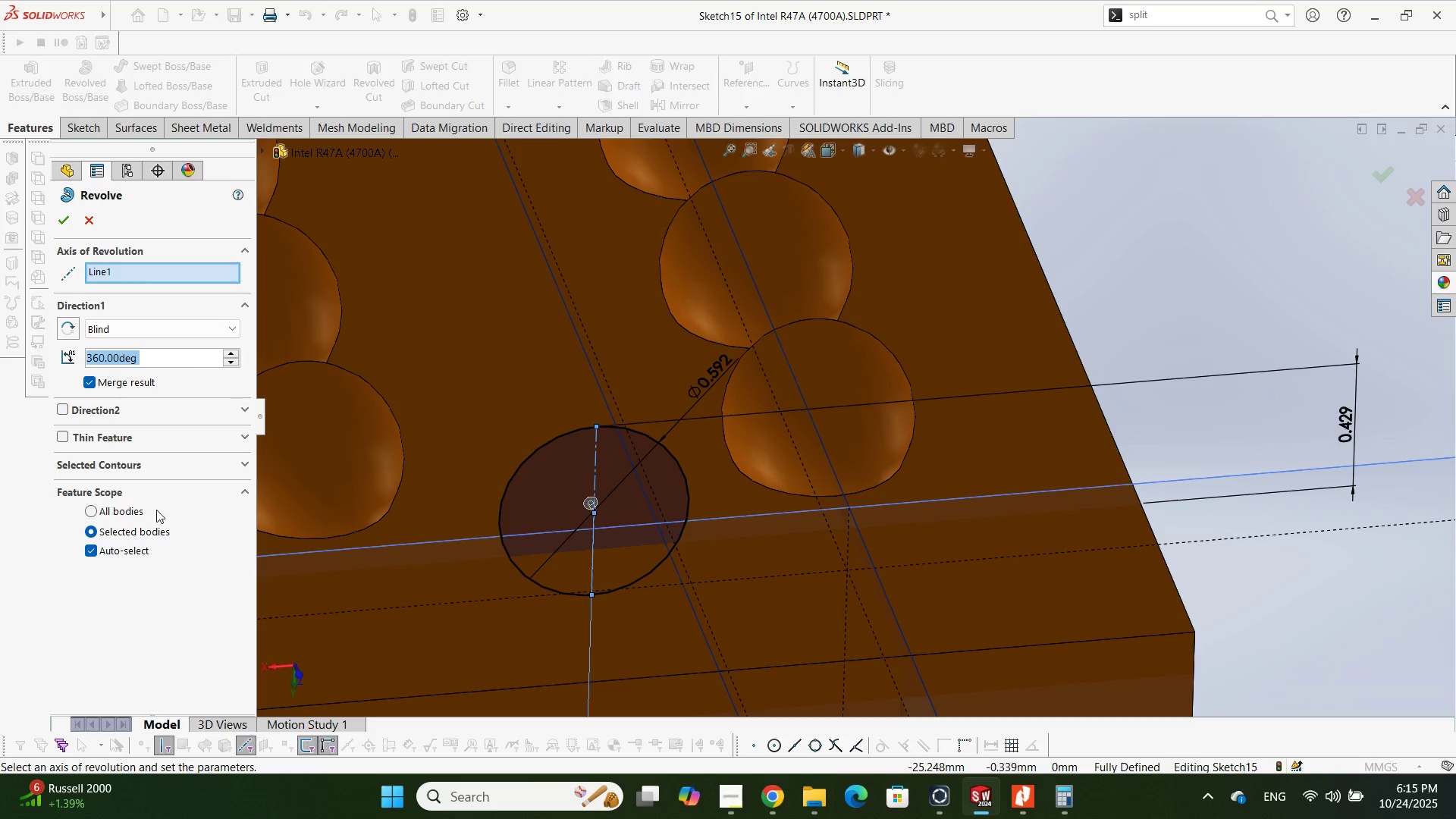 
left_click([93, 466])
 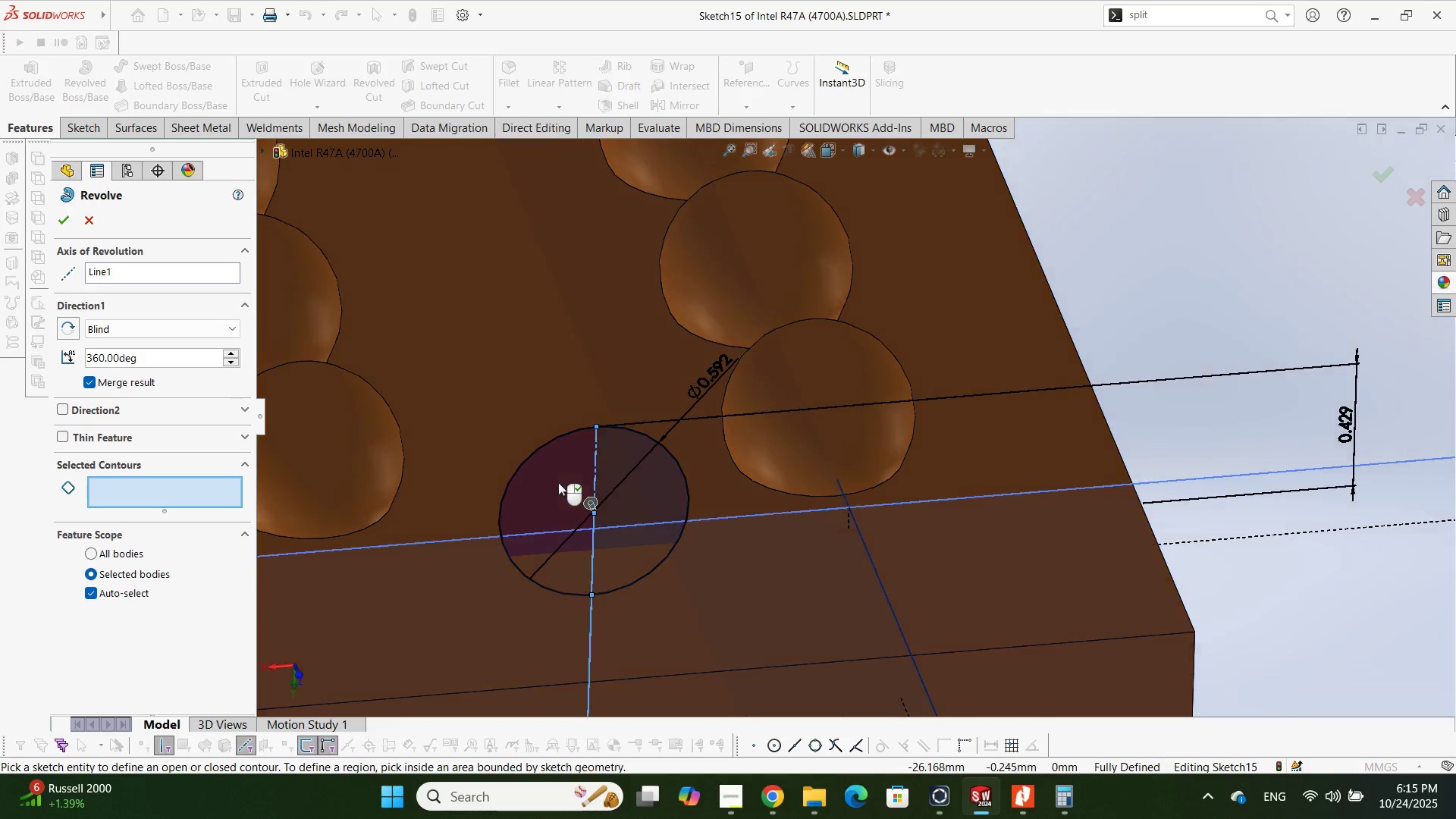 
left_click([563, 484])
 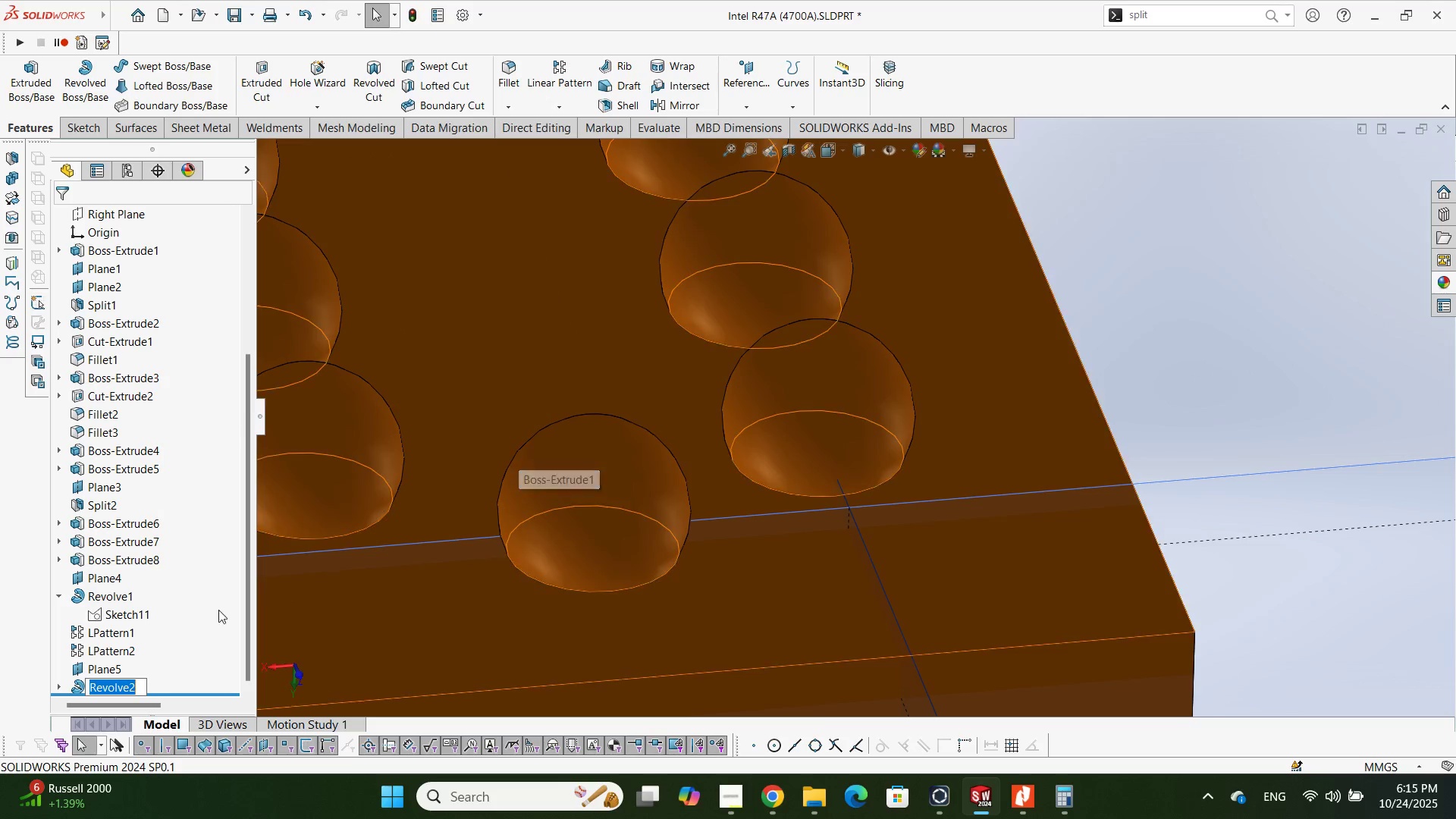 
wait(5.1)
 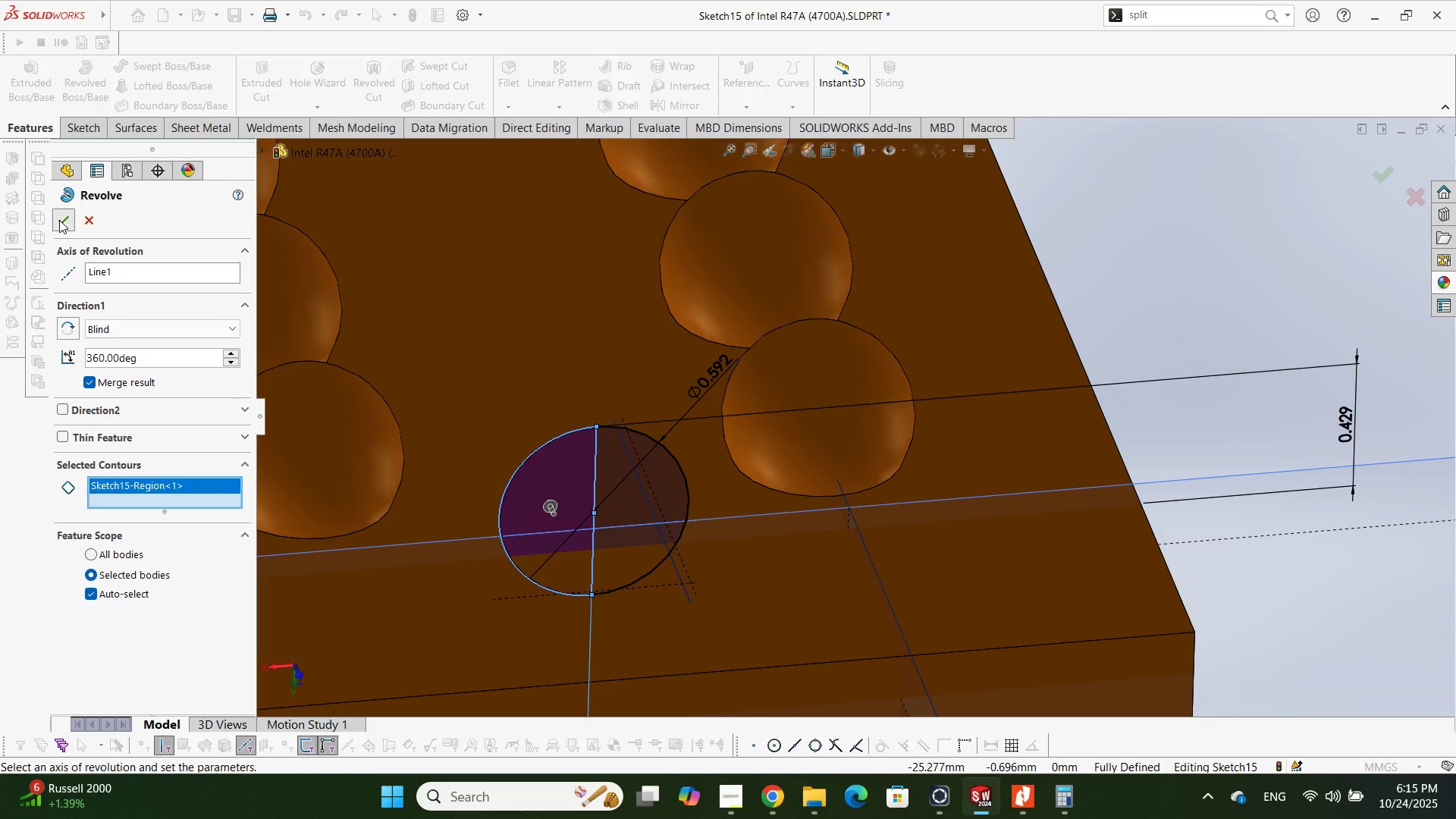 
left_click([77, 689])
 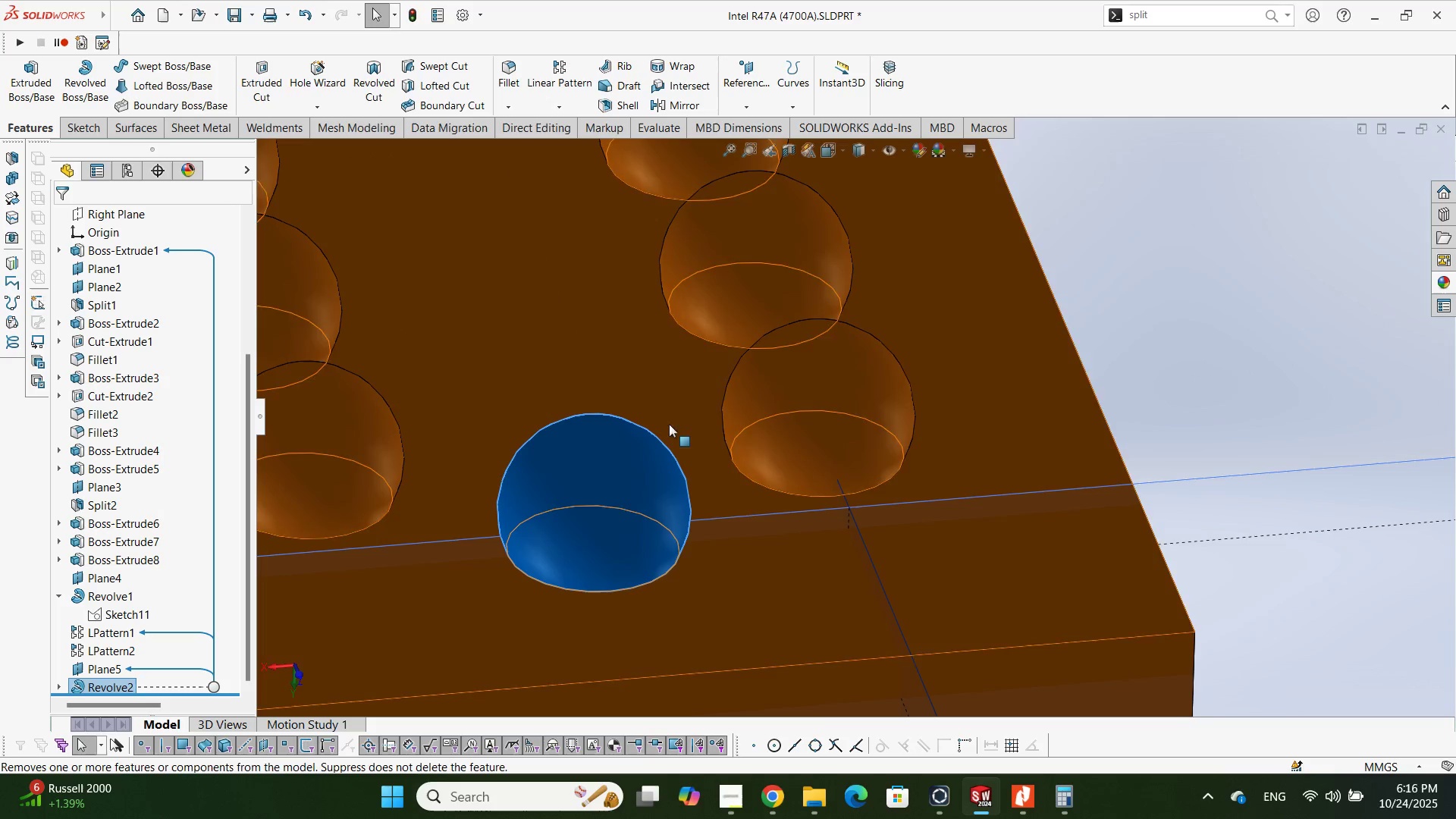 
scroll: coordinate [807, 347], scroll_direction: up, amount: 8.0
 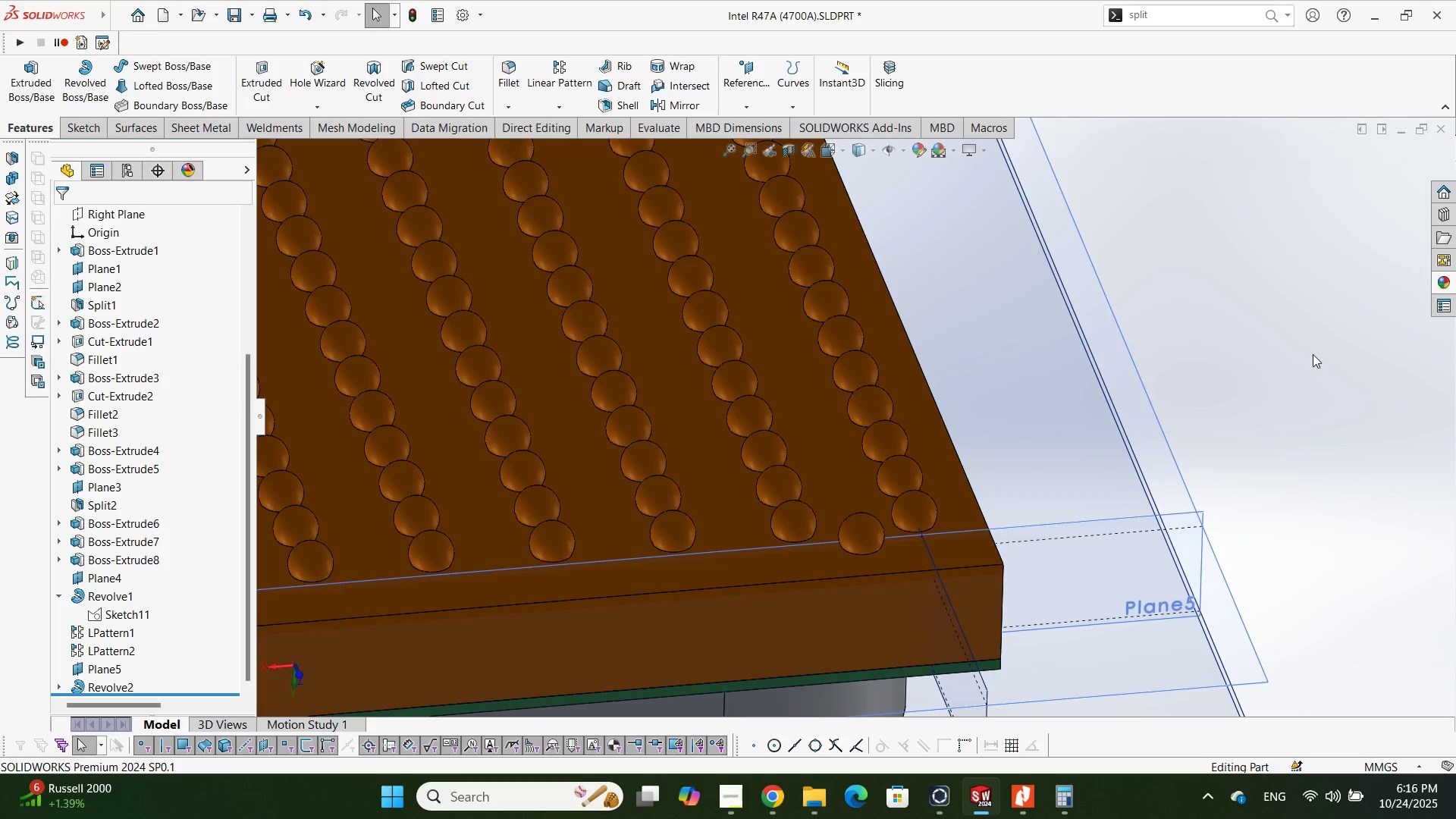 
scroll: coordinate [776, 444], scroll_direction: none, amount: 0.0
 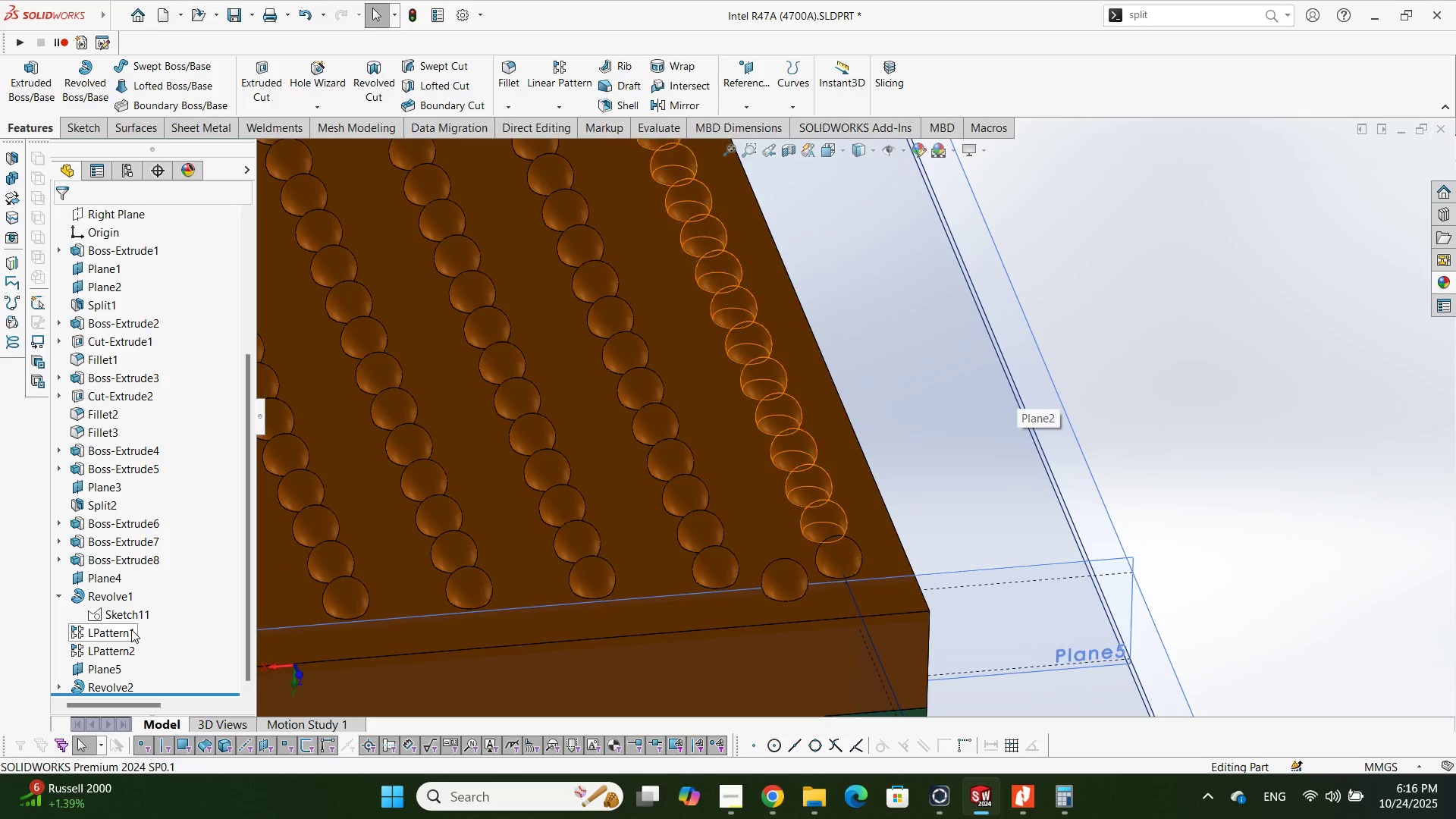 
left_click([123, 629])
 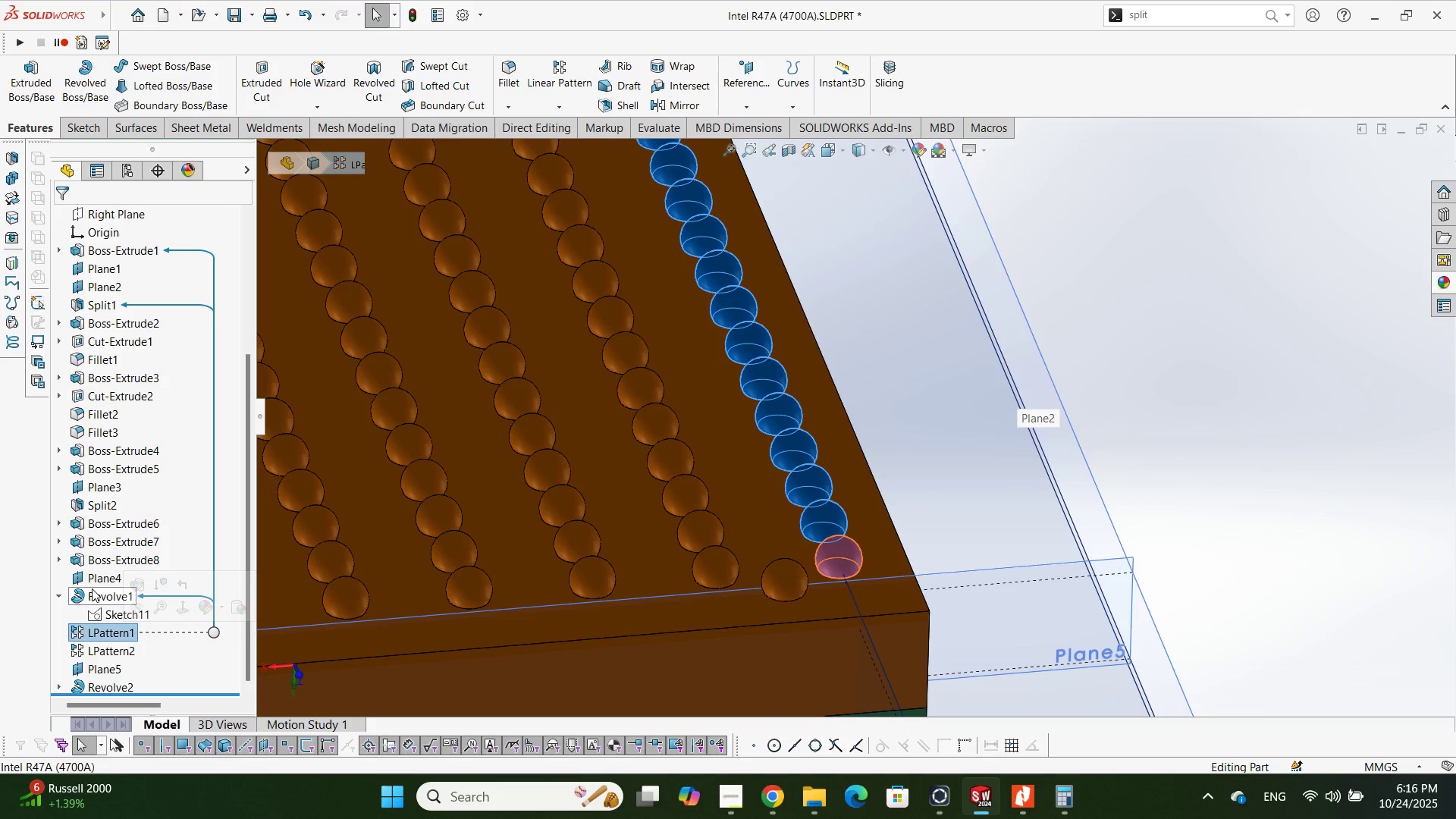 
left_click([92, 588])
 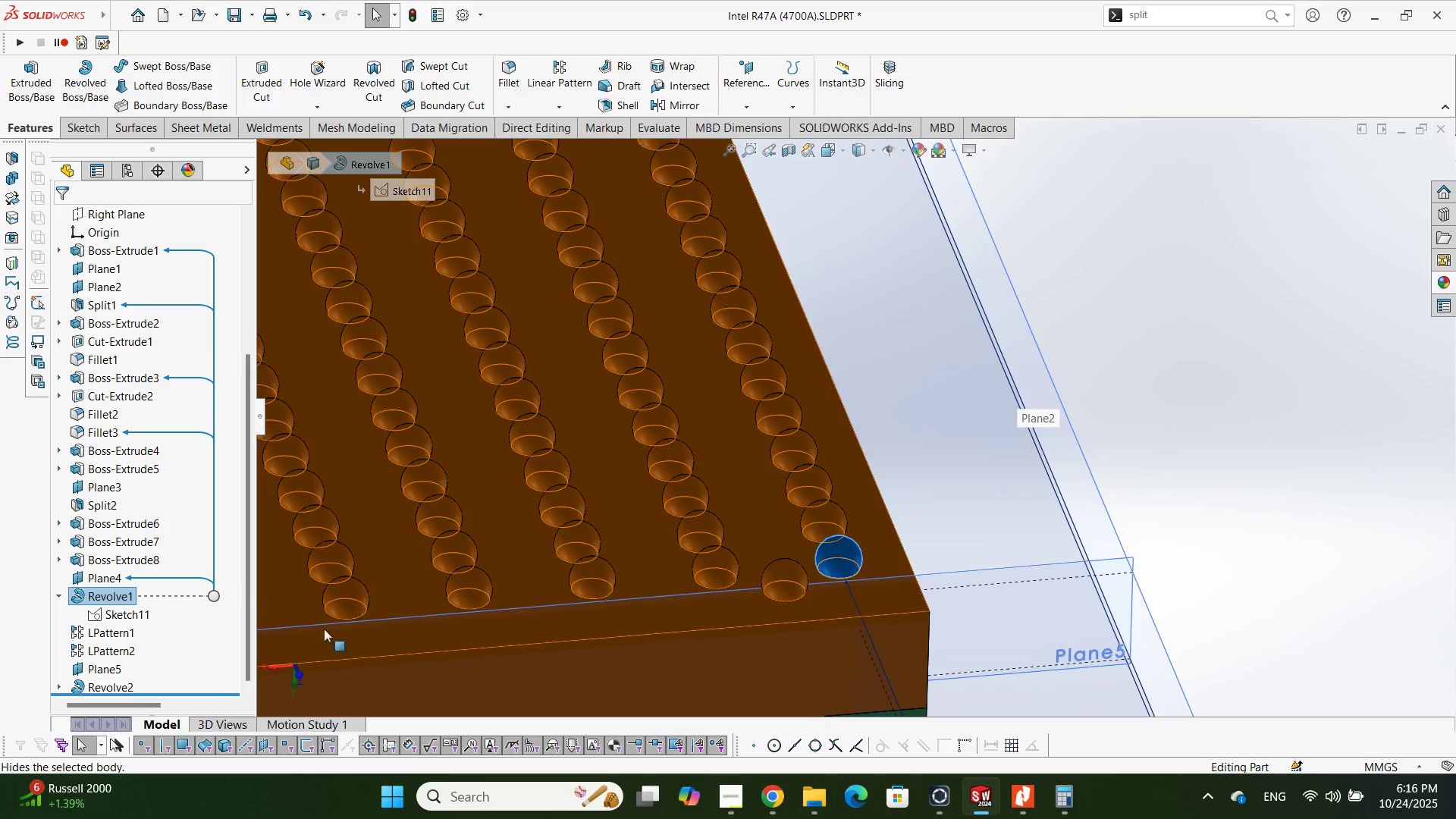 
wait(5.91)
 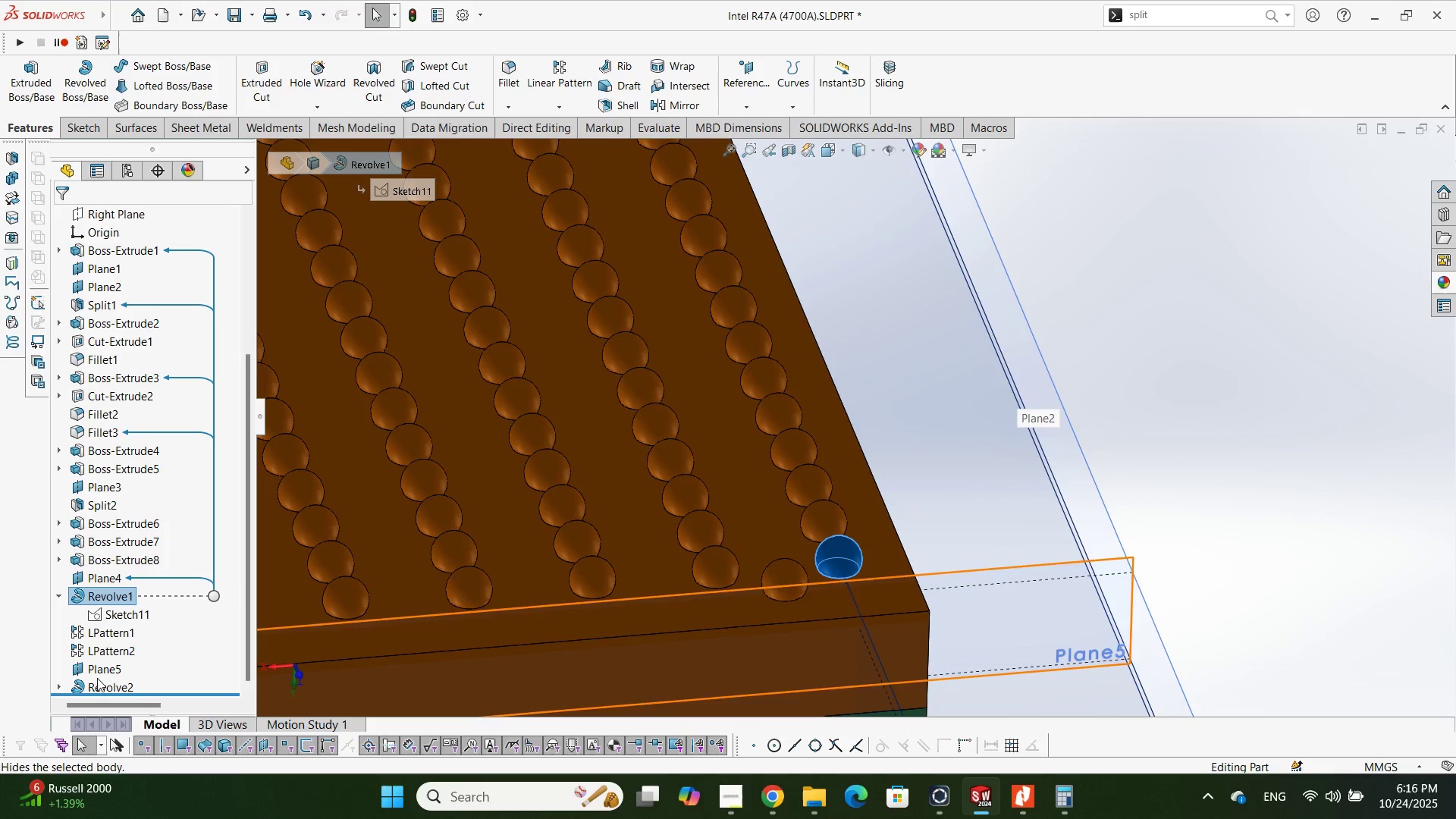 
left_click([708, 554])
 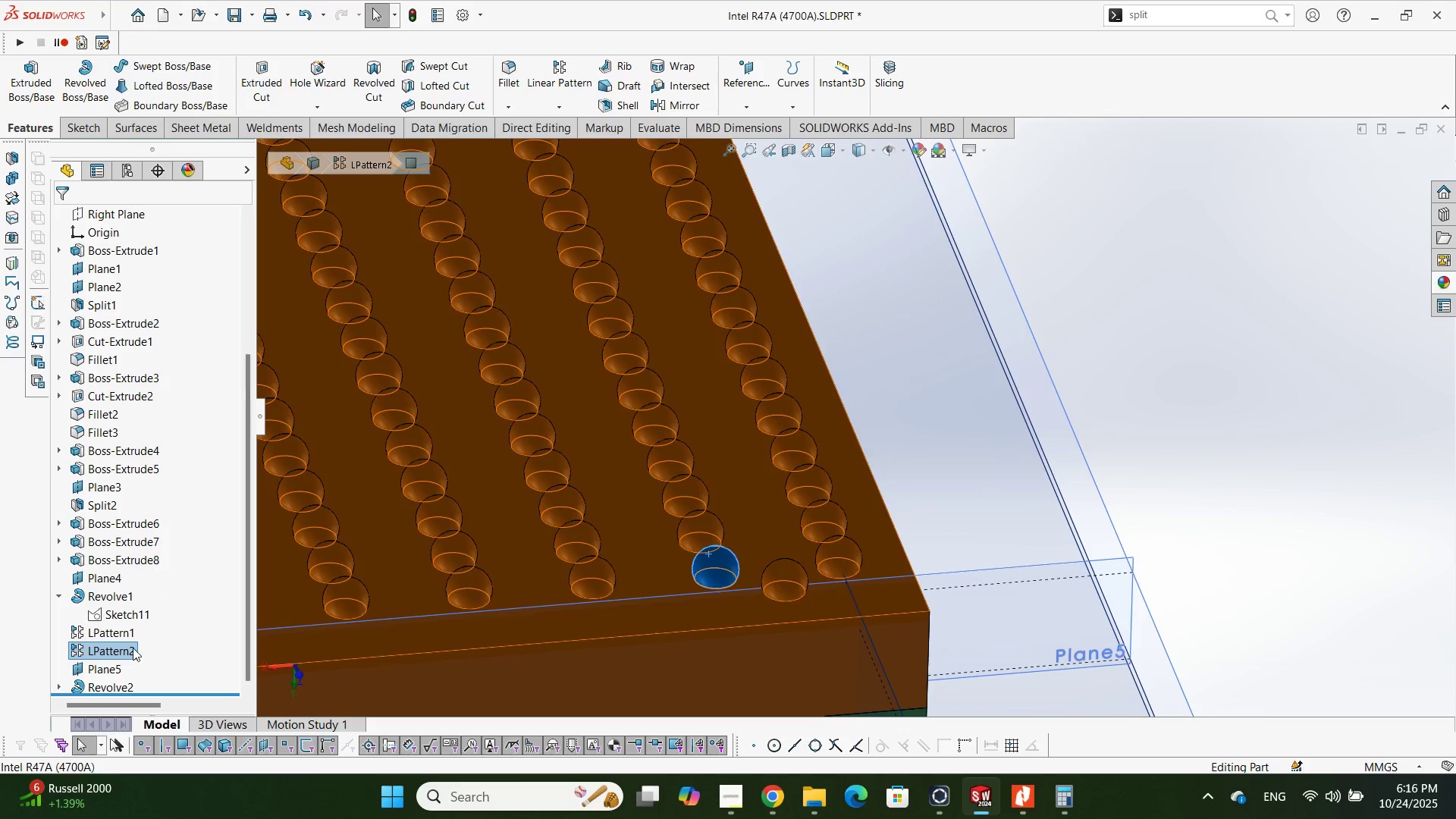 
left_click([131, 648])
 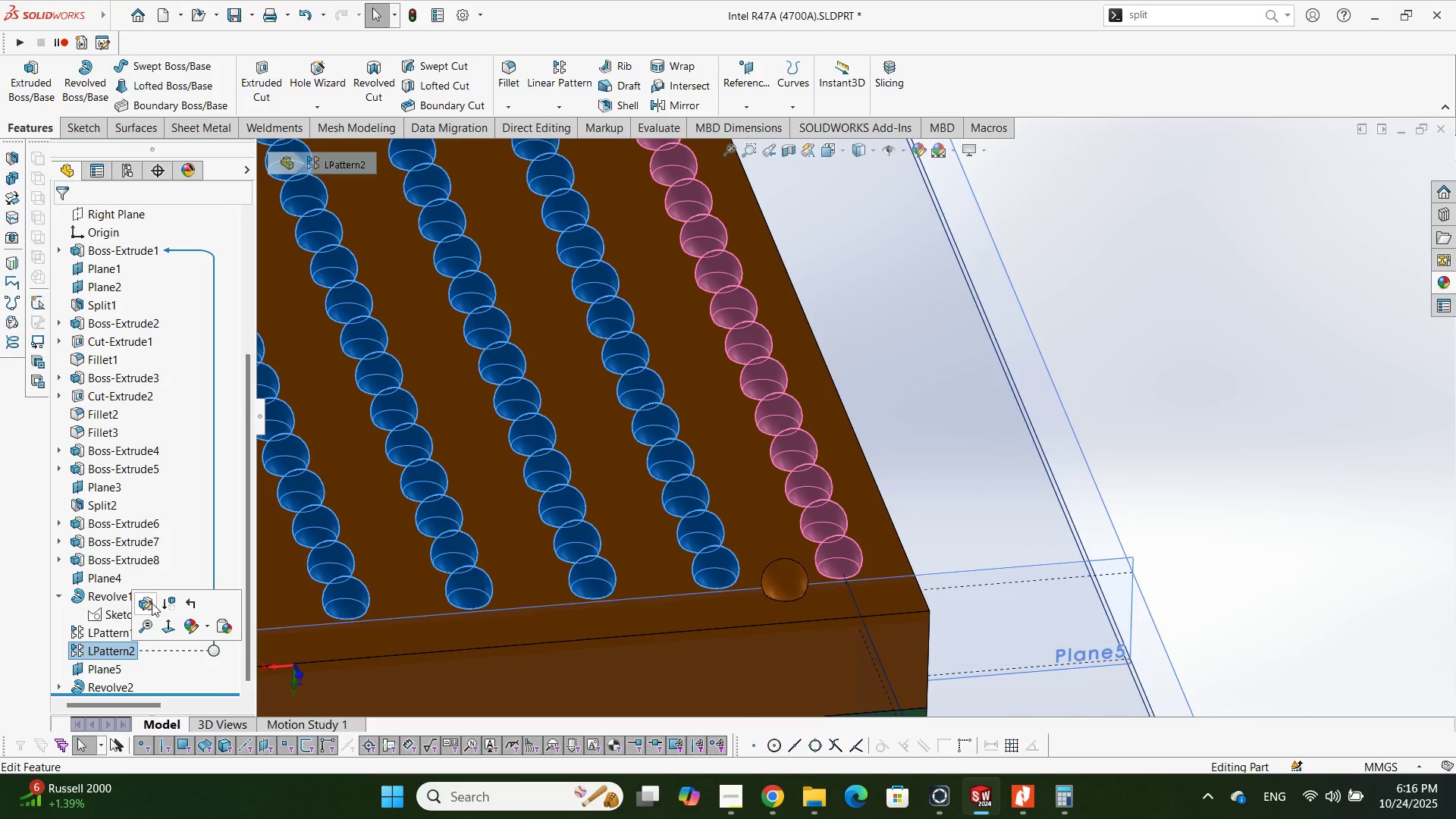 
left_click([149, 601])
 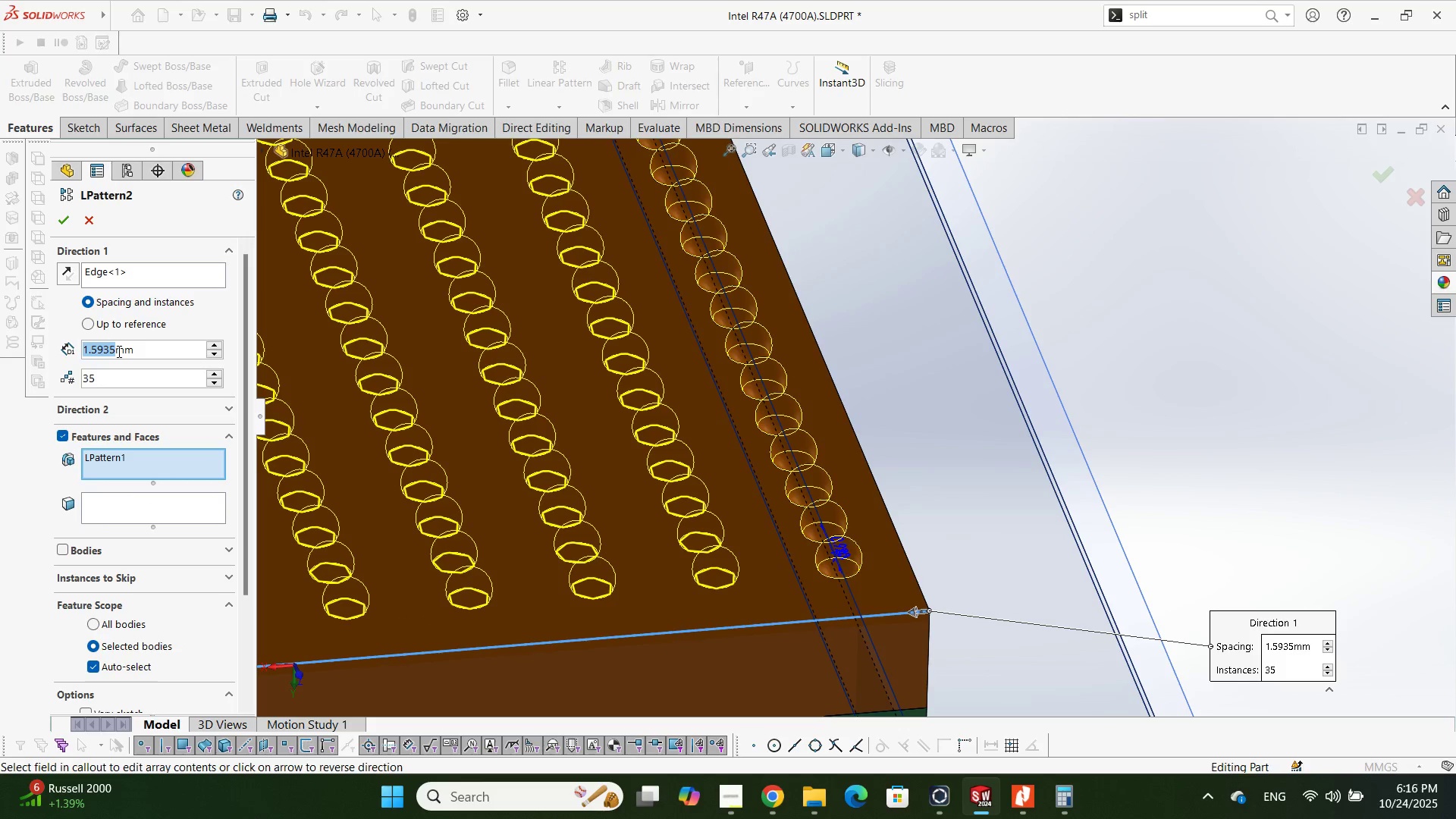 
key(Control+A)
 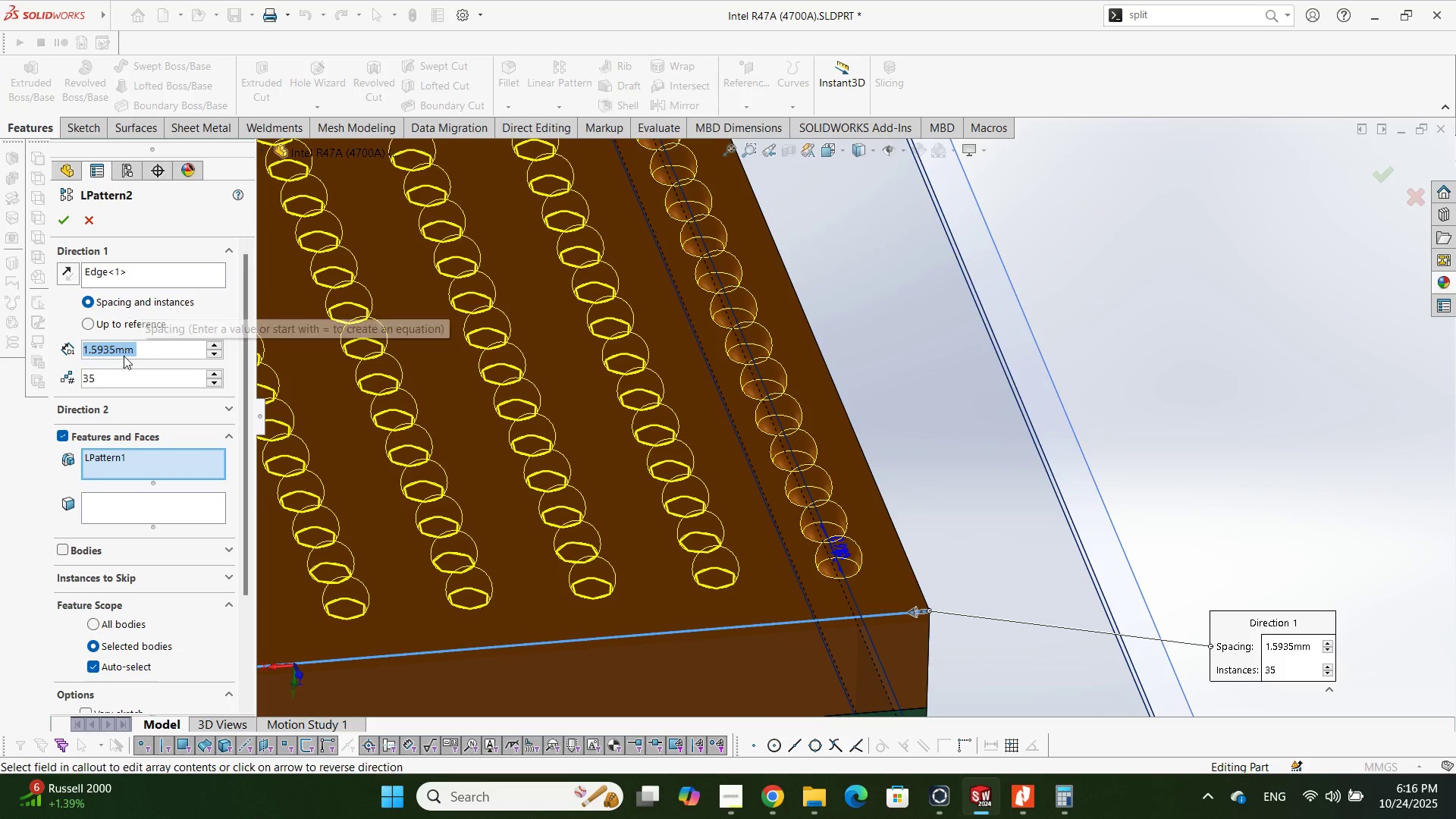 
key(Control+C)
 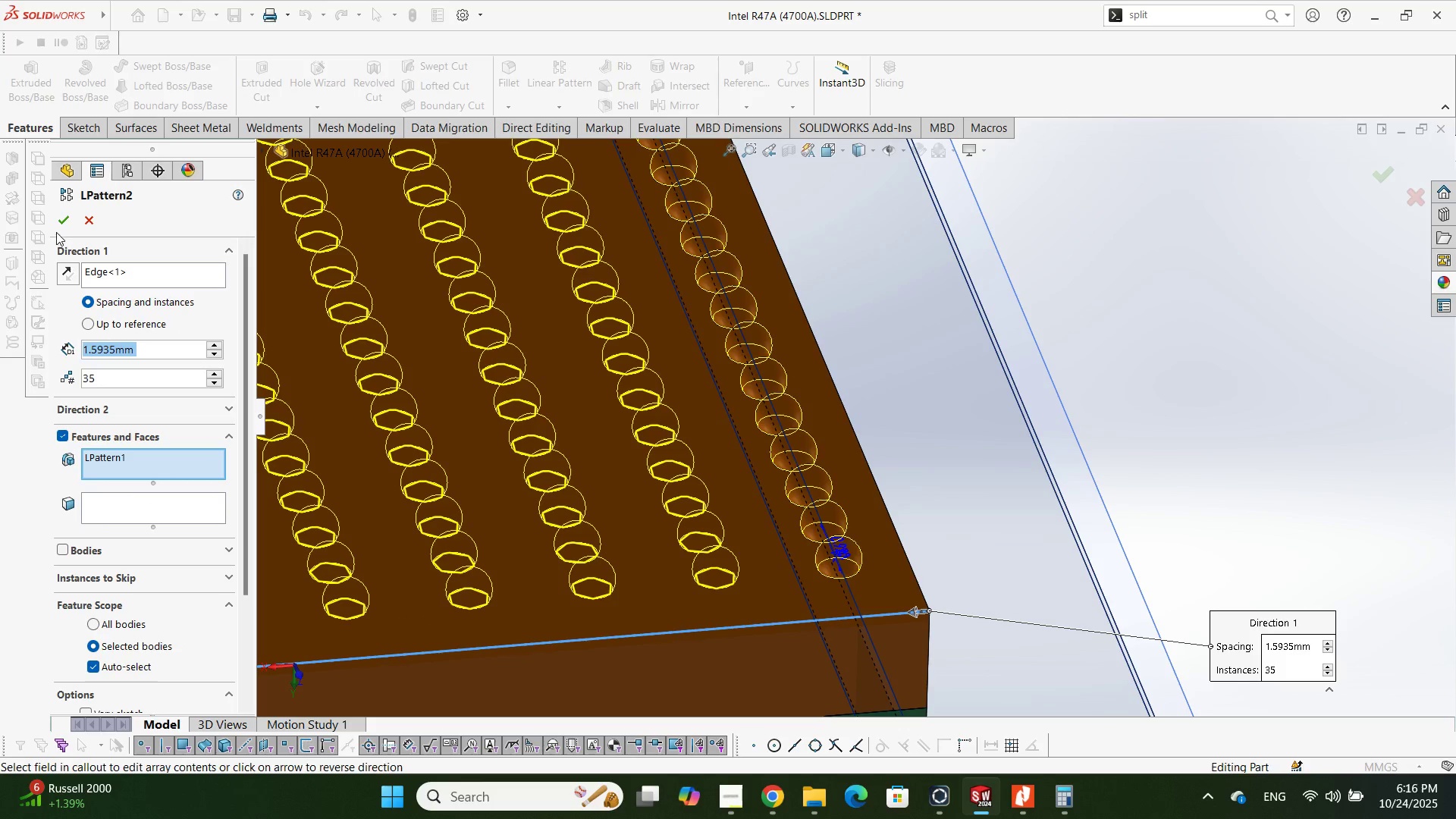 
left_click([57, 225])
 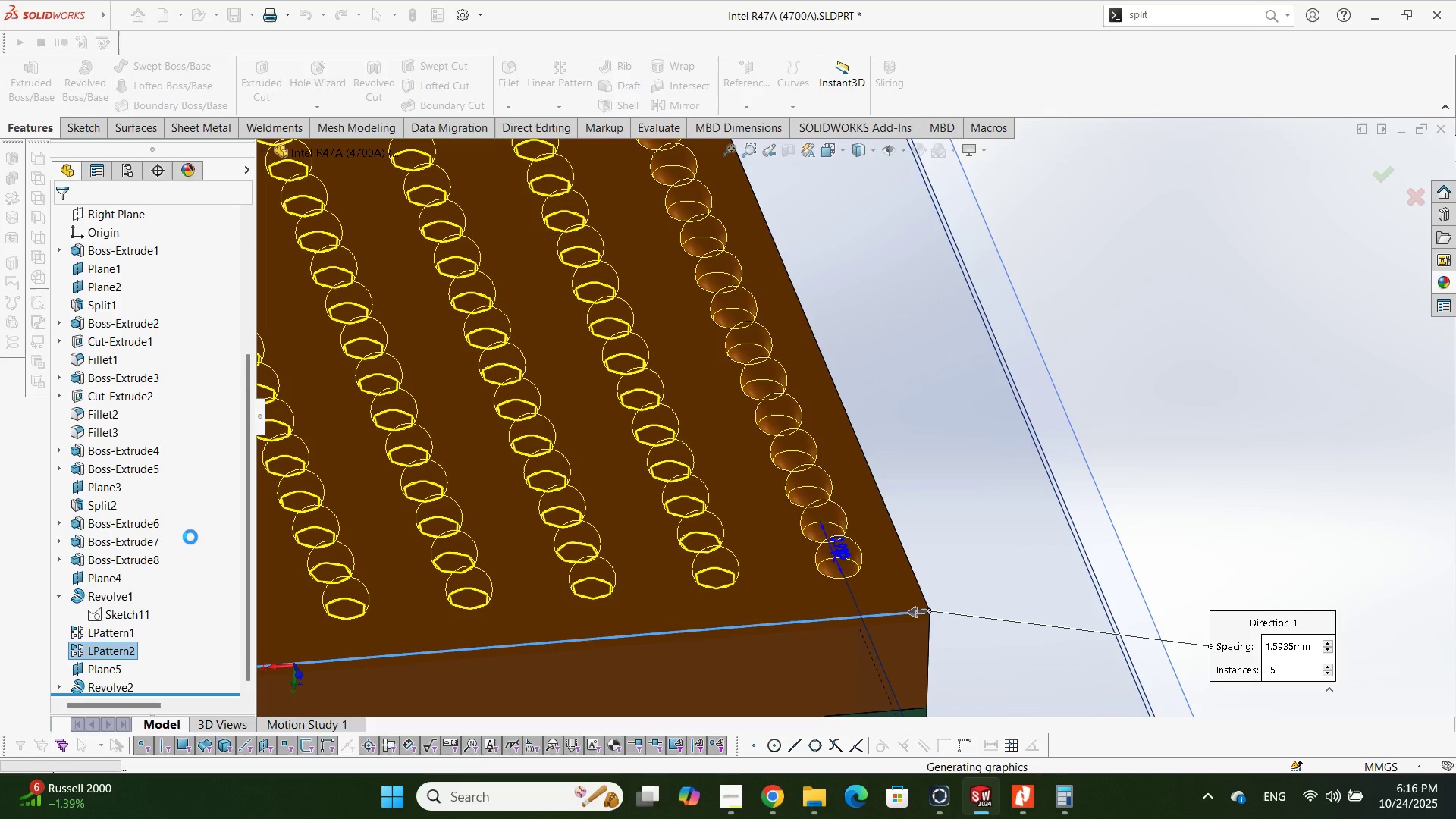 
wait(14.3)
 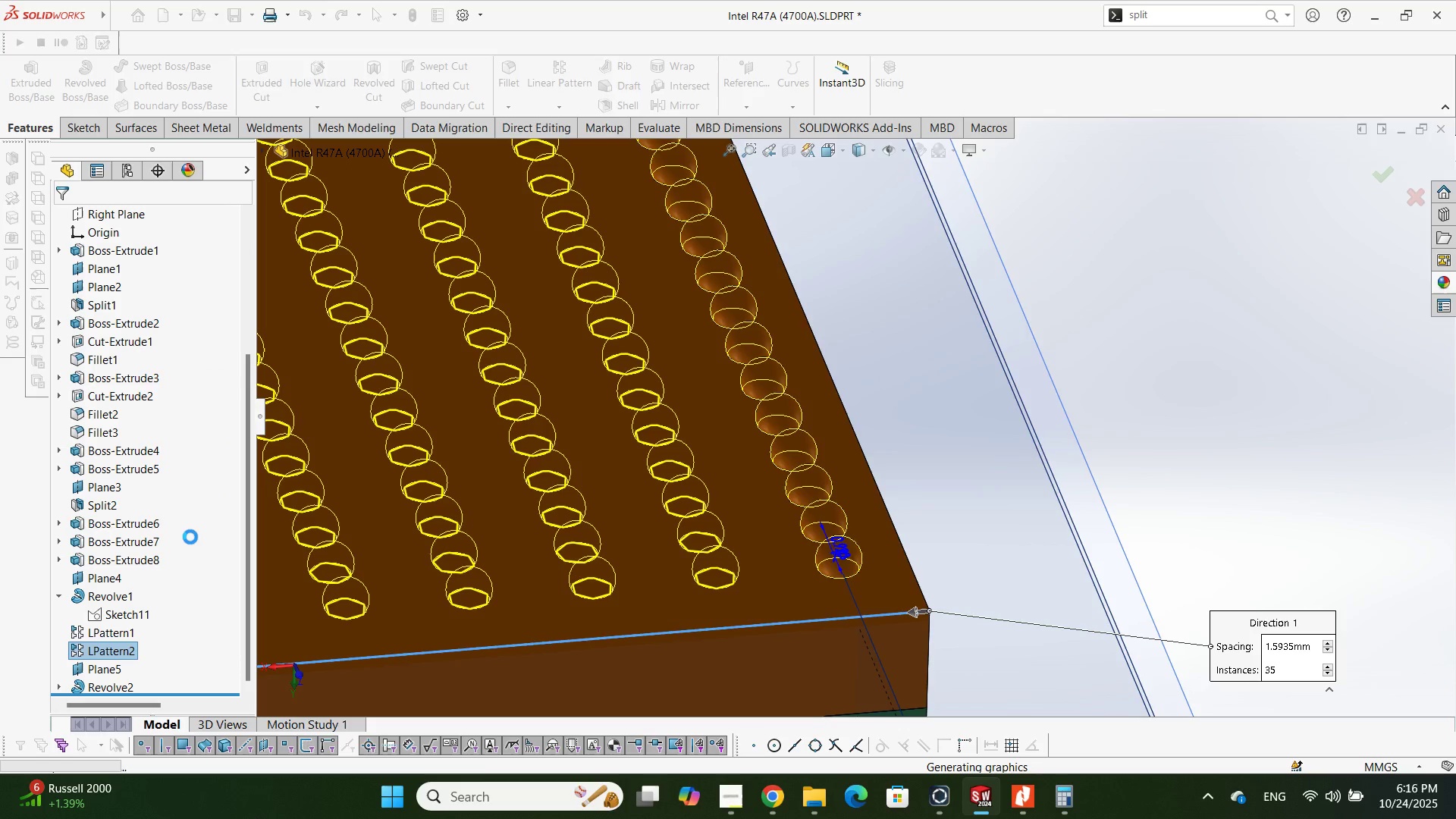 
left_click([130, 550])
 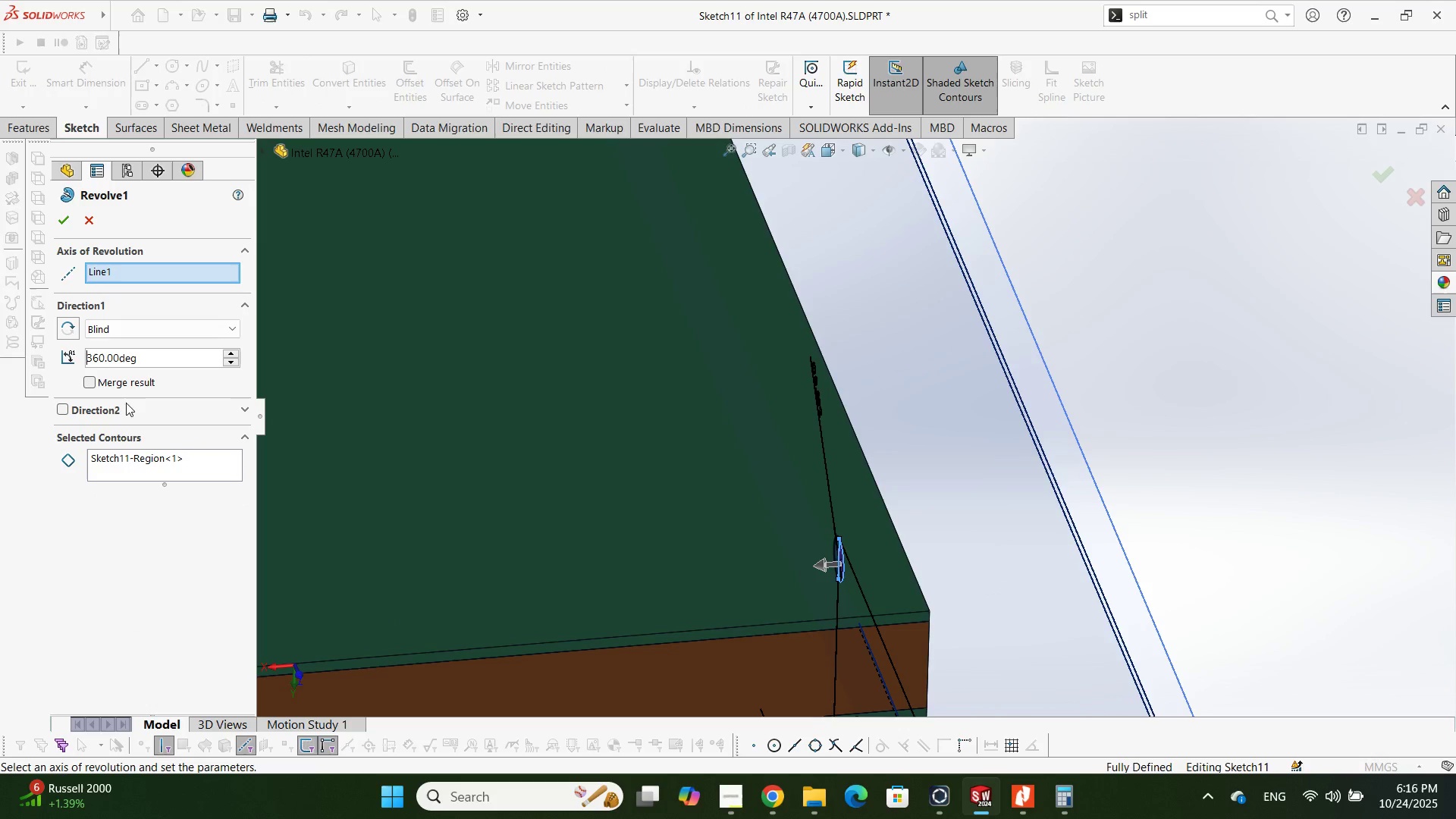 
key(Enter)
 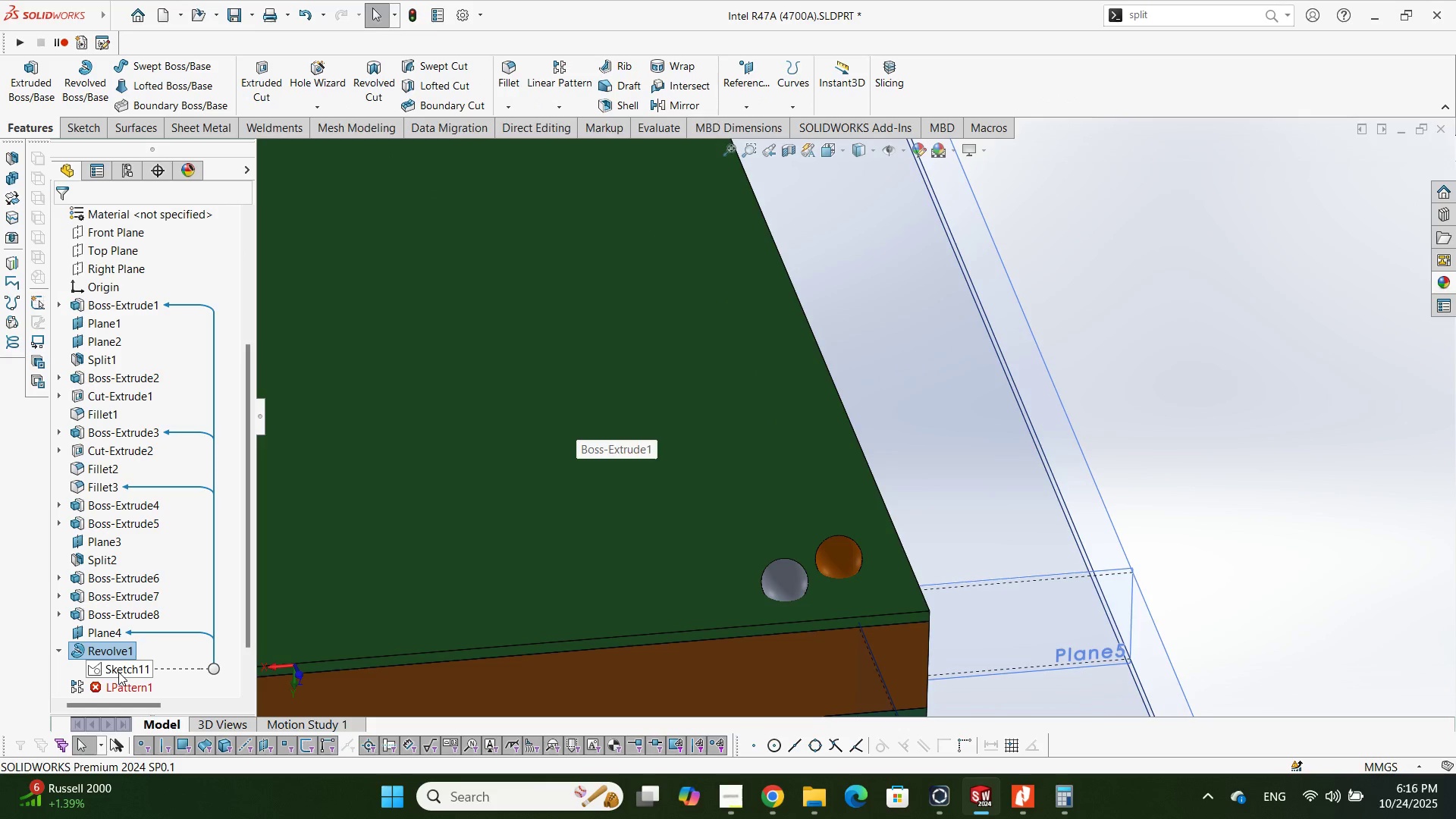 
scroll: coordinate [148, 632], scroll_direction: down, amount: 2.0
 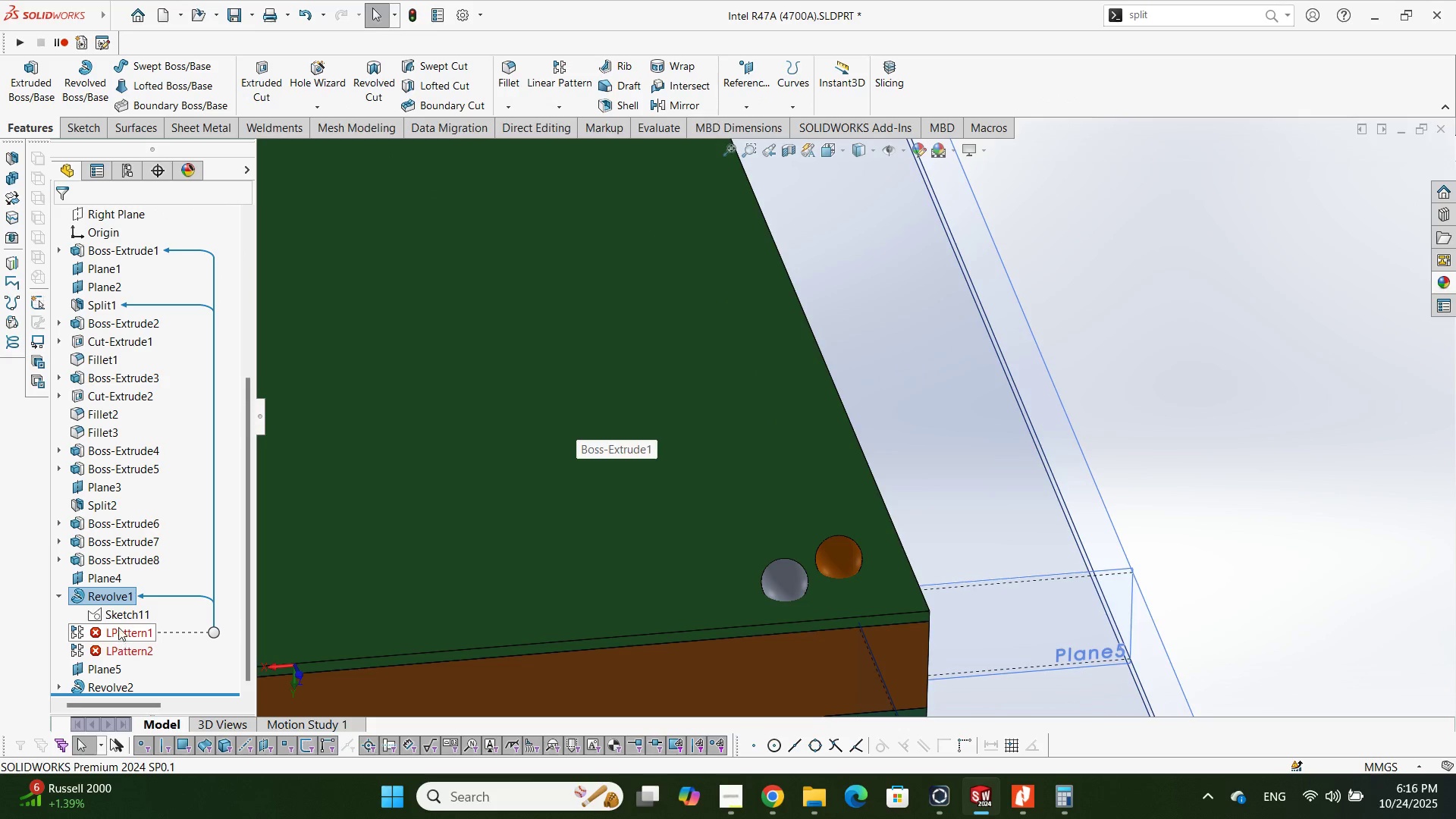 
left_click([118, 624])
 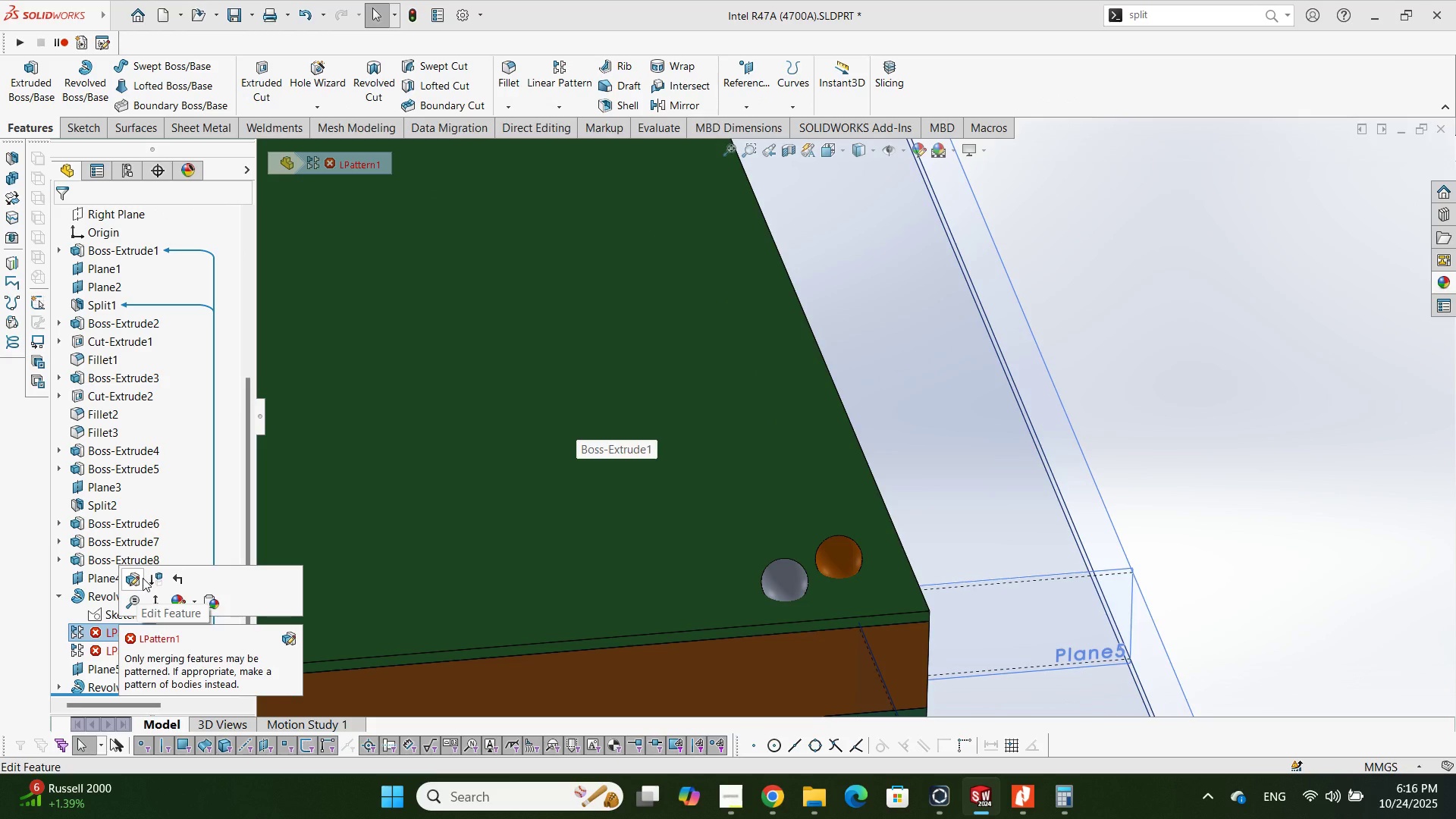 
left_click([143, 578])
 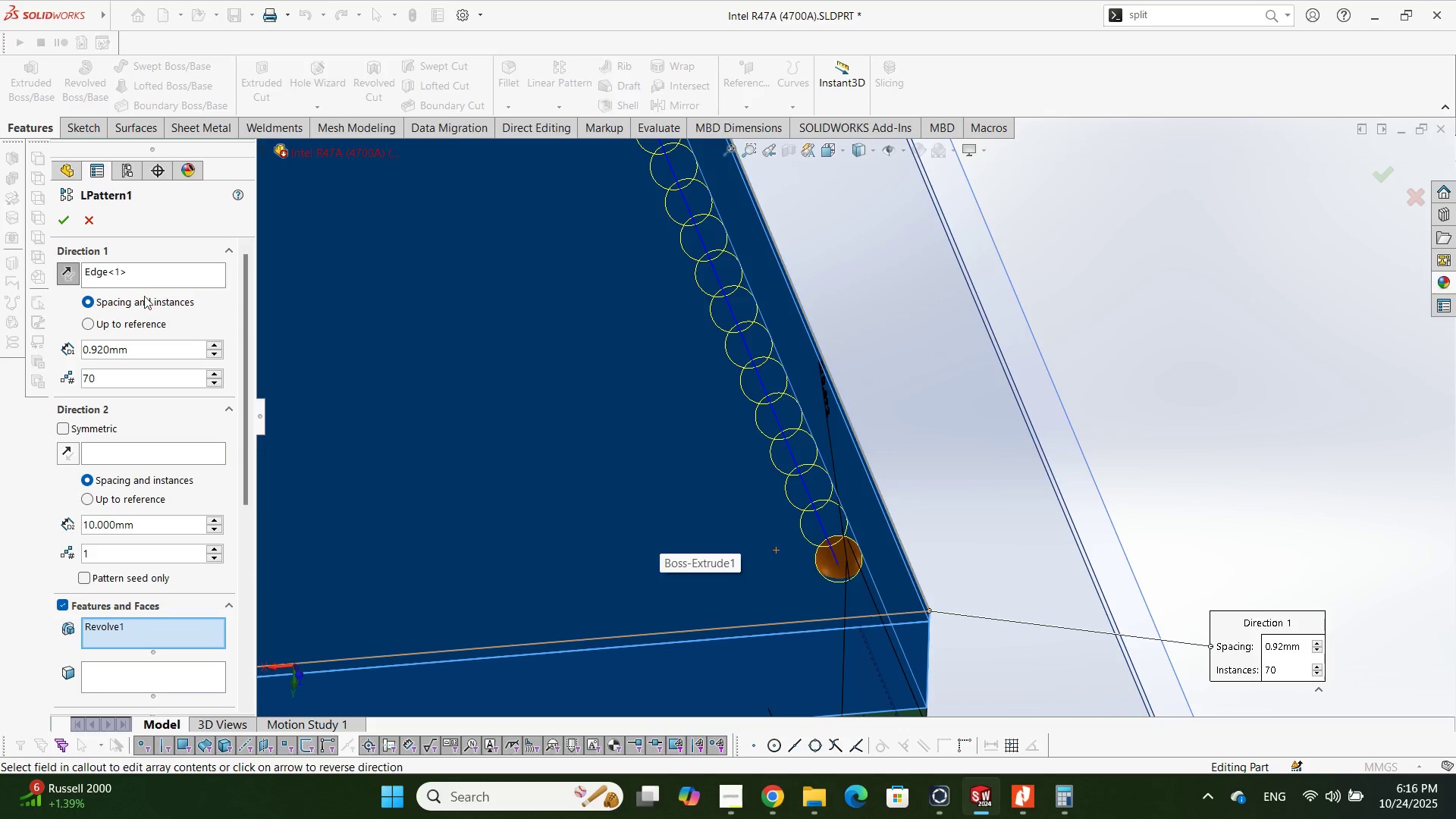 
key(Enter)
 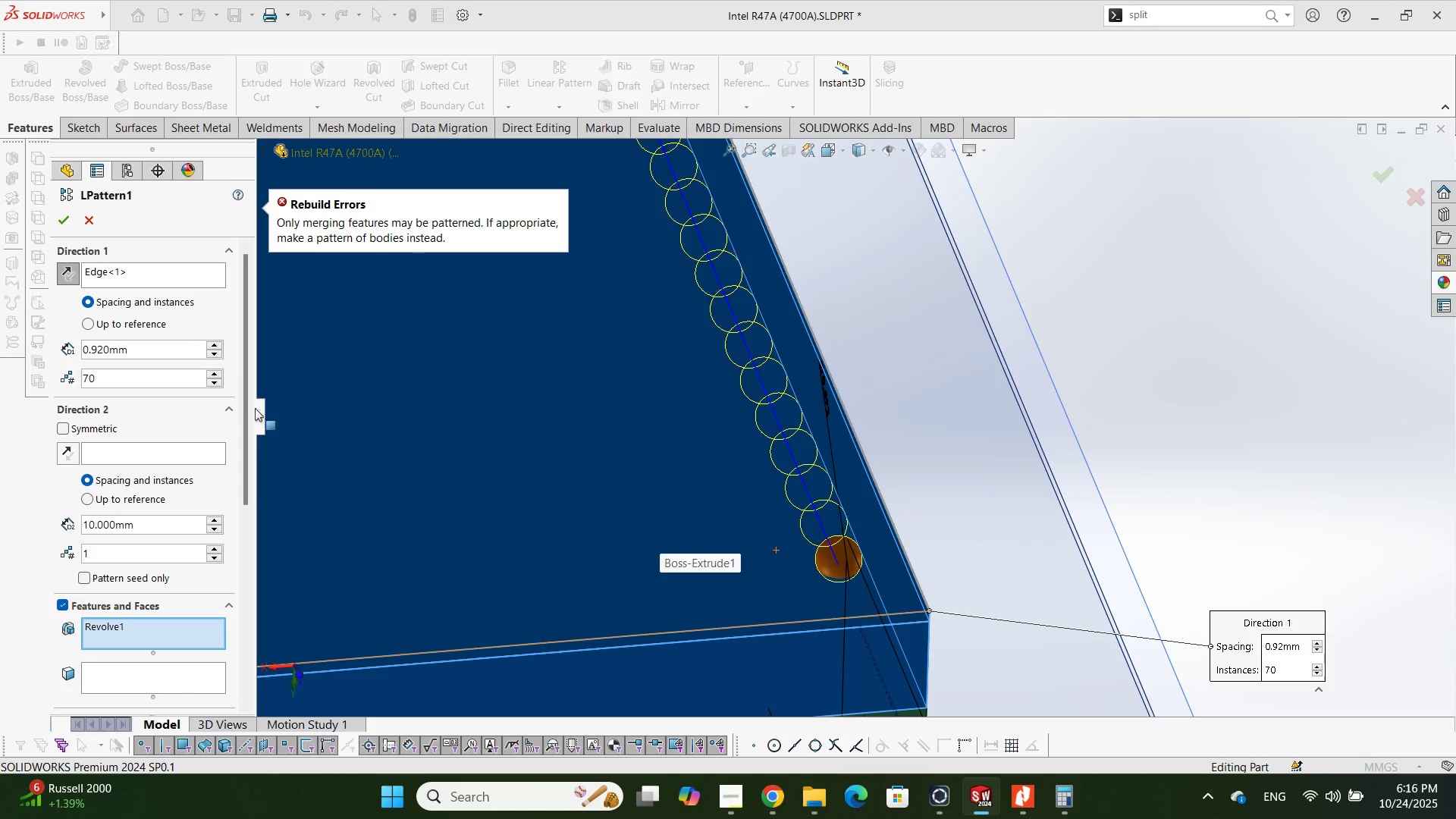 
left_click([107, 632])
 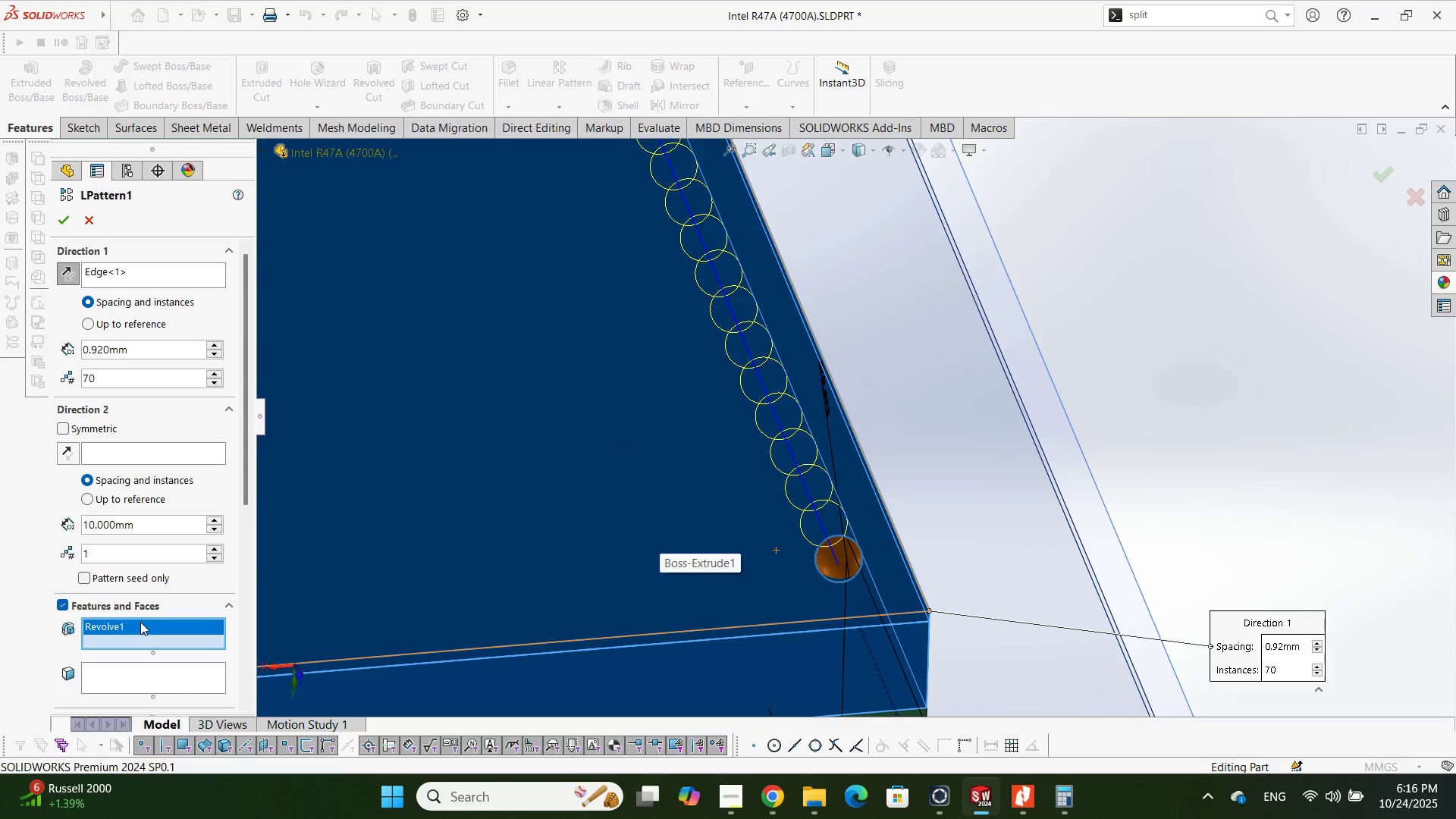 
scroll: coordinate [140, 625], scroll_direction: down, amount: 2.0
 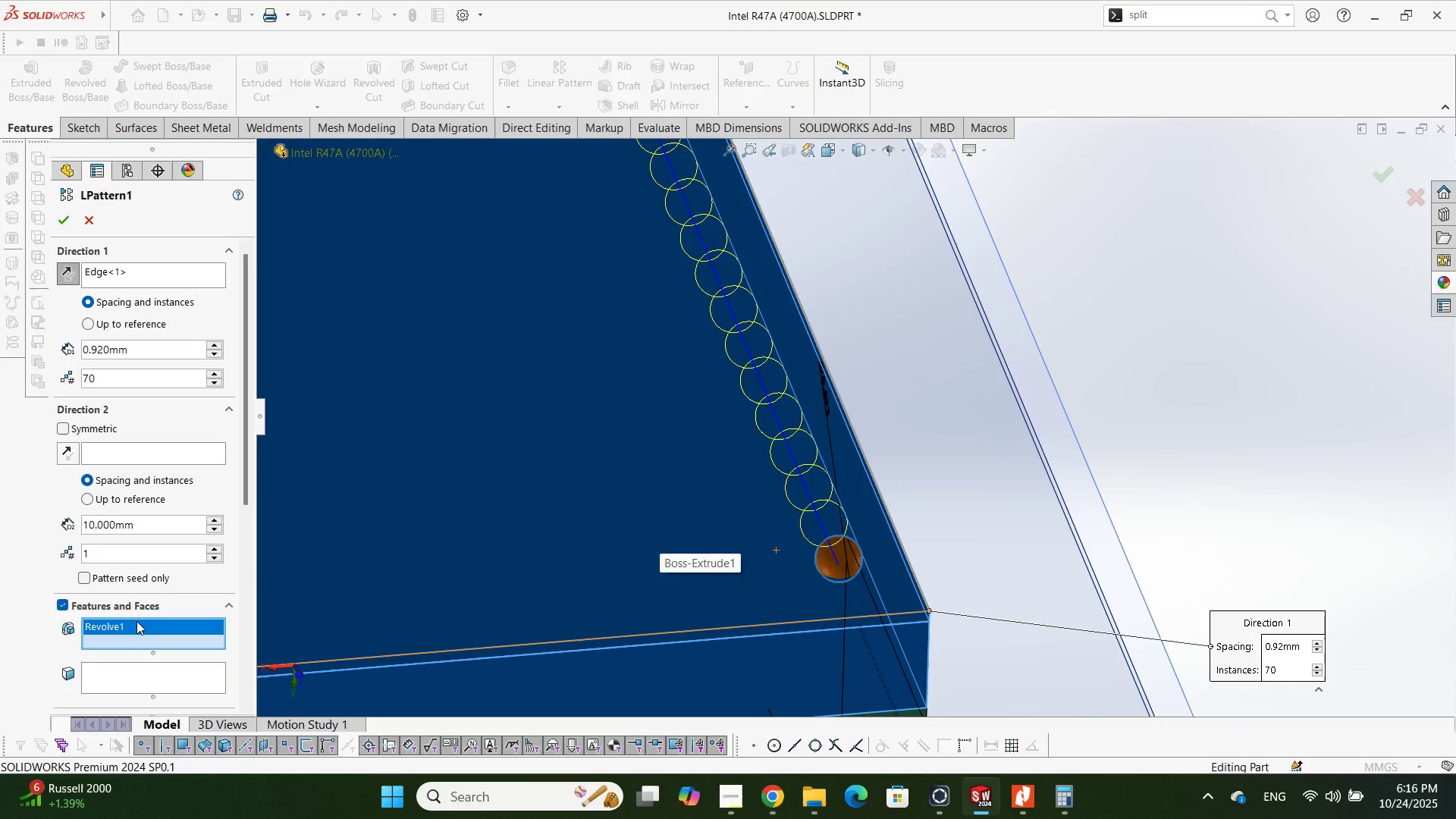 
key(Delete)
 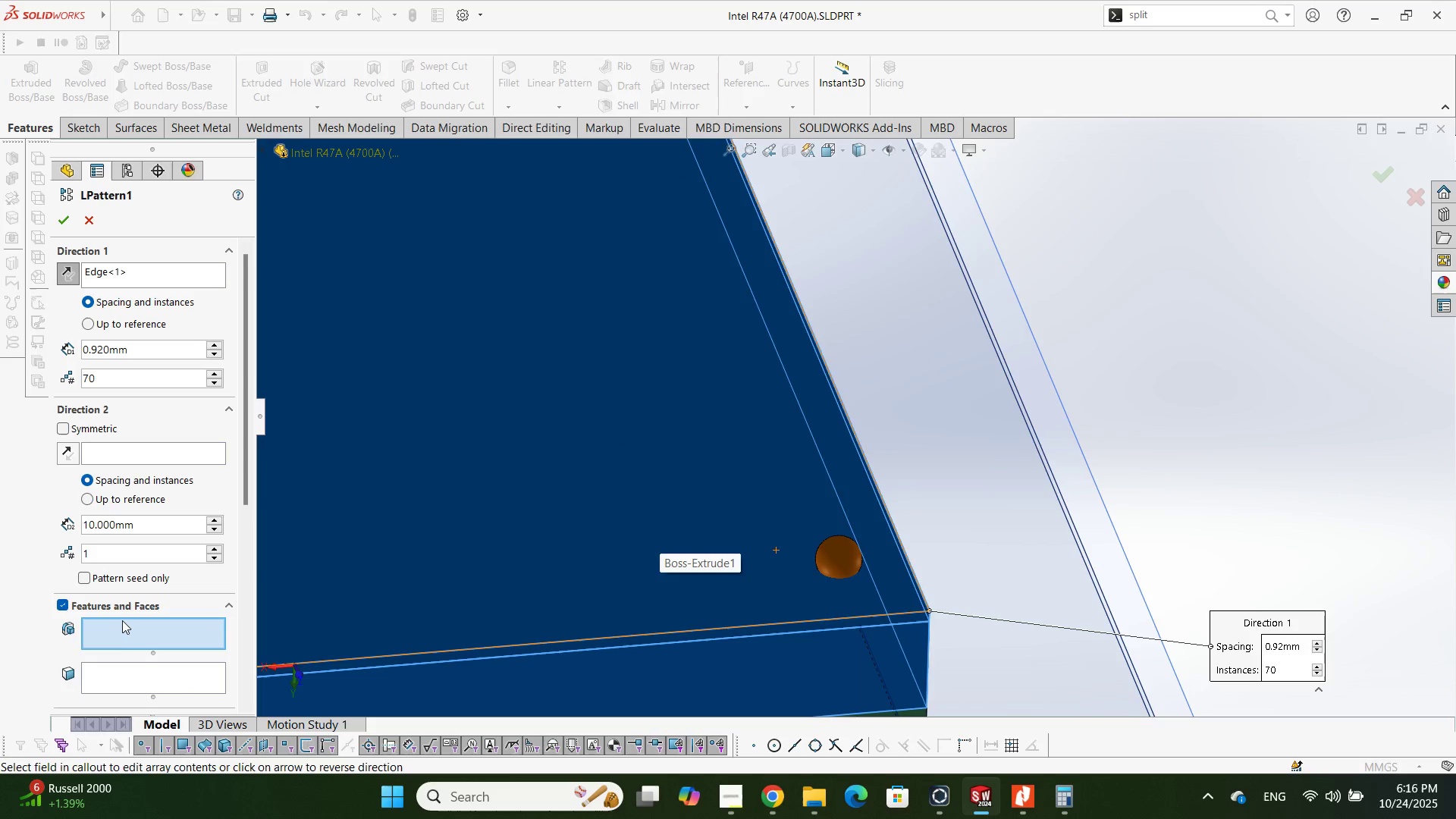 
scroll: coordinate [119, 617], scroll_direction: down, amount: 3.0
 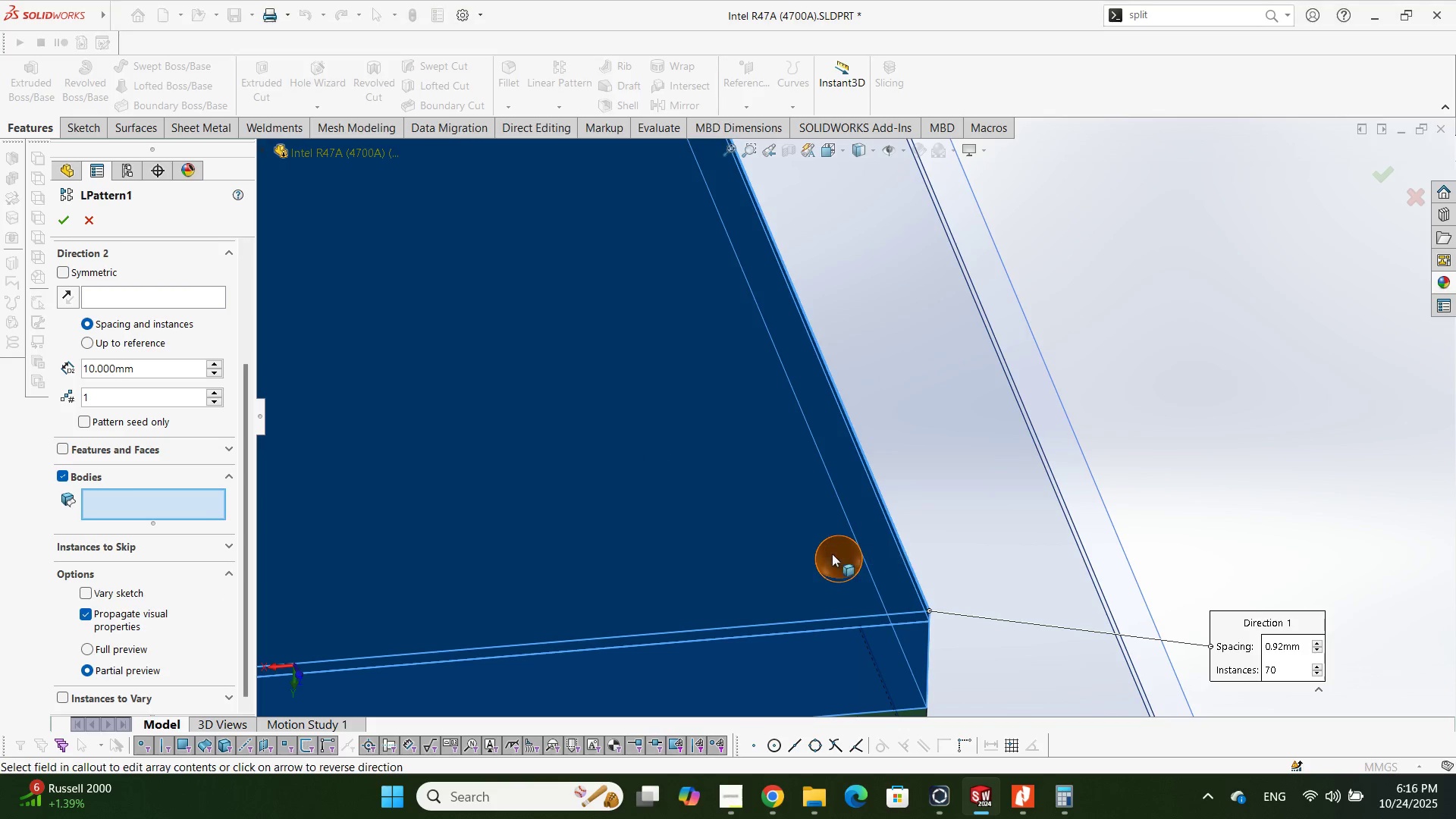 
wait(6.92)
 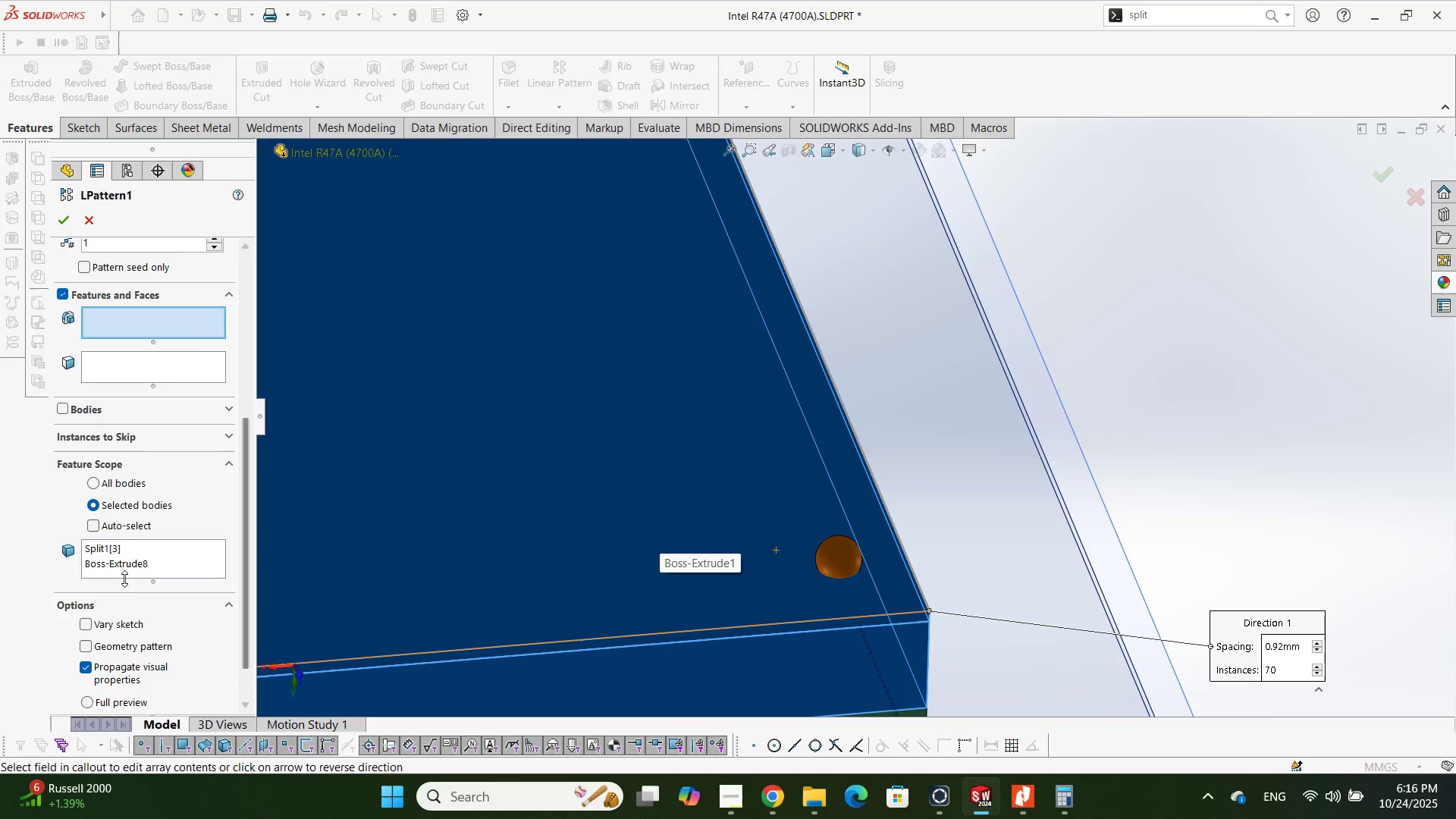 
key(Enter)
 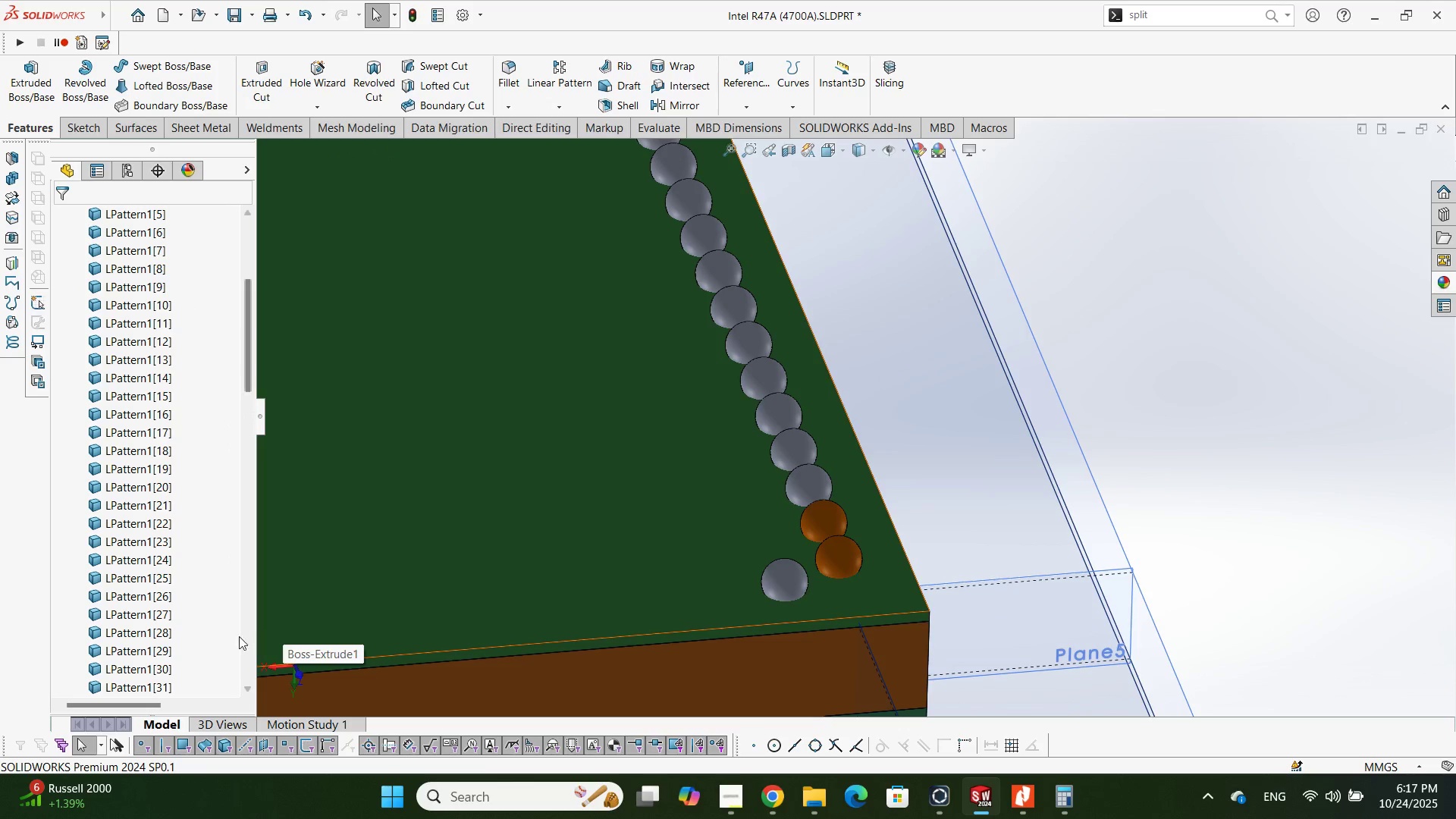 
scroll: coordinate [168, 597], scroll_direction: down, amount: 10.0
 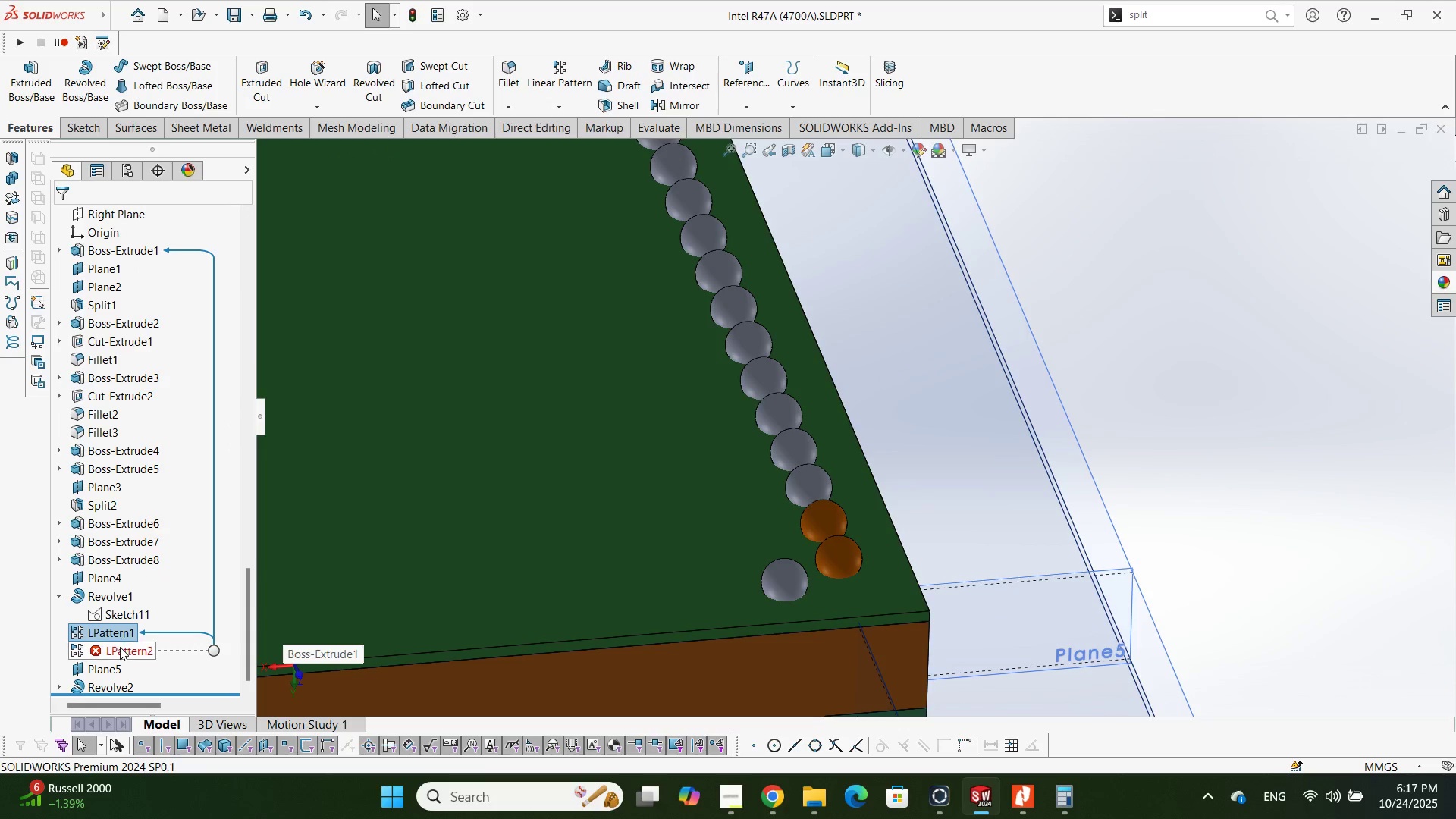 
left_click([120, 647])
 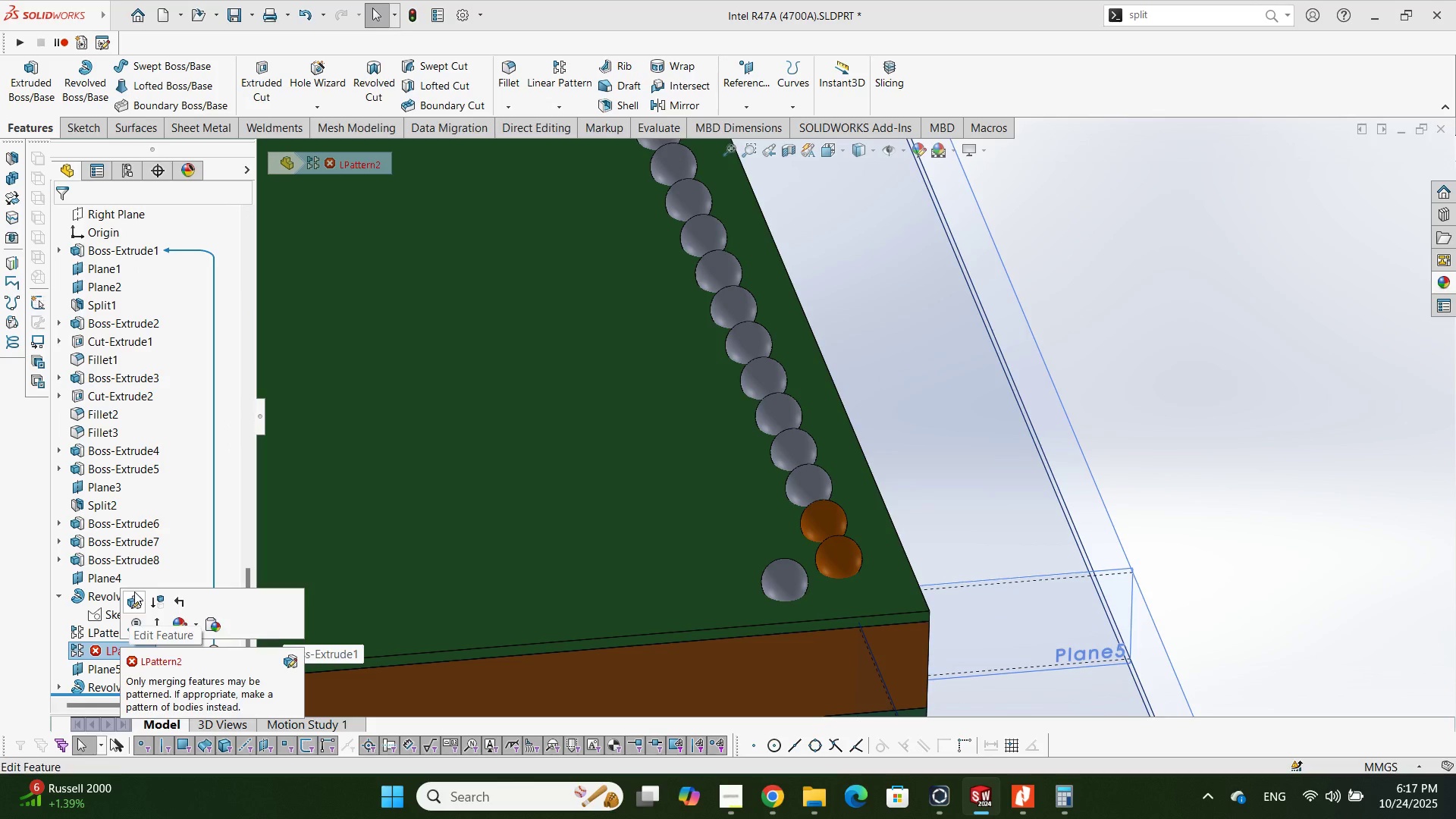 
left_click([134, 592])
 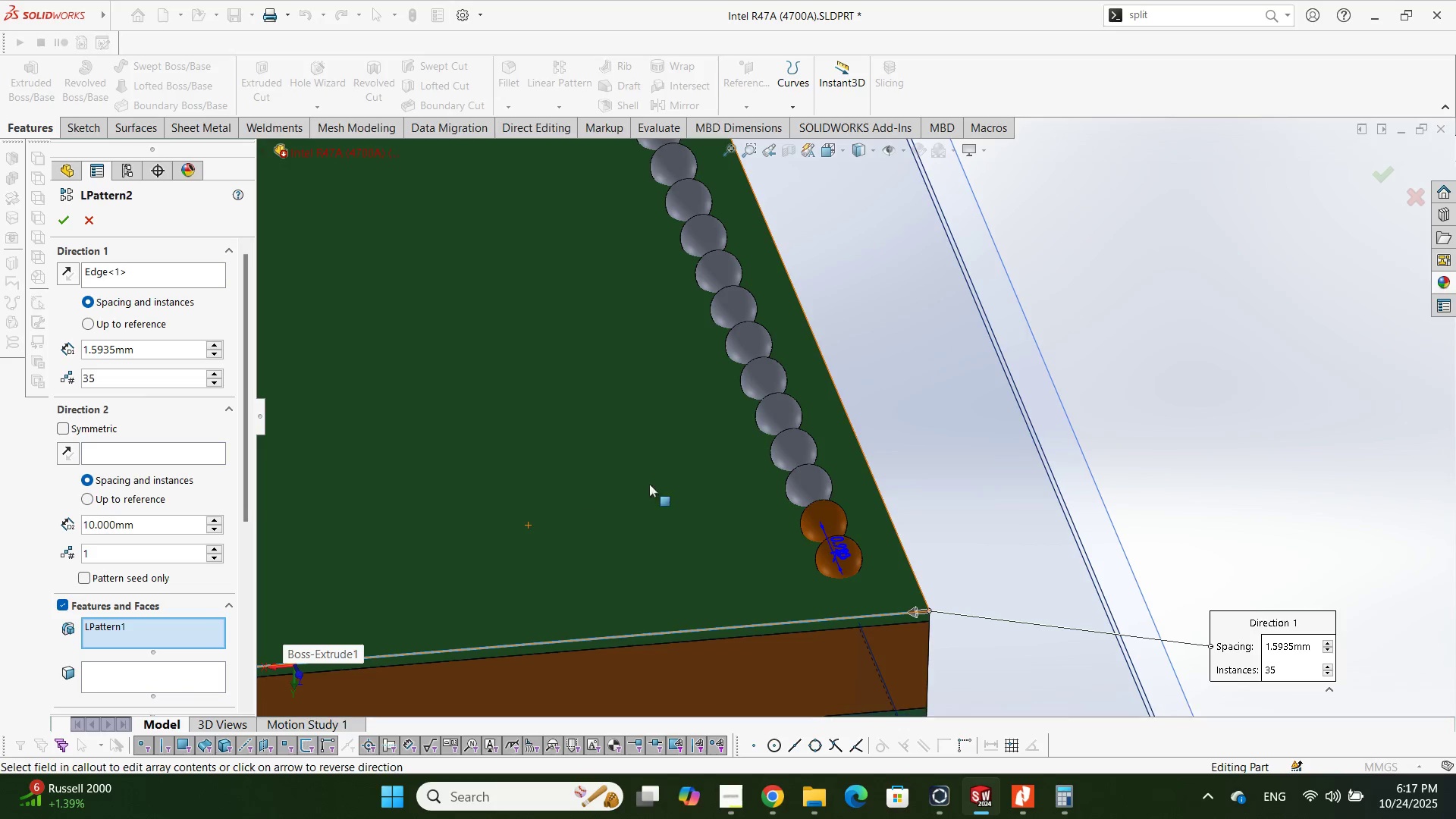 
scroll: coordinate [817, 430], scroll_direction: up, amount: 2.0
 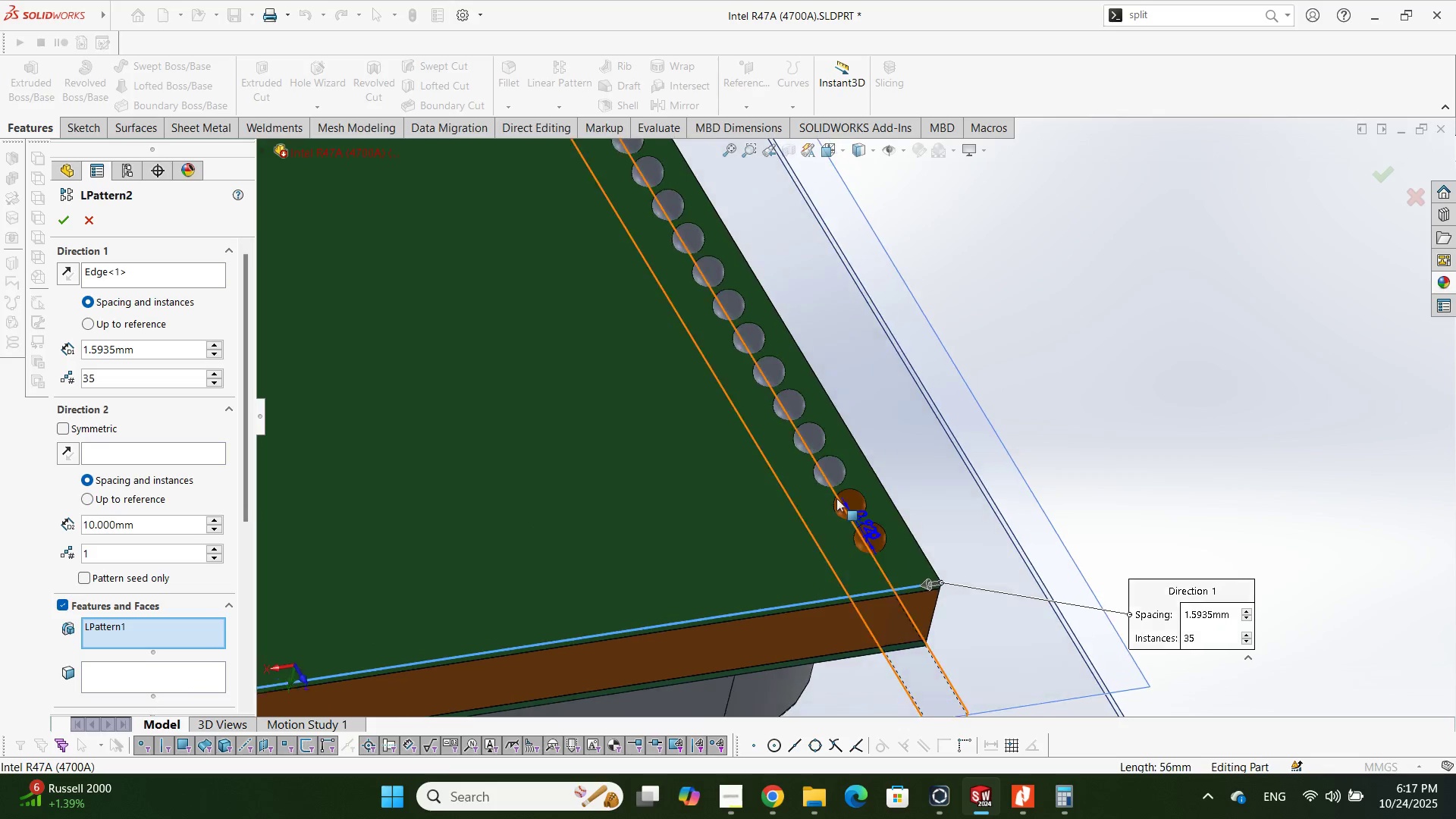 
scroll: coordinate [843, 467], scroll_direction: down, amount: 2.0
 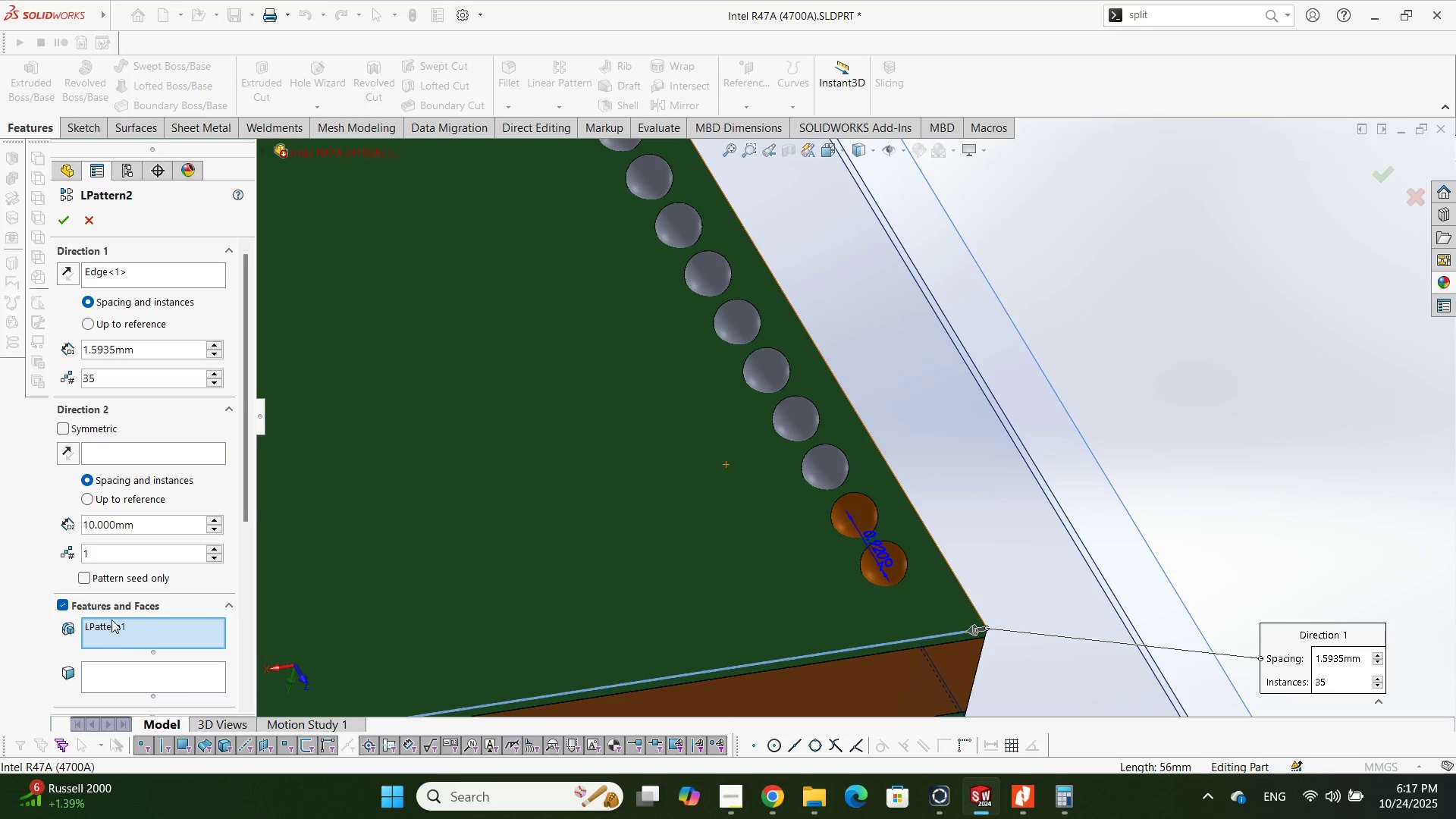 
left_click([108, 604])
 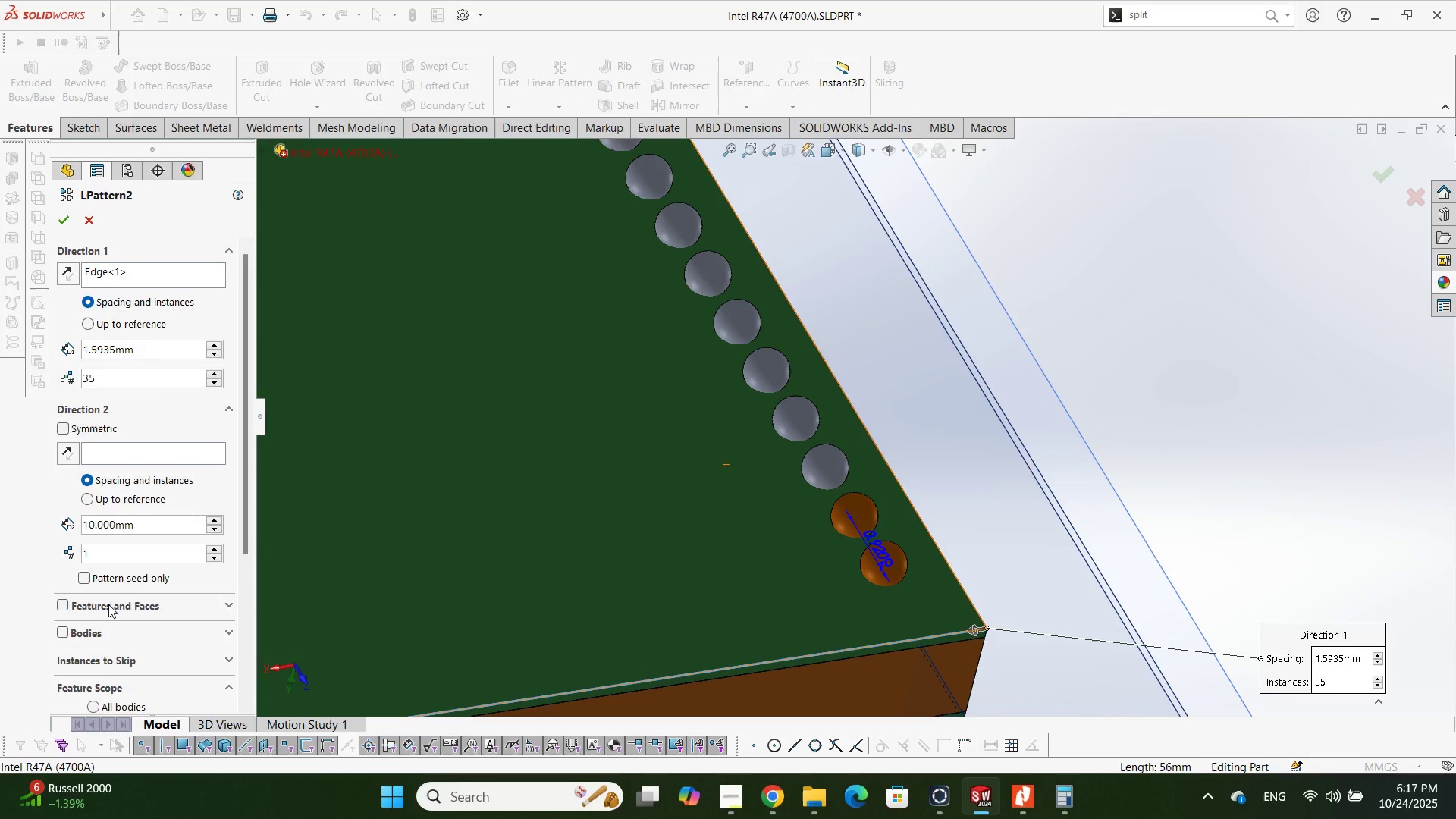 
scroll: coordinate [111, 604], scroll_direction: down, amount: 2.0
 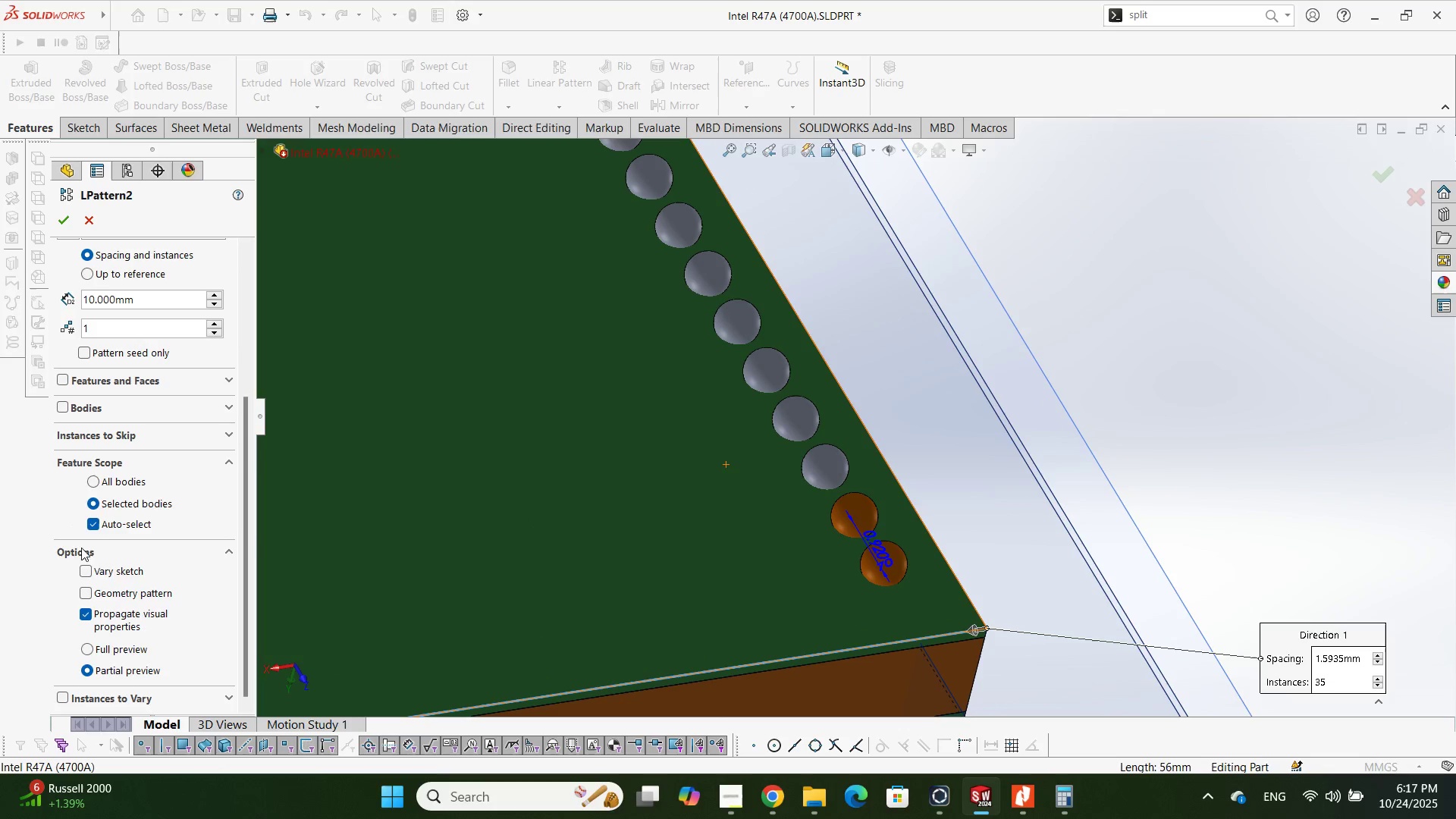 
scroll: coordinate [83, 565], scroll_direction: up, amount: 1.0
 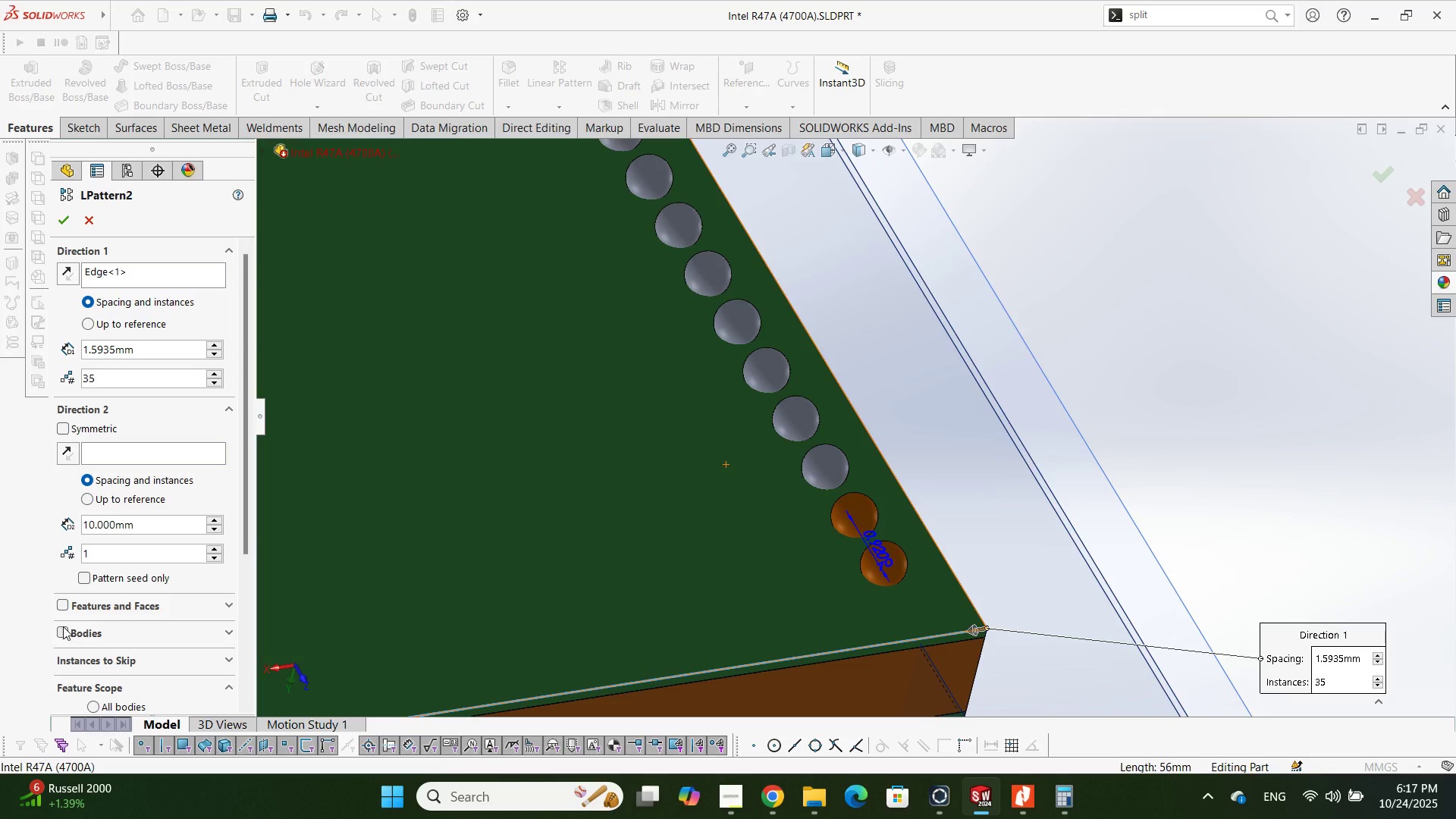 
wait(8.0)
 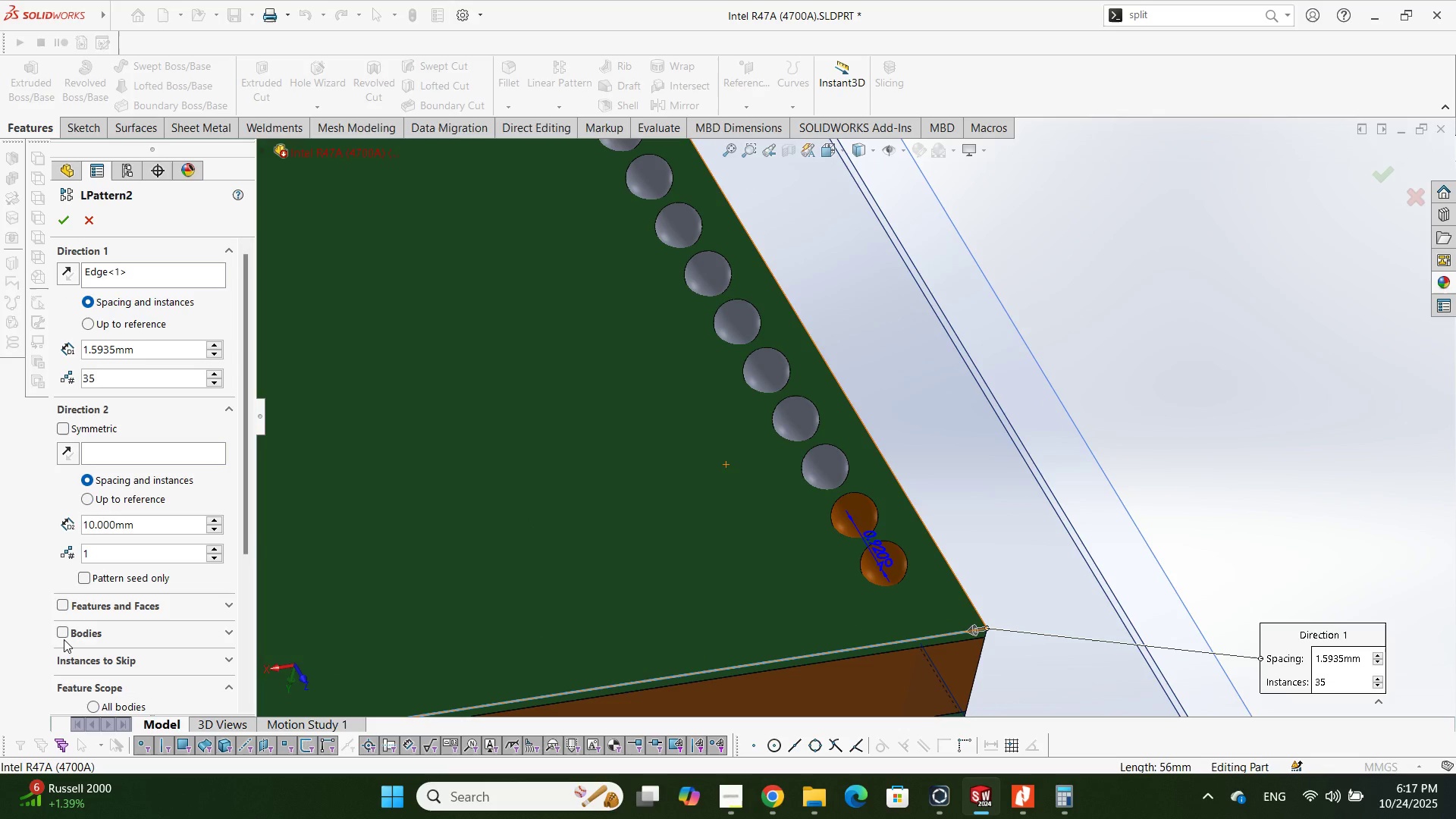 
mouse_move([265, 174])
 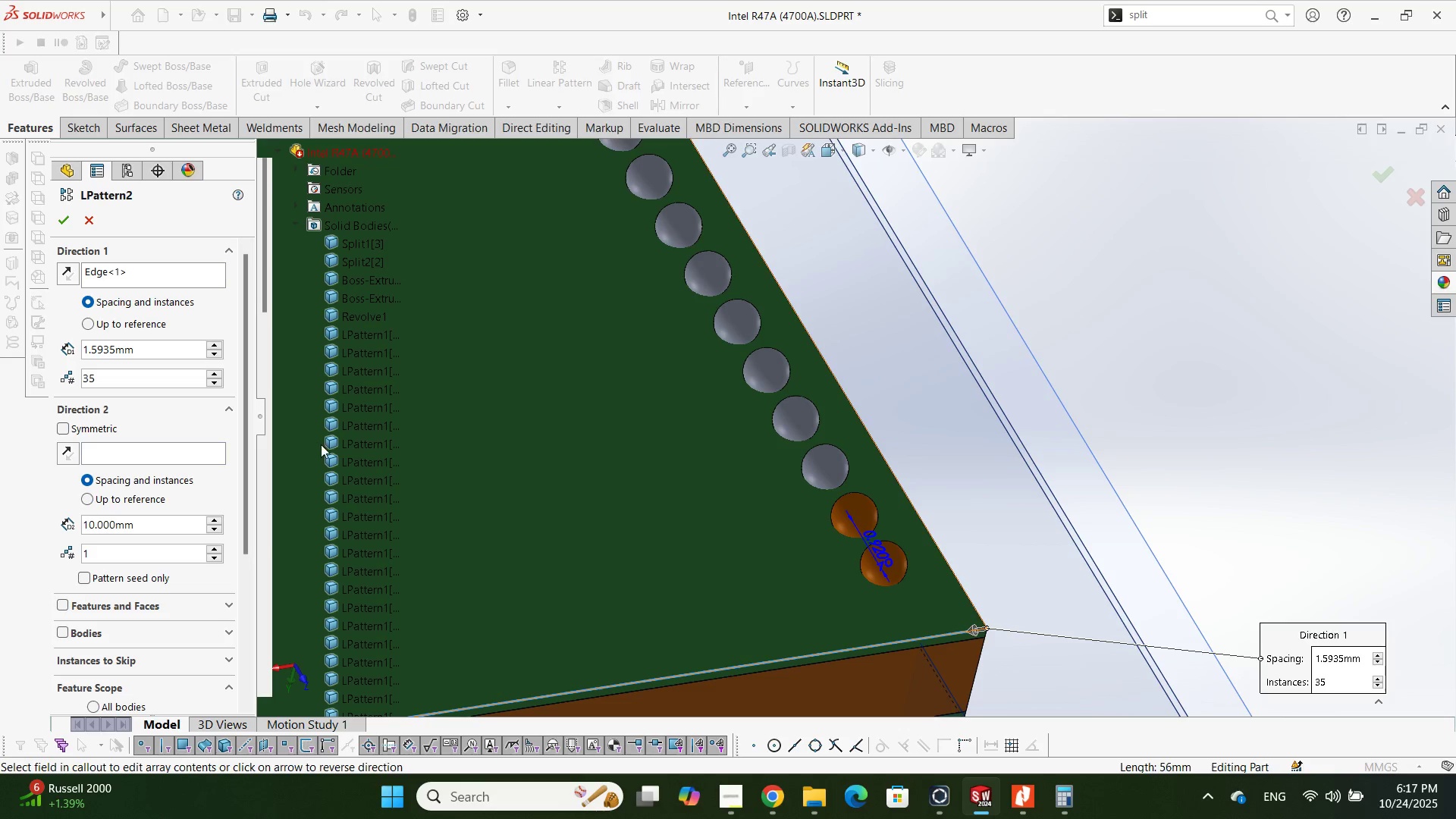 
scroll: coordinate [362, 400], scroll_direction: down, amount: 23.0
 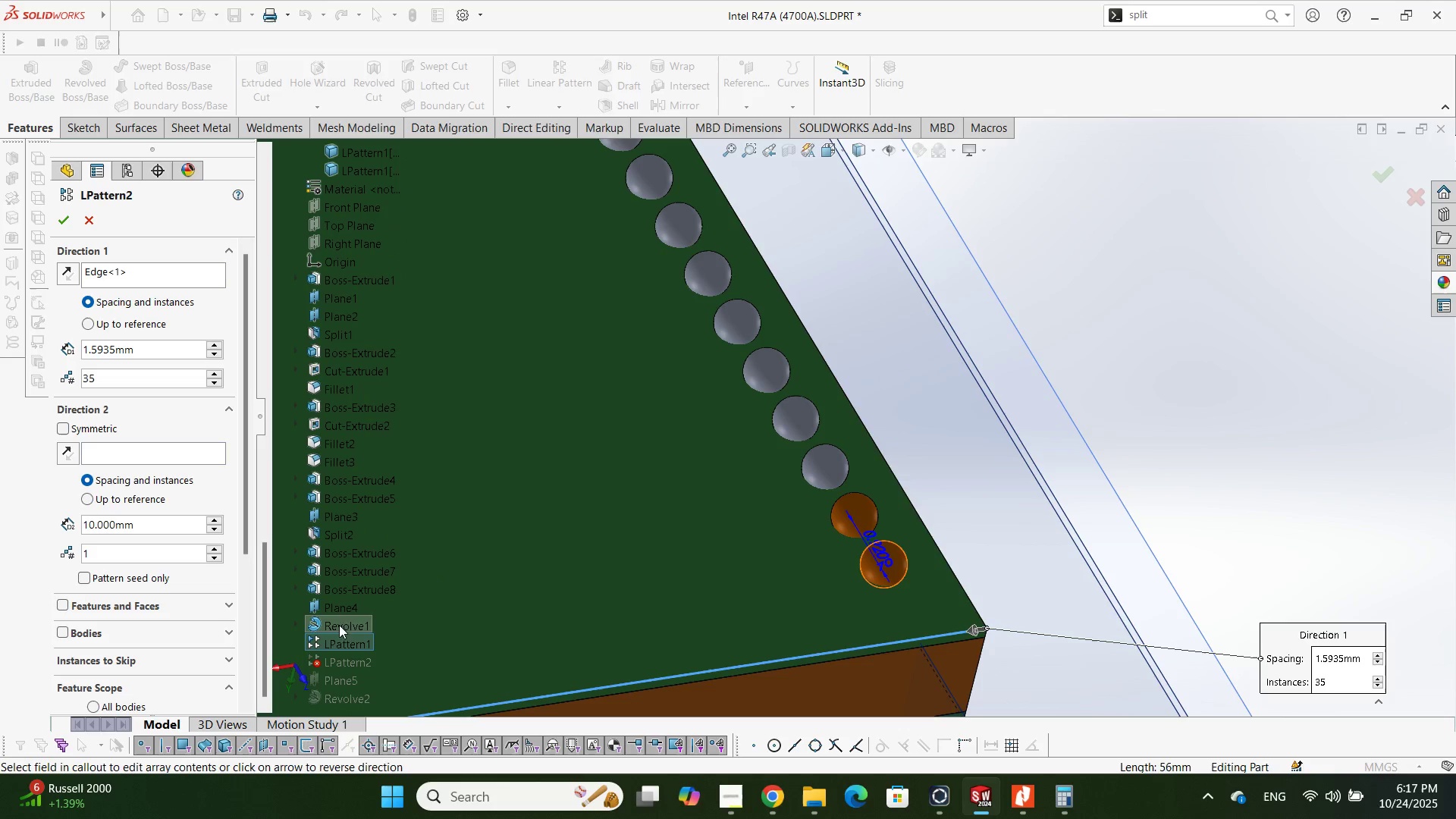 
left_click([347, 639])
 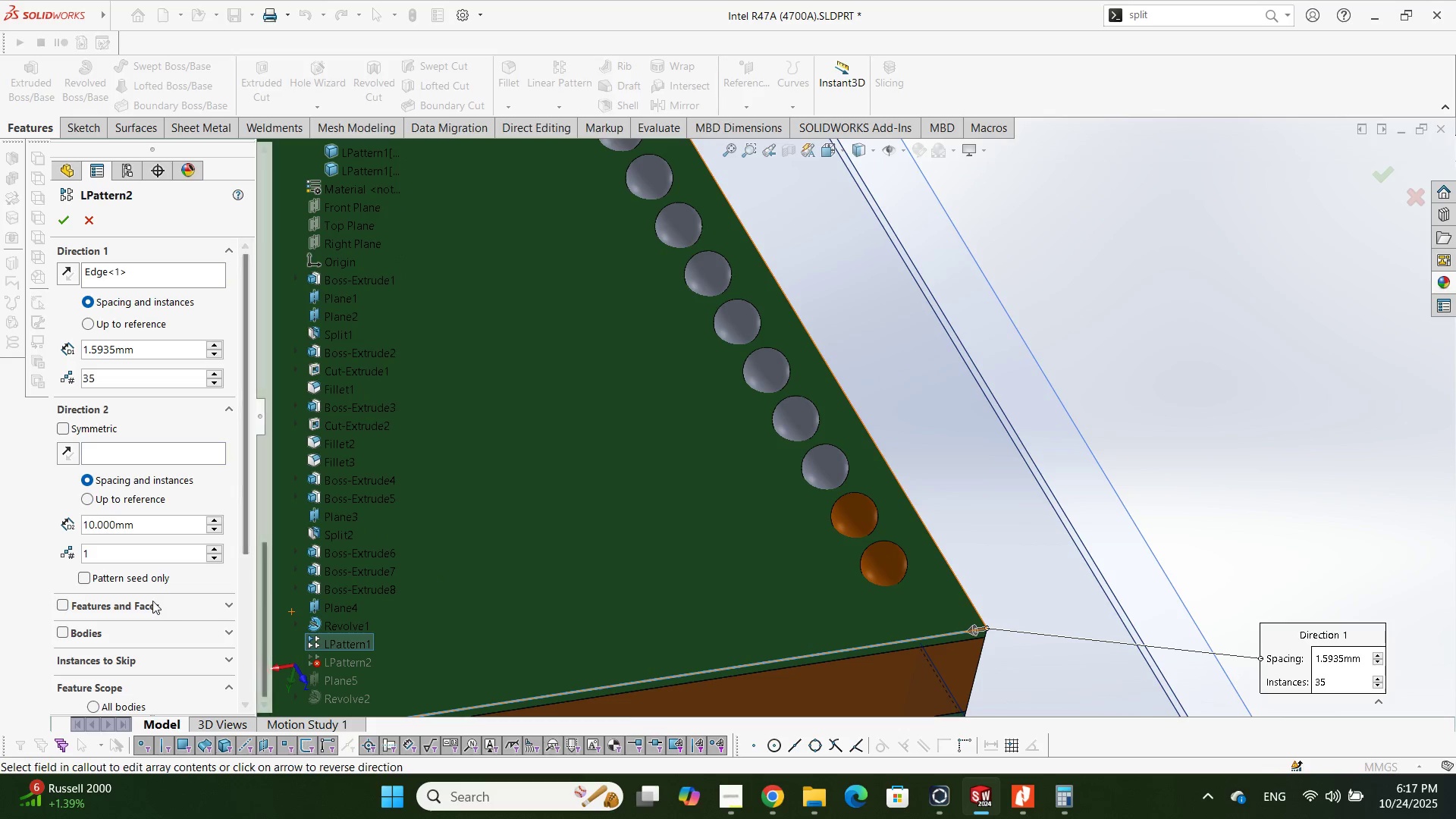 
left_click([140, 607])
 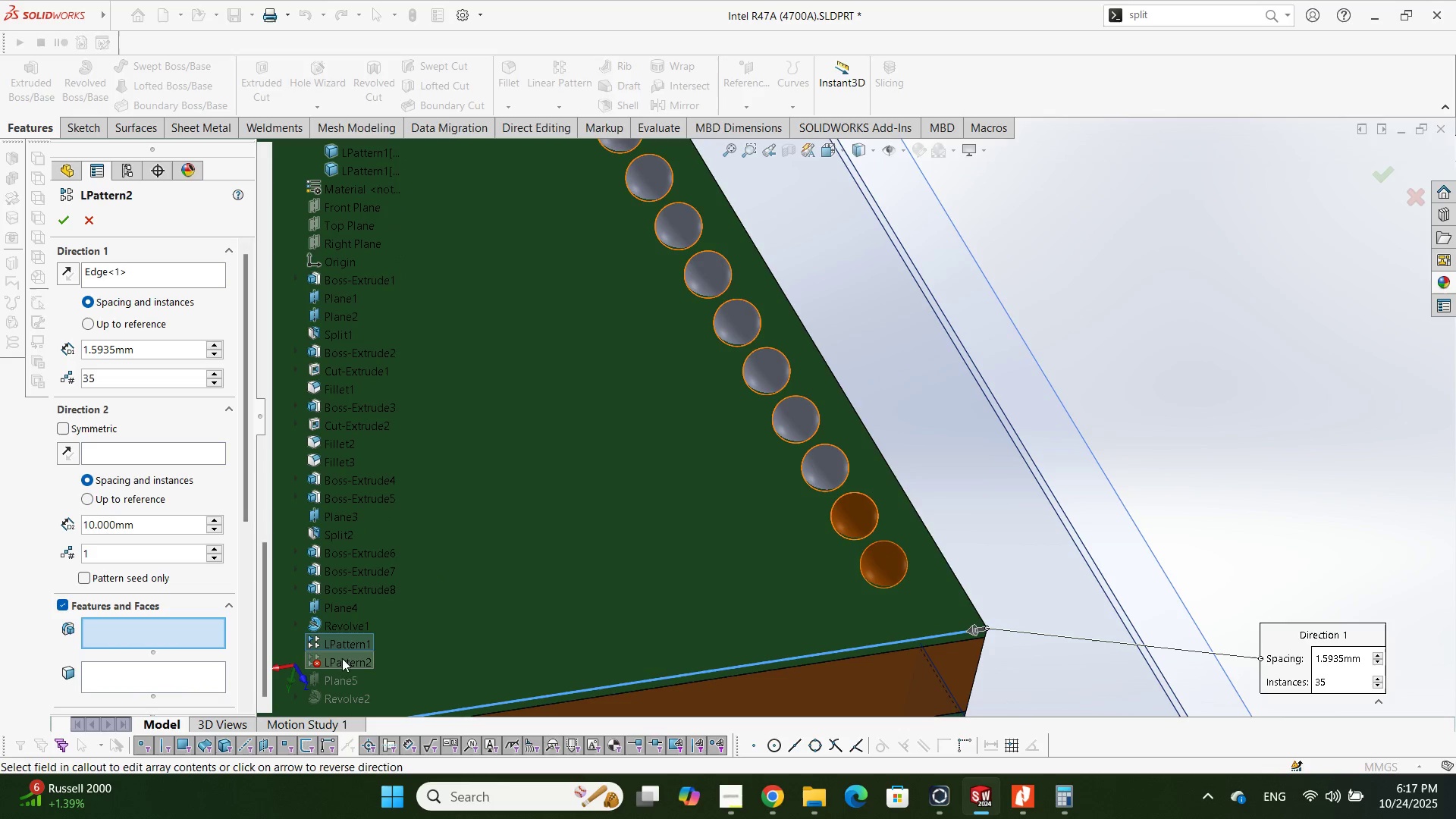 
left_click([336, 642])
 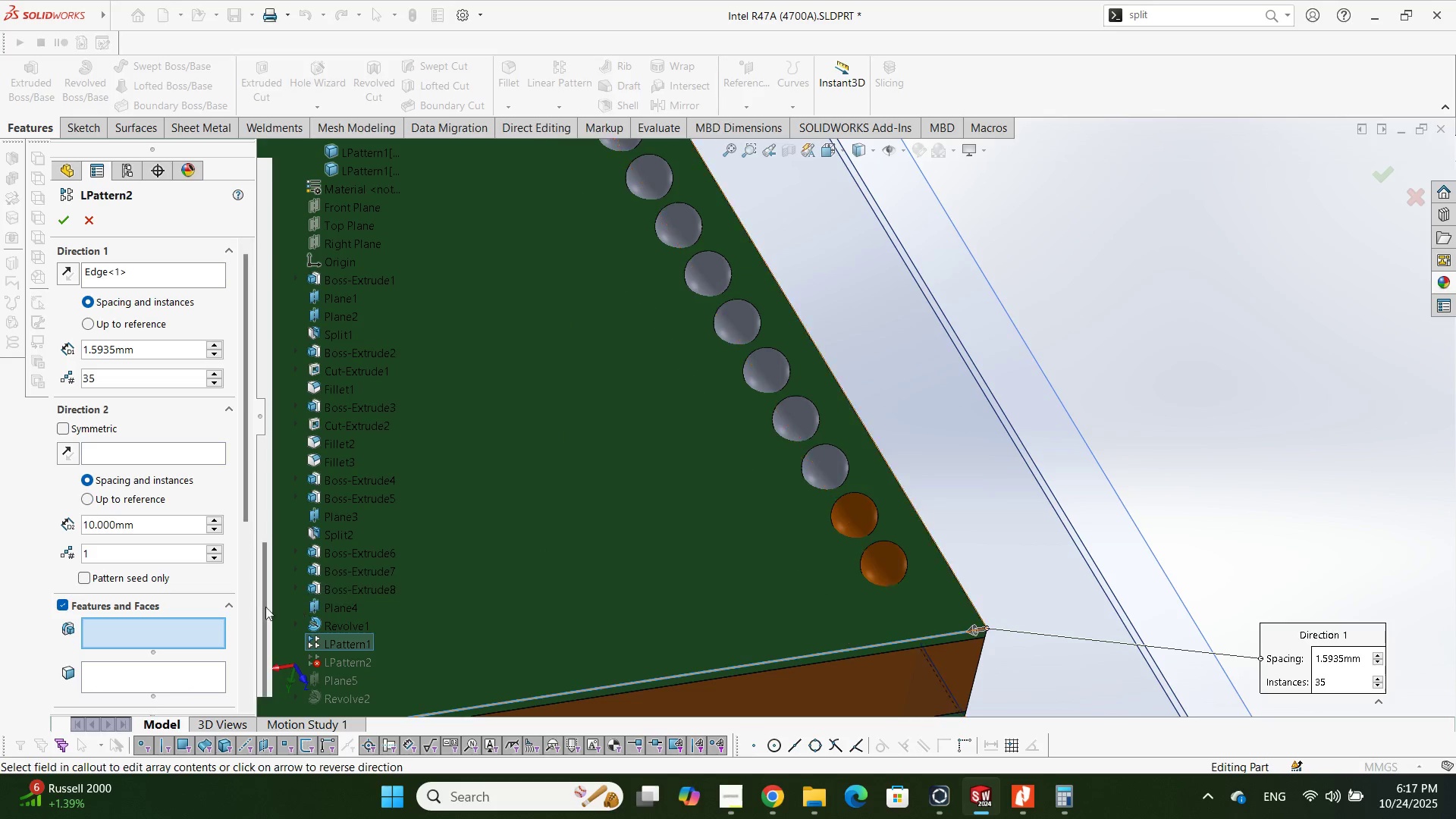 
scroll: coordinate [118, 645], scroll_direction: down, amount: 3.0
 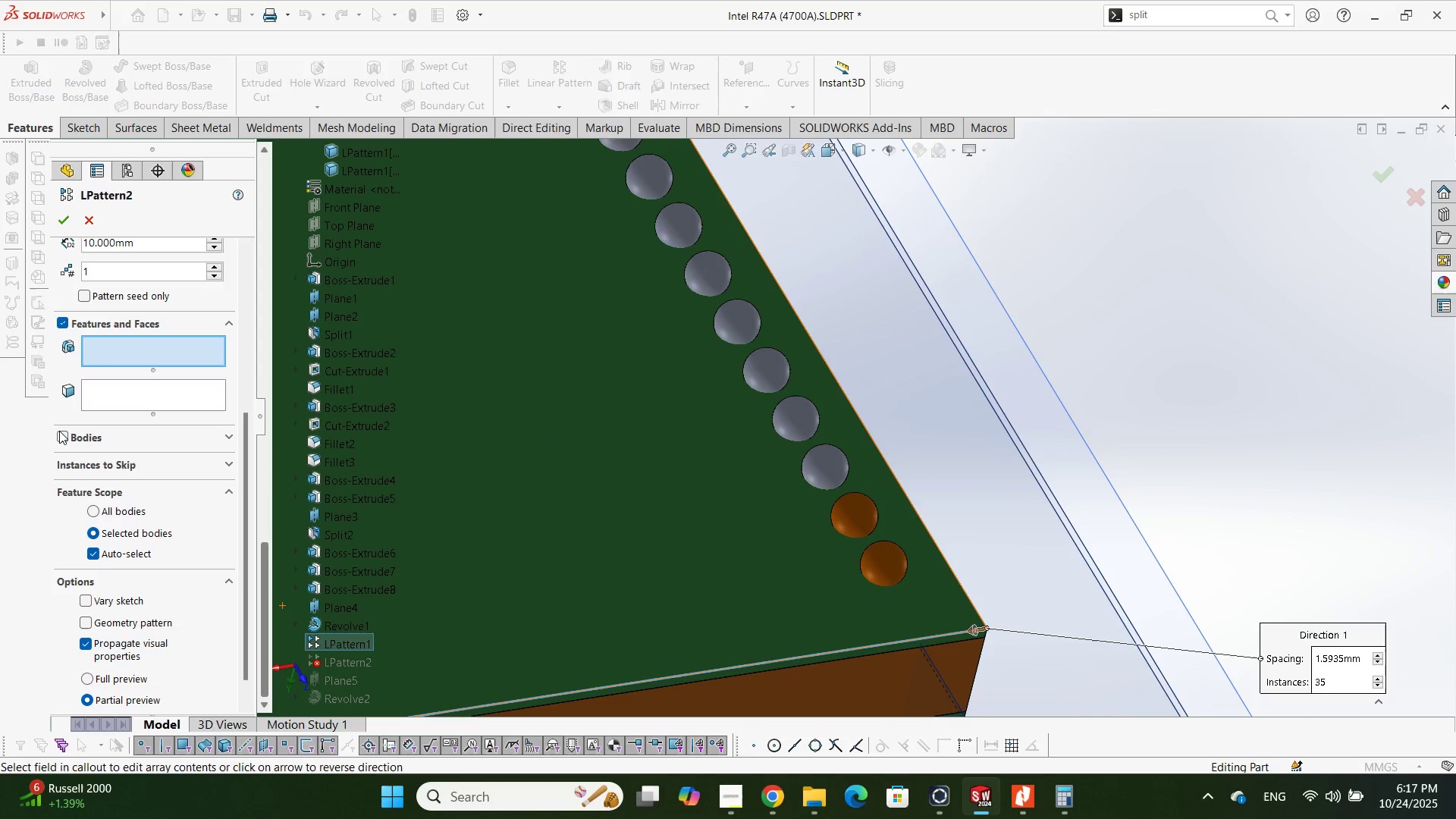 
scroll: coordinate [379, 314], scroll_direction: up, amount: 4.0
 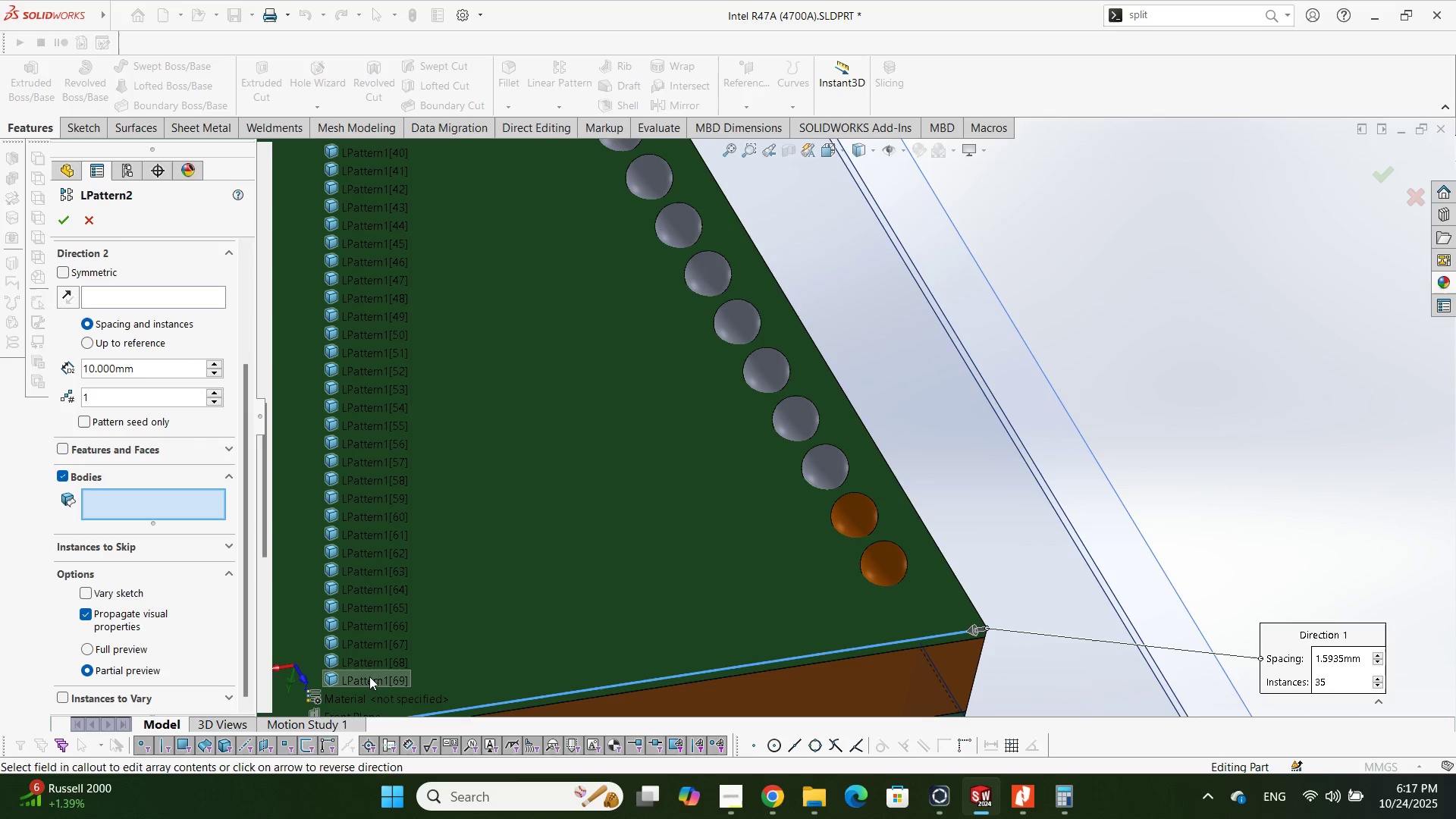 
left_click([375, 682])
 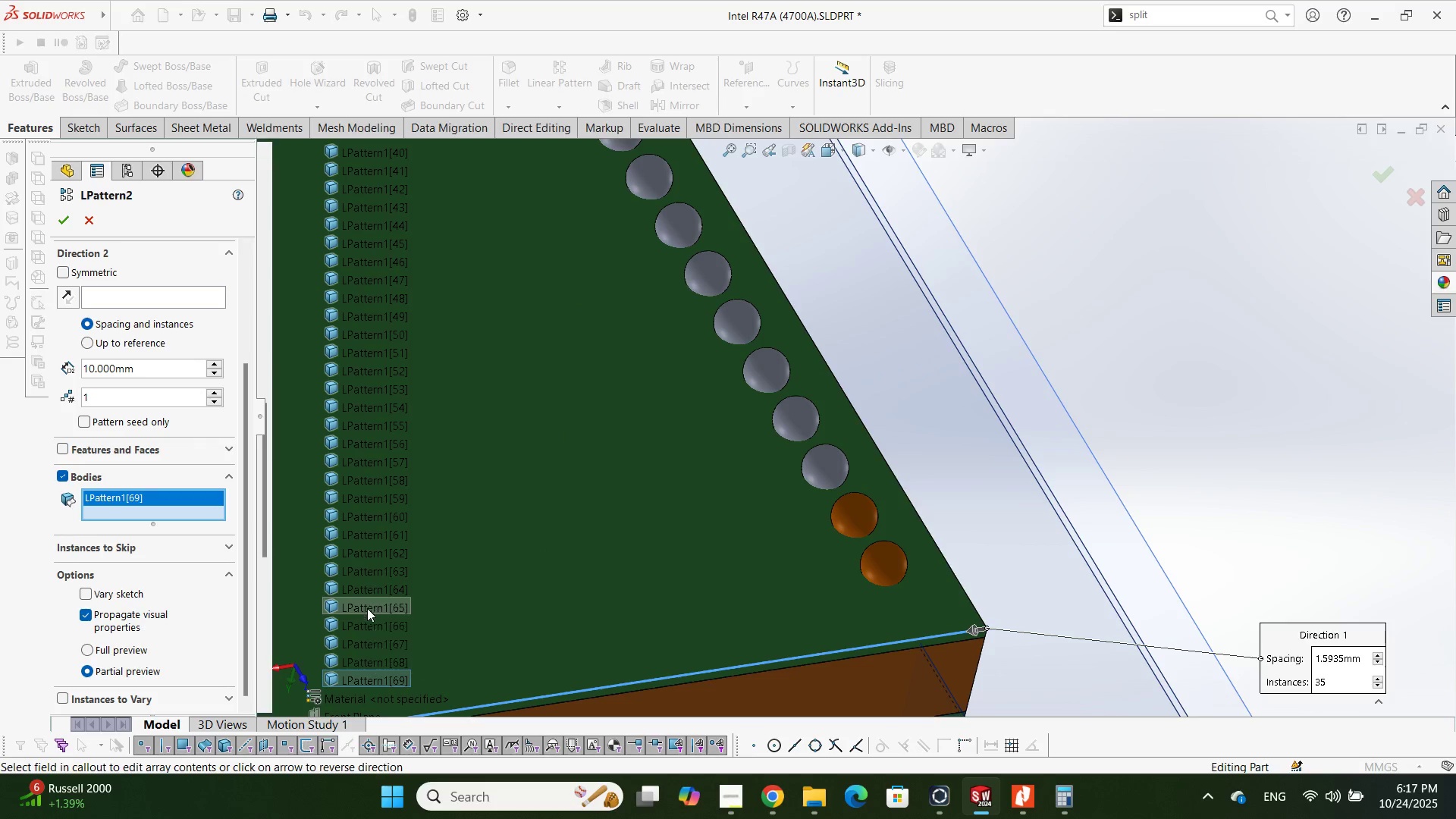 
scroll: coordinate [381, 416], scroll_direction: up, amount: 11.0
 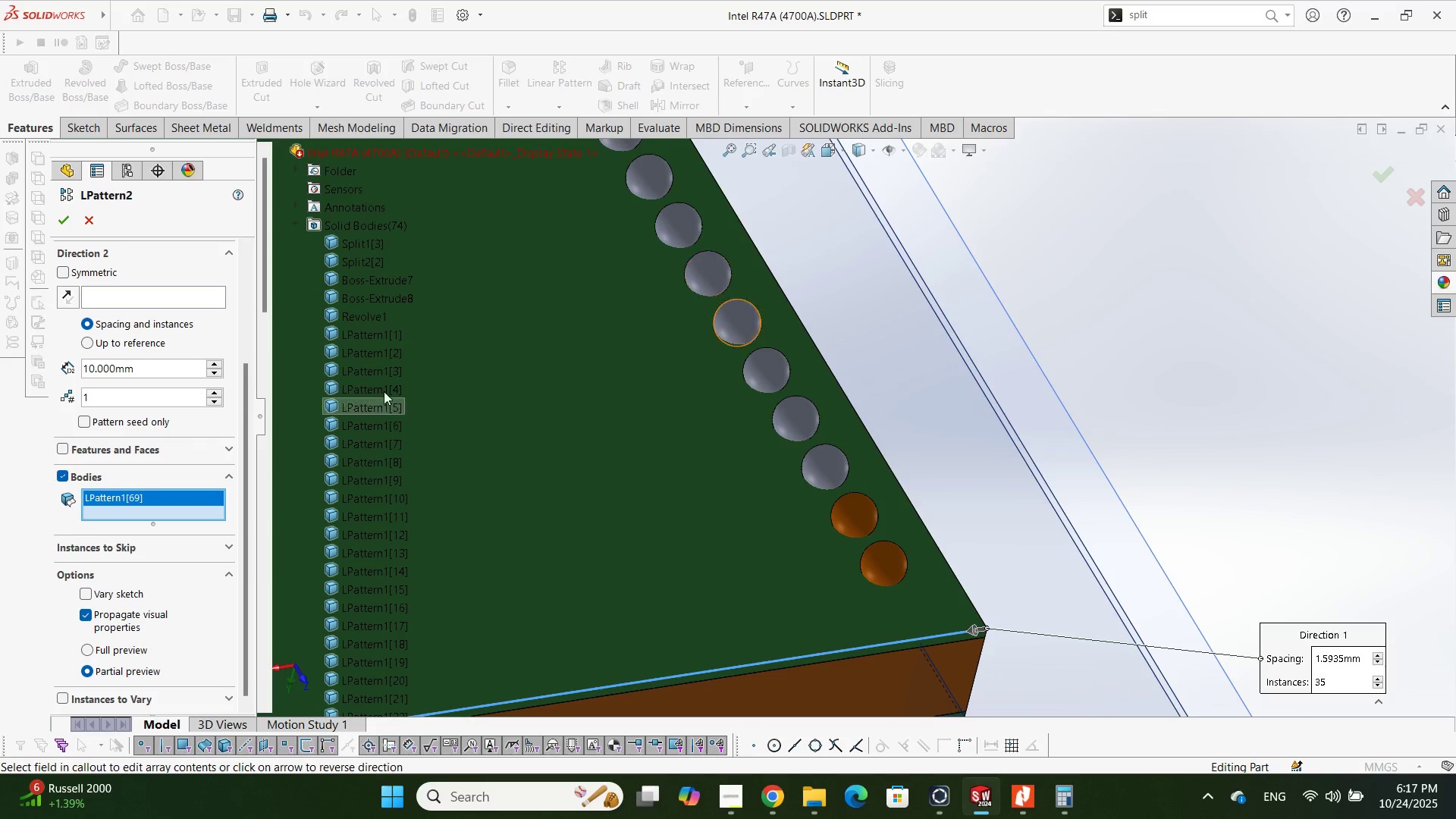 
hold_key(key=ControlLeft, duration=1.13)
hold_key(key=ShiftLeft, duration=0.72)
left_click([376, 332])
 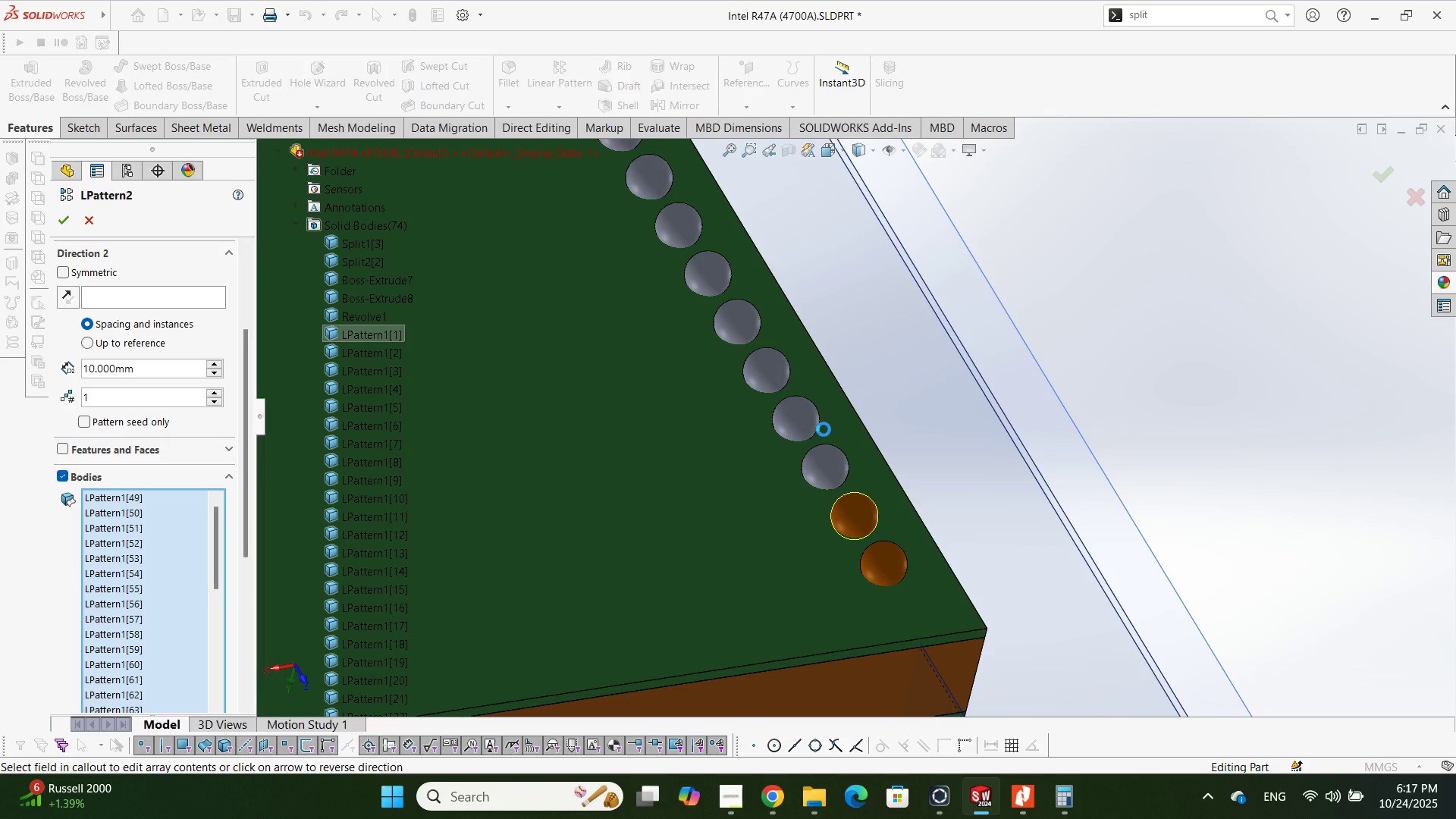 
scroll: coordinate [780, 423], scroll_direction: up, amount: 8.0
 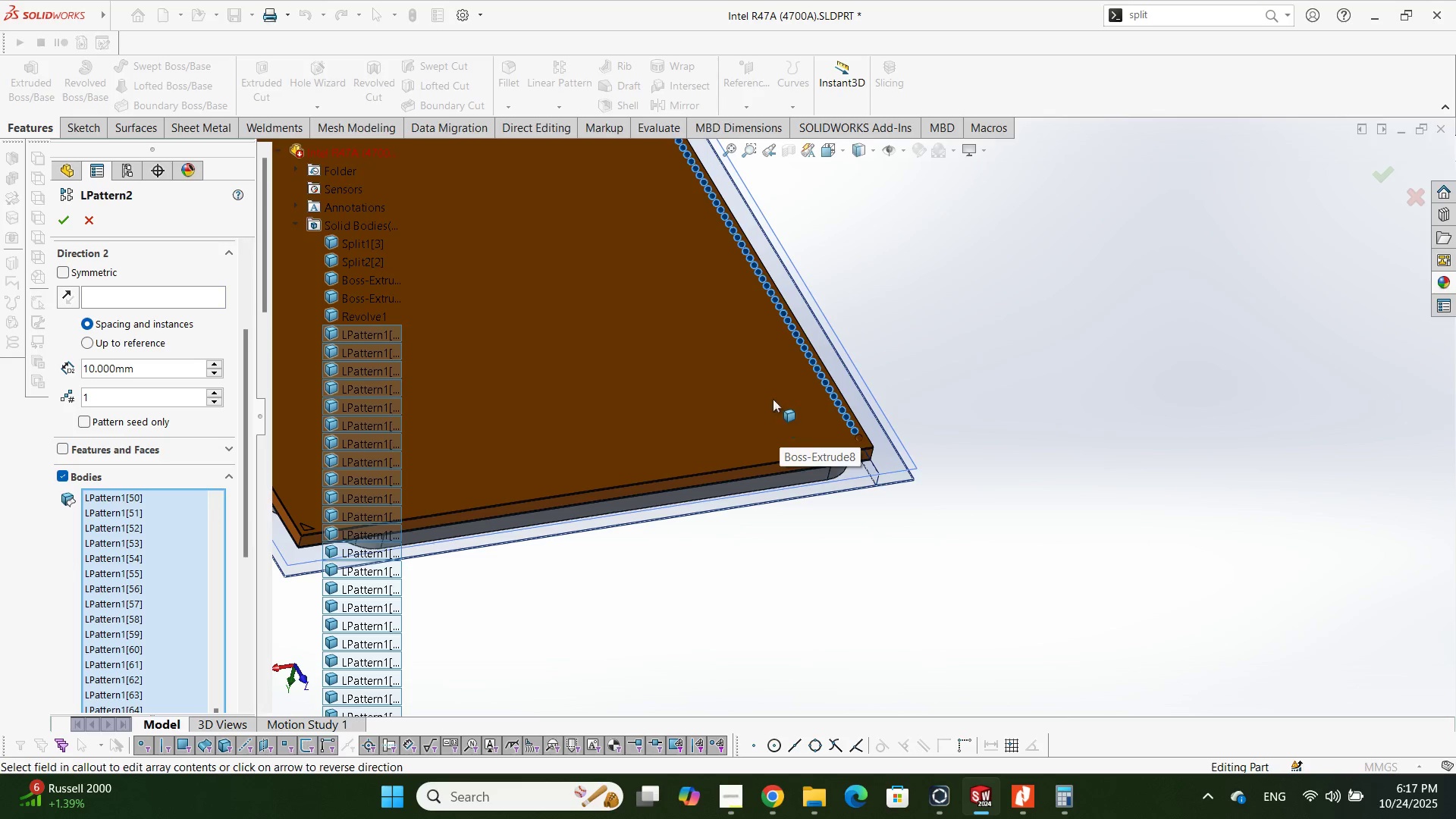 
scroll: coordinate [720, 266], scroll_direction: down, amount: 5.0
 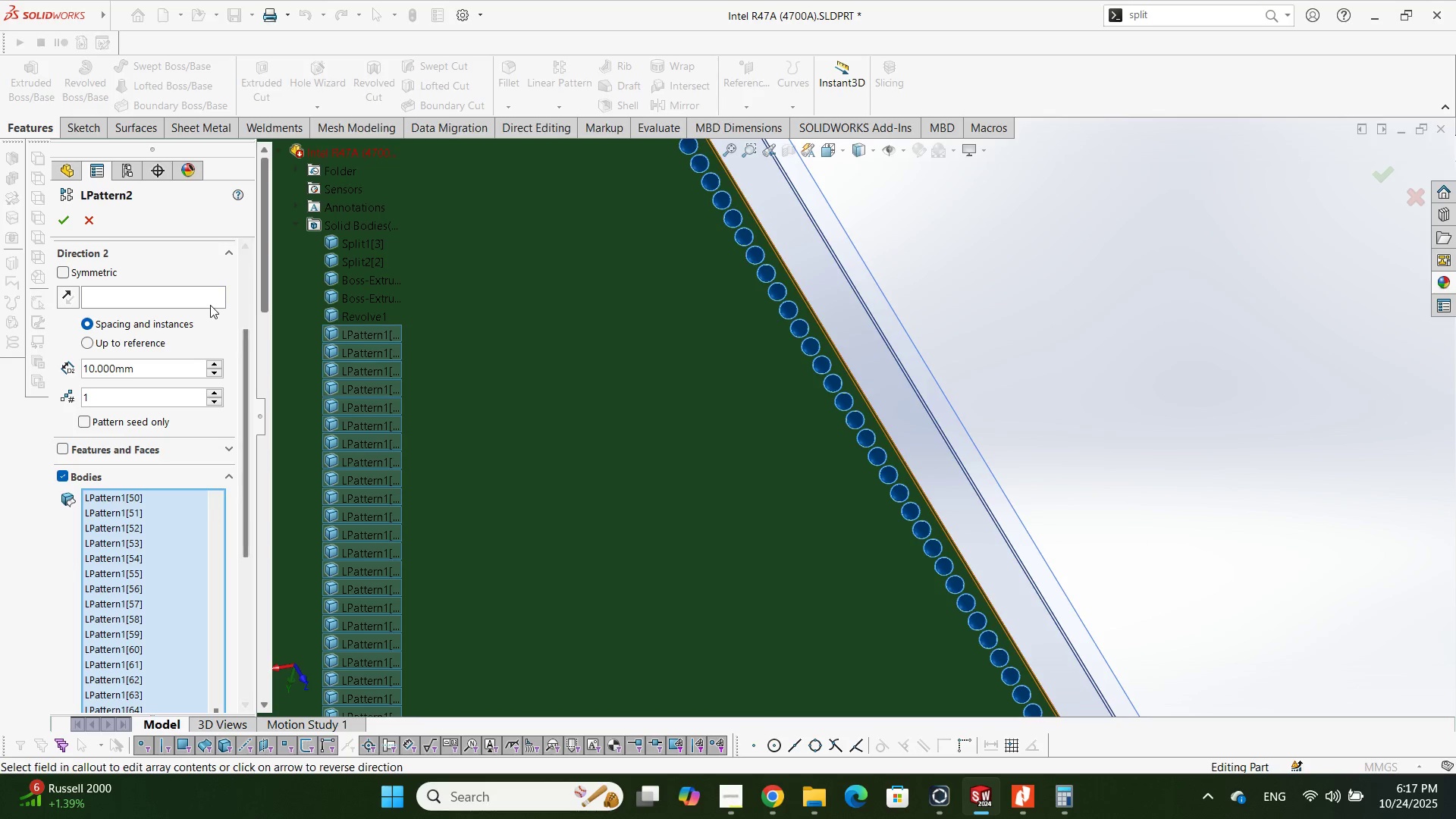 
double_click([210, 305])
 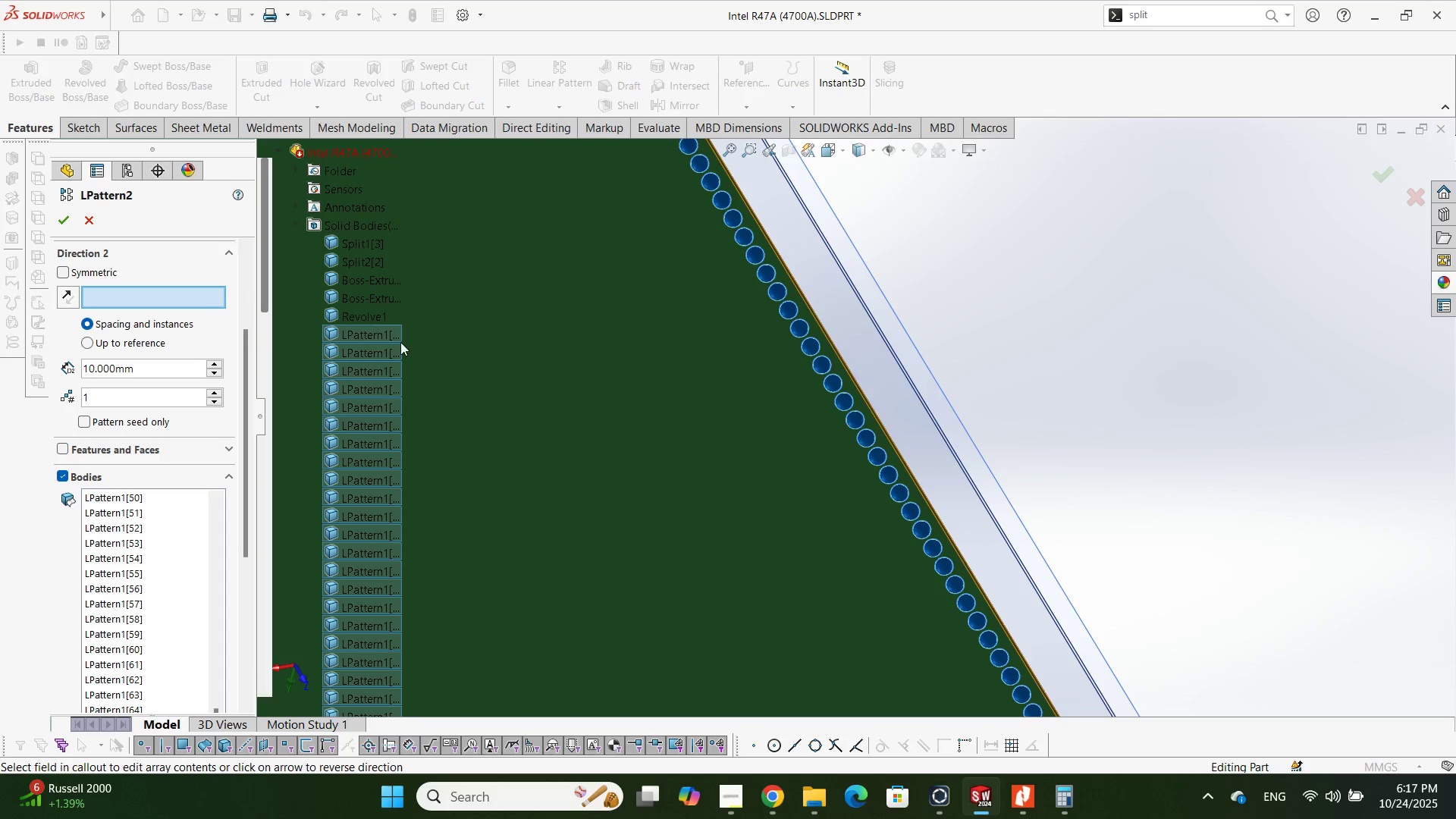 
scroll: coordinate [775, 588], scroll_direction: up, amount: 3.0
 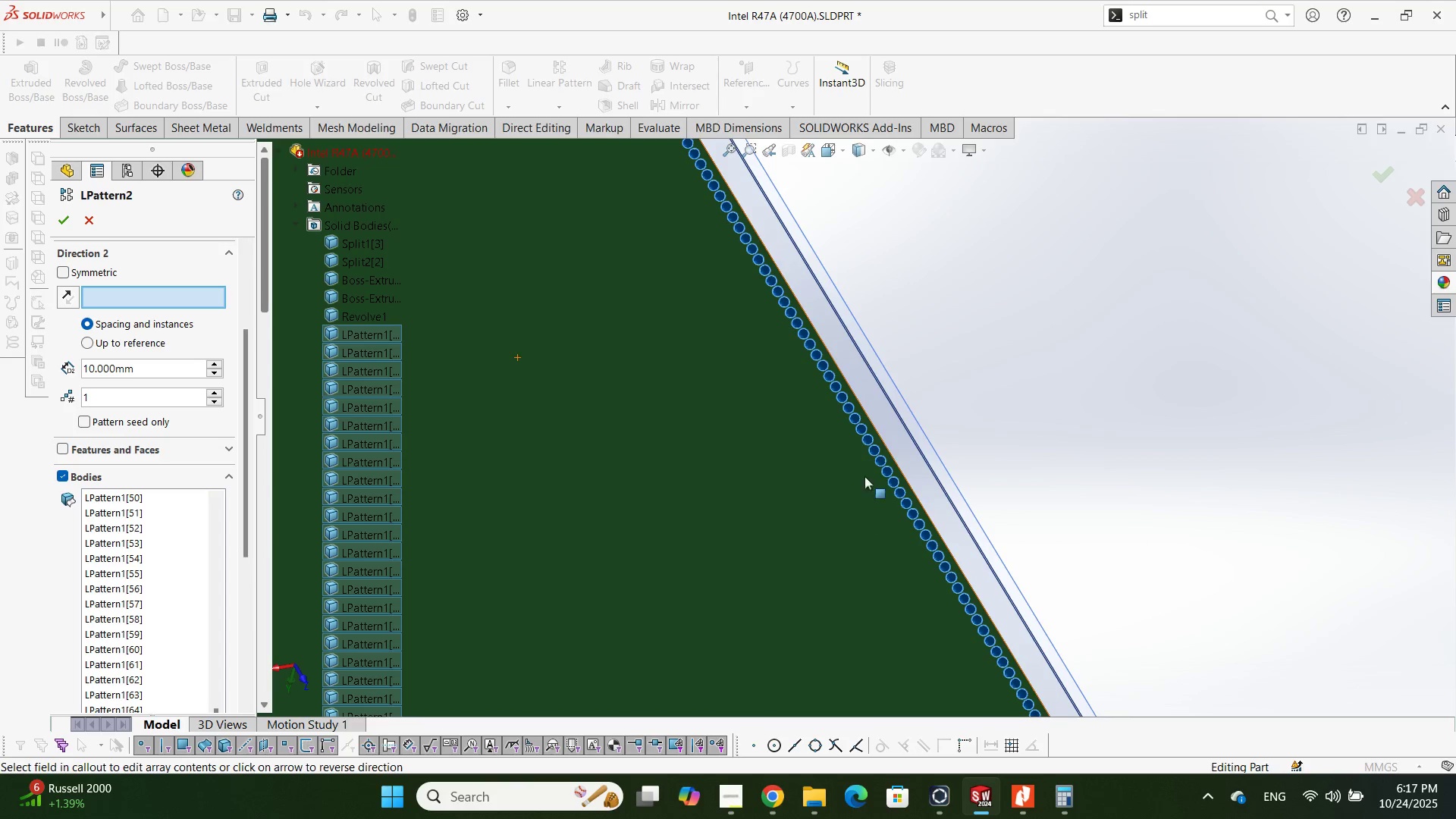 
scroll: coordinate [936, 622], scroll_direction: none, amount: 0.0
 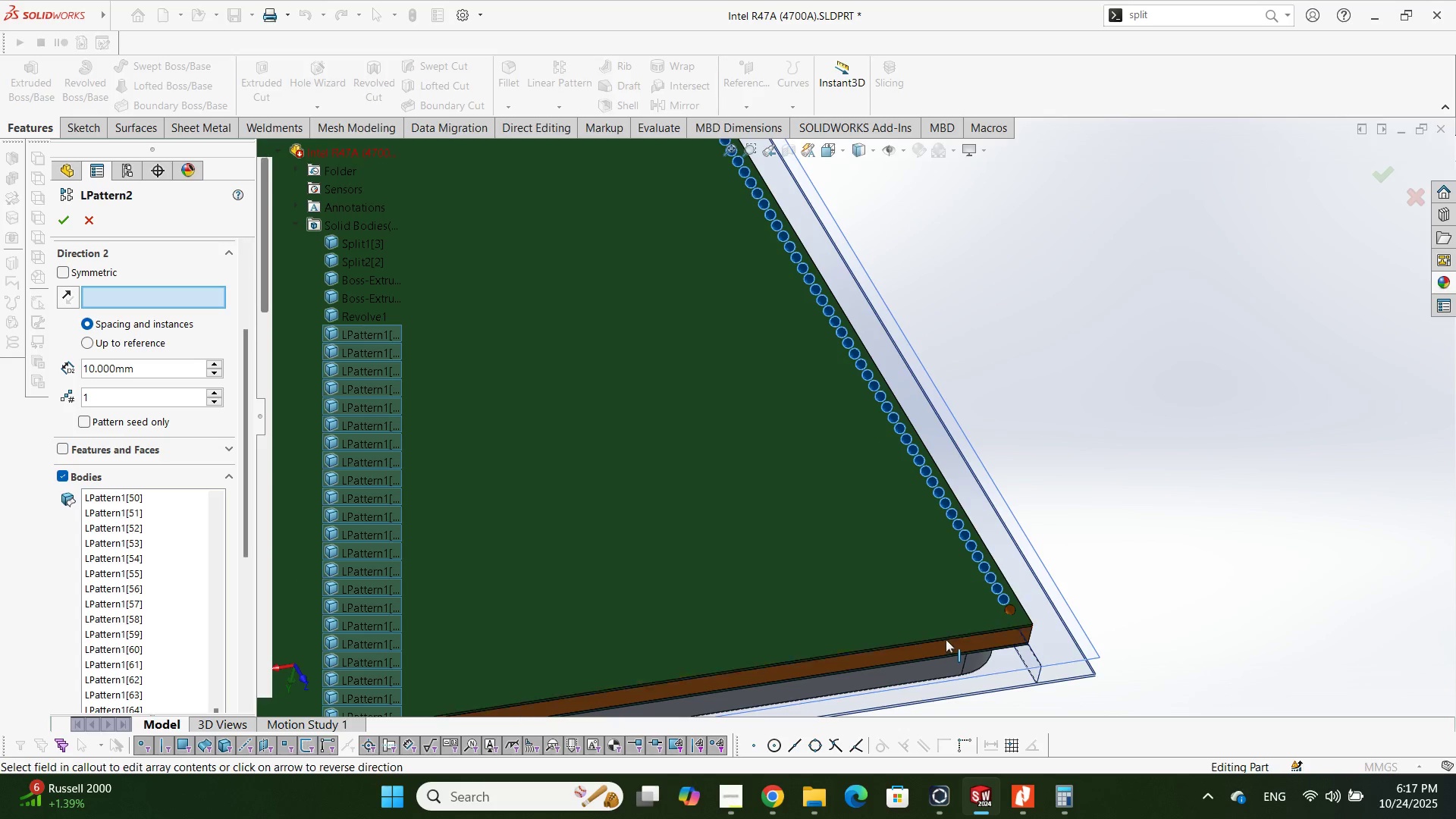 
left_click([946, 639])
 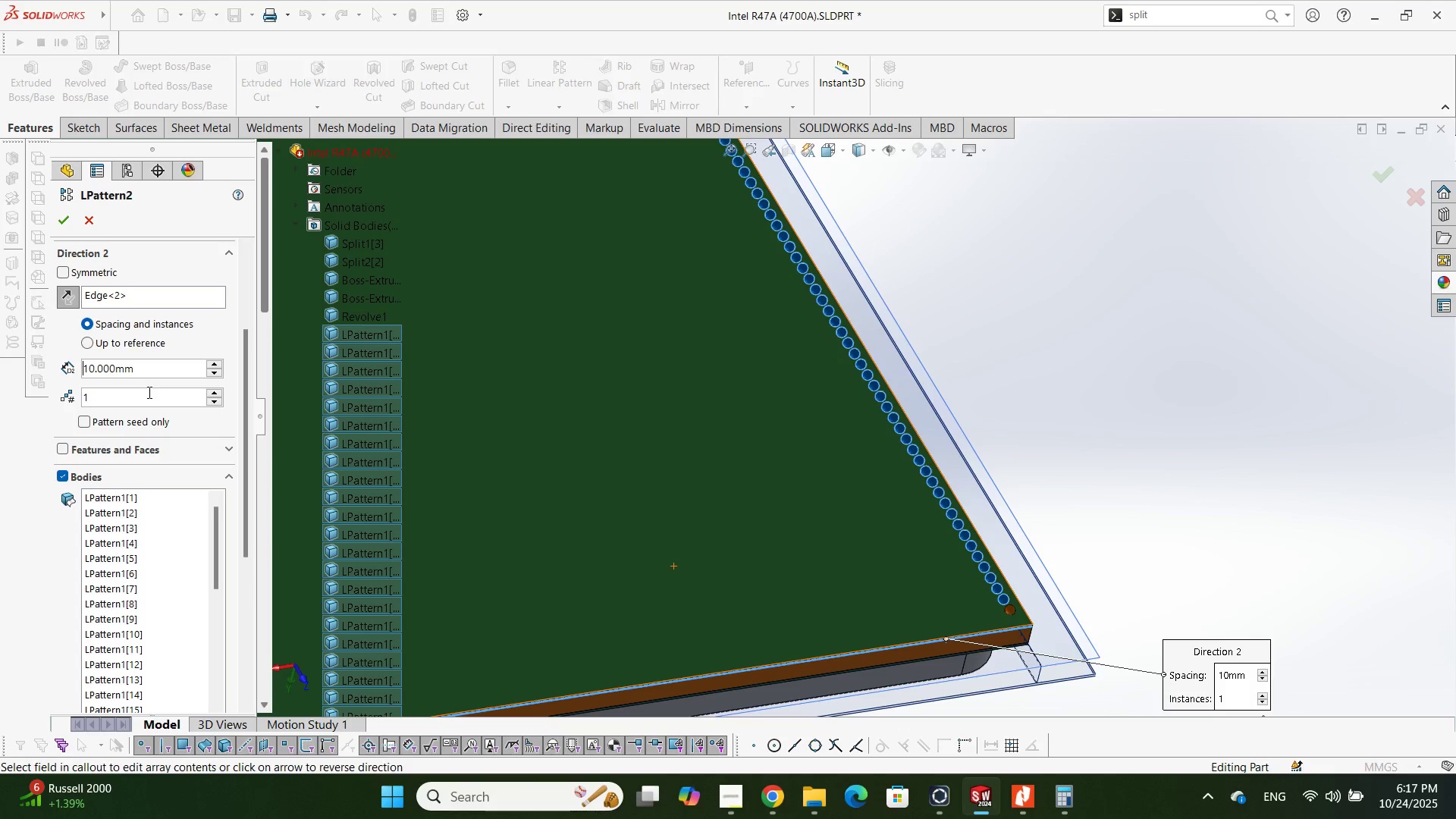 
double_click([146, 378])
 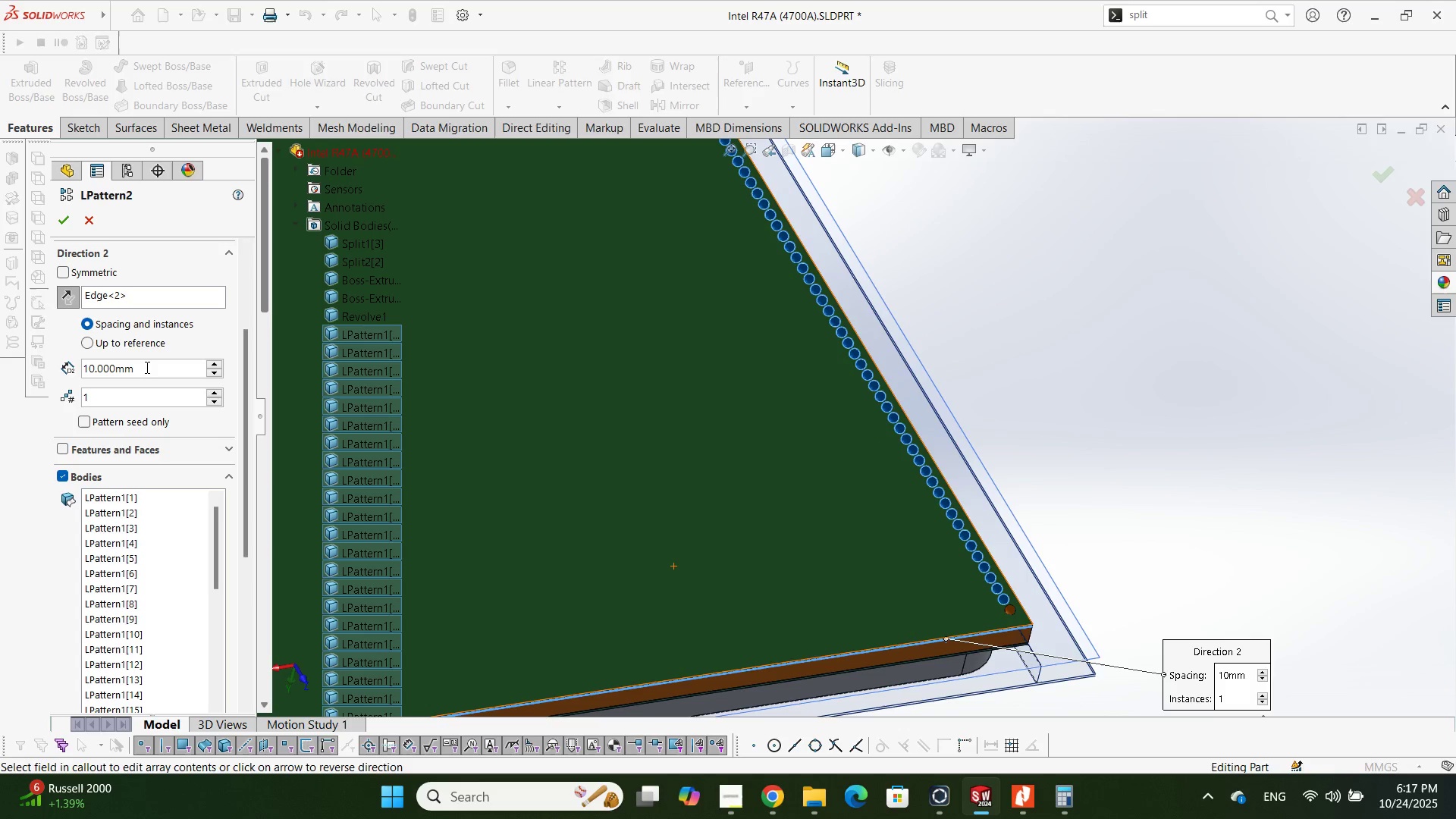 
triple_click([146, 367])
 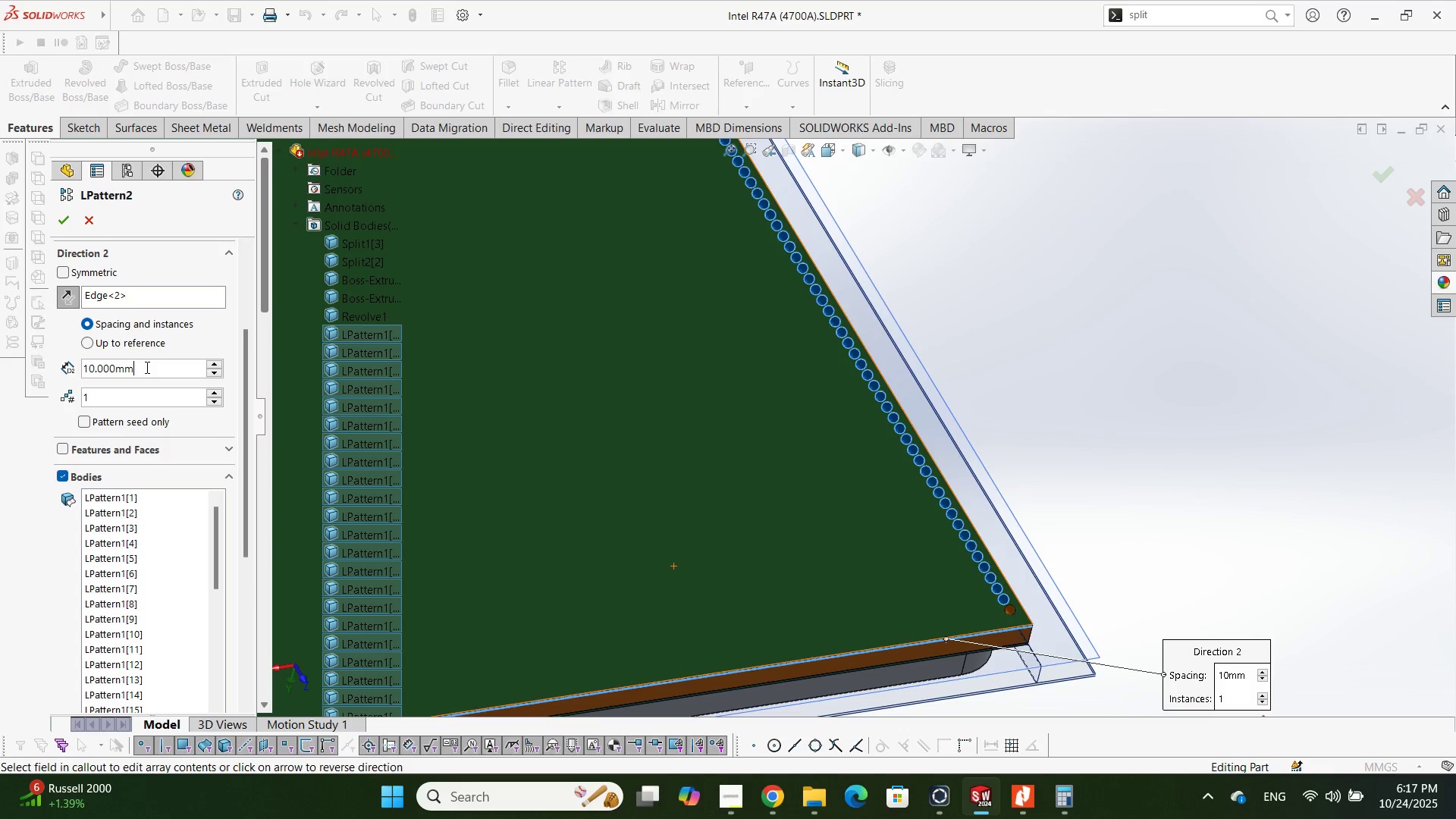 
triple_click([146, 367])
 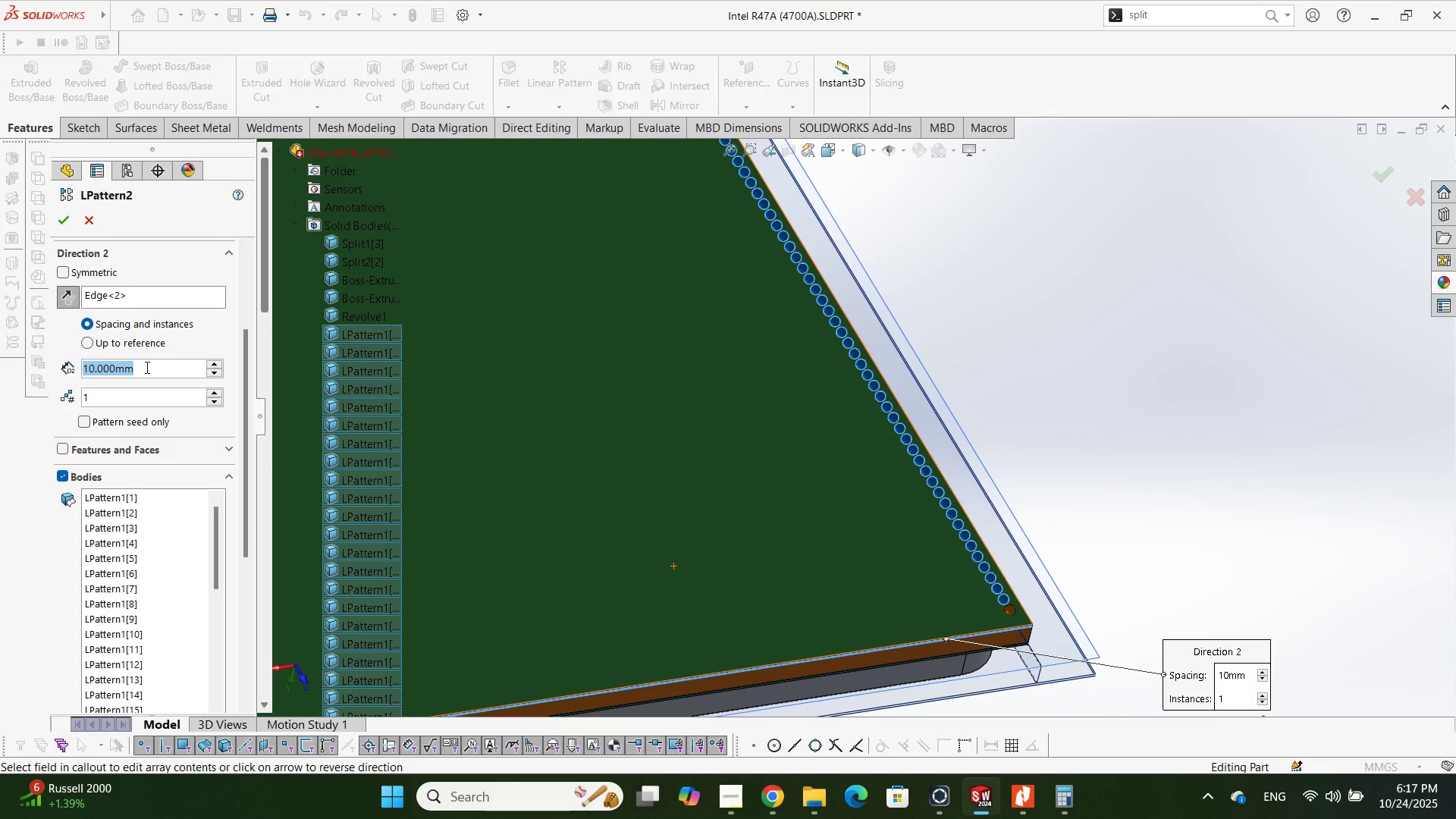 
key(Control+ControlLeft)
 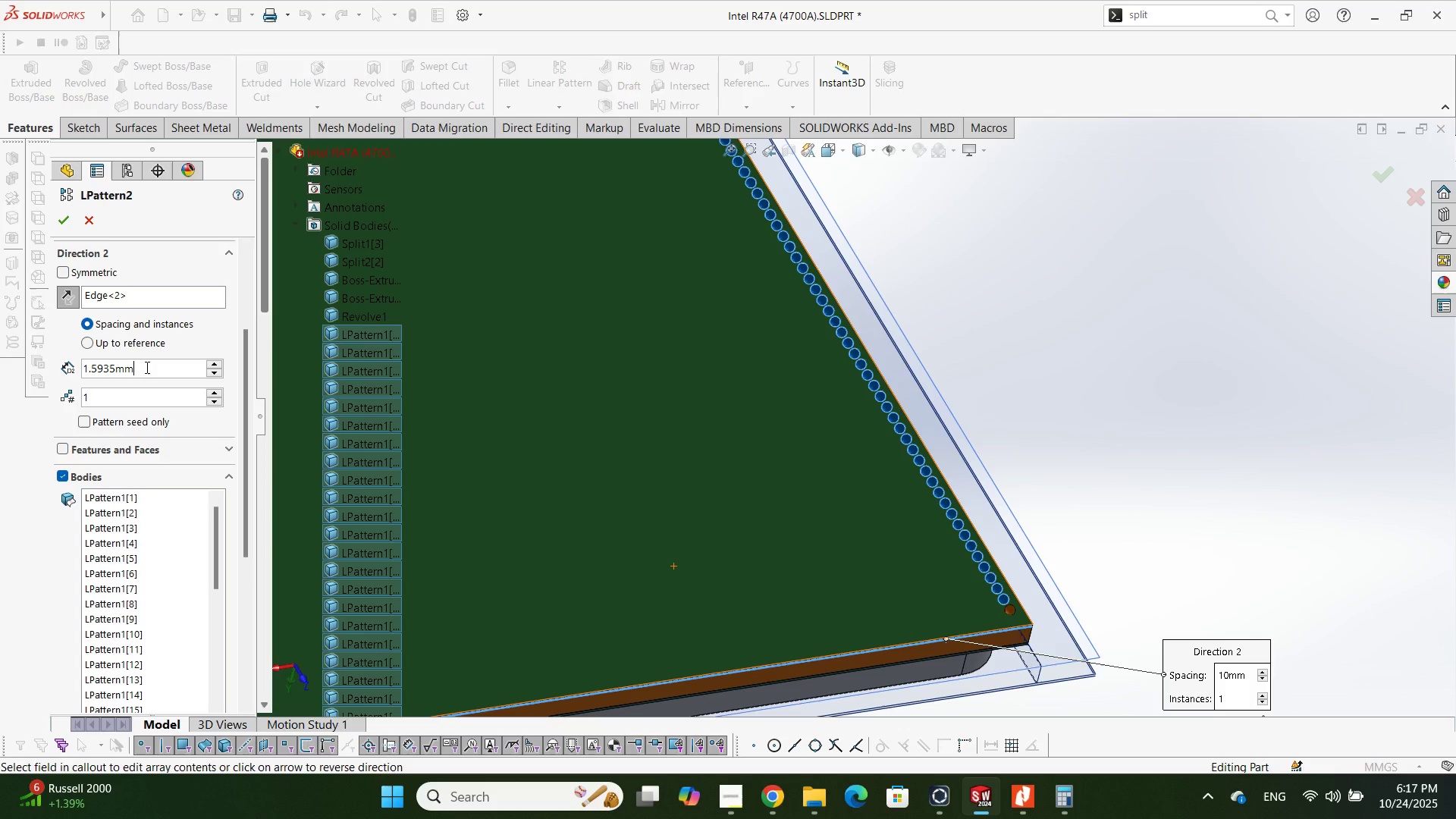 
key(Control+V)
 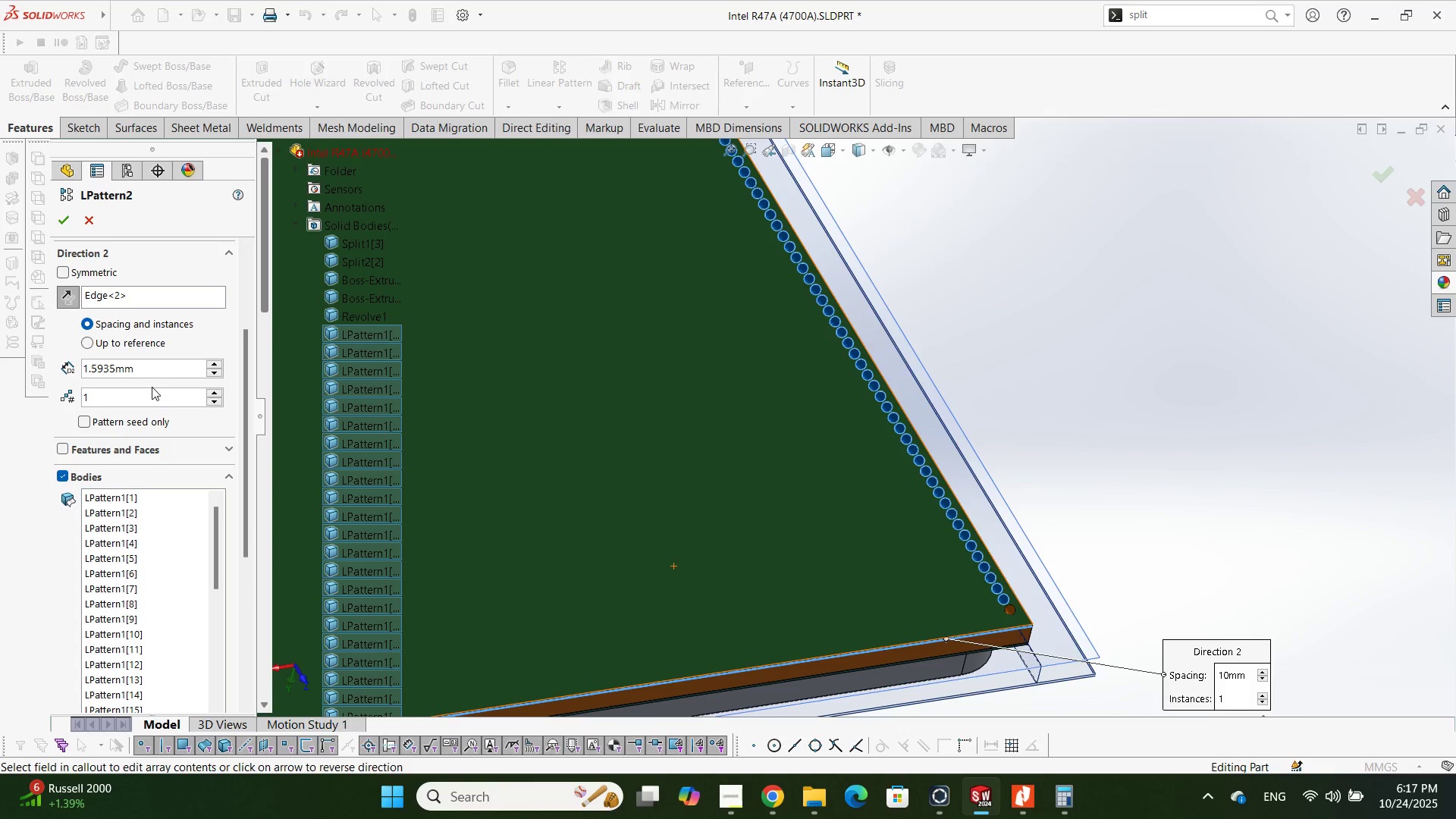 
key(Tab)
 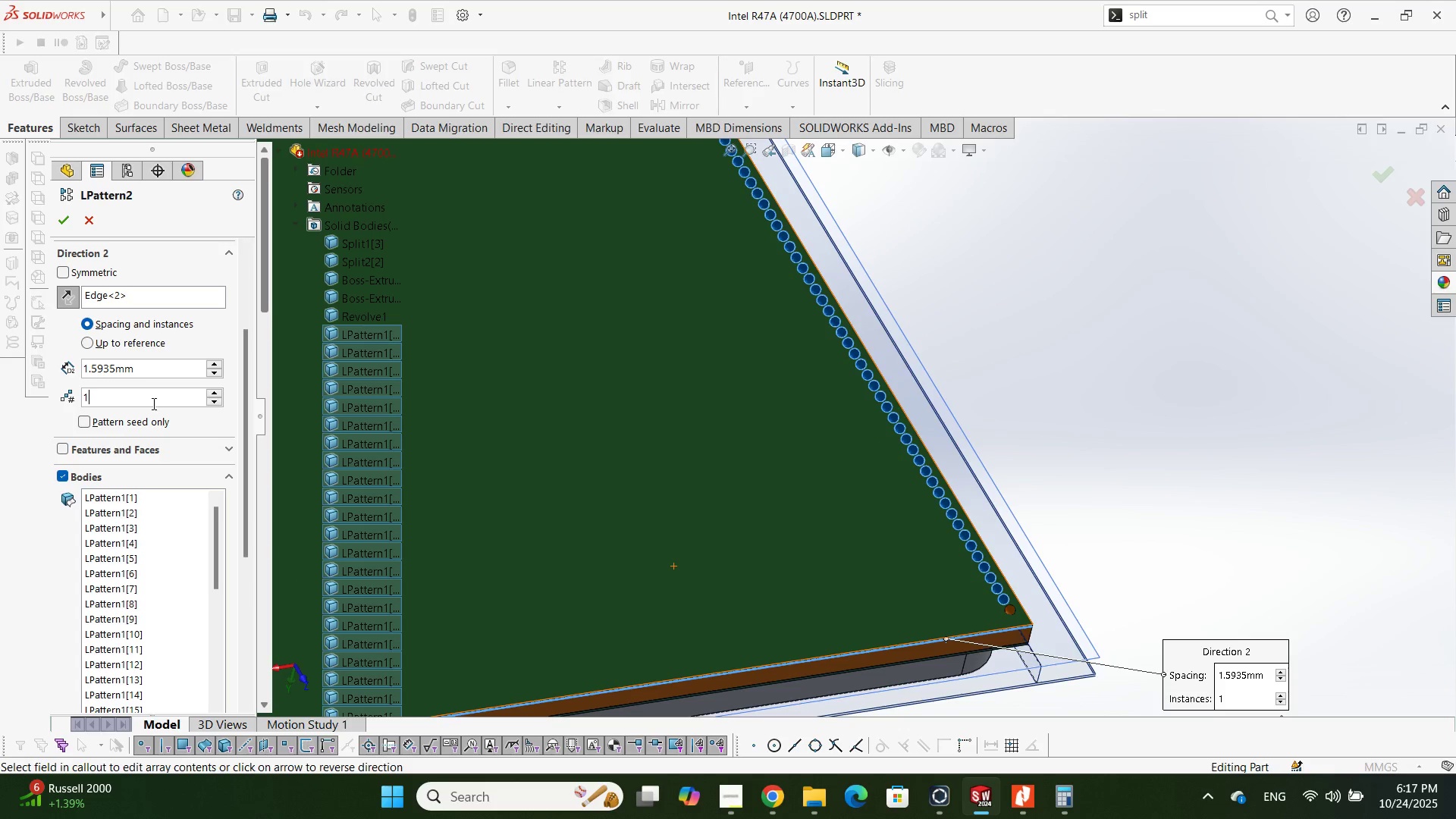 
triple_click([152, 403])
 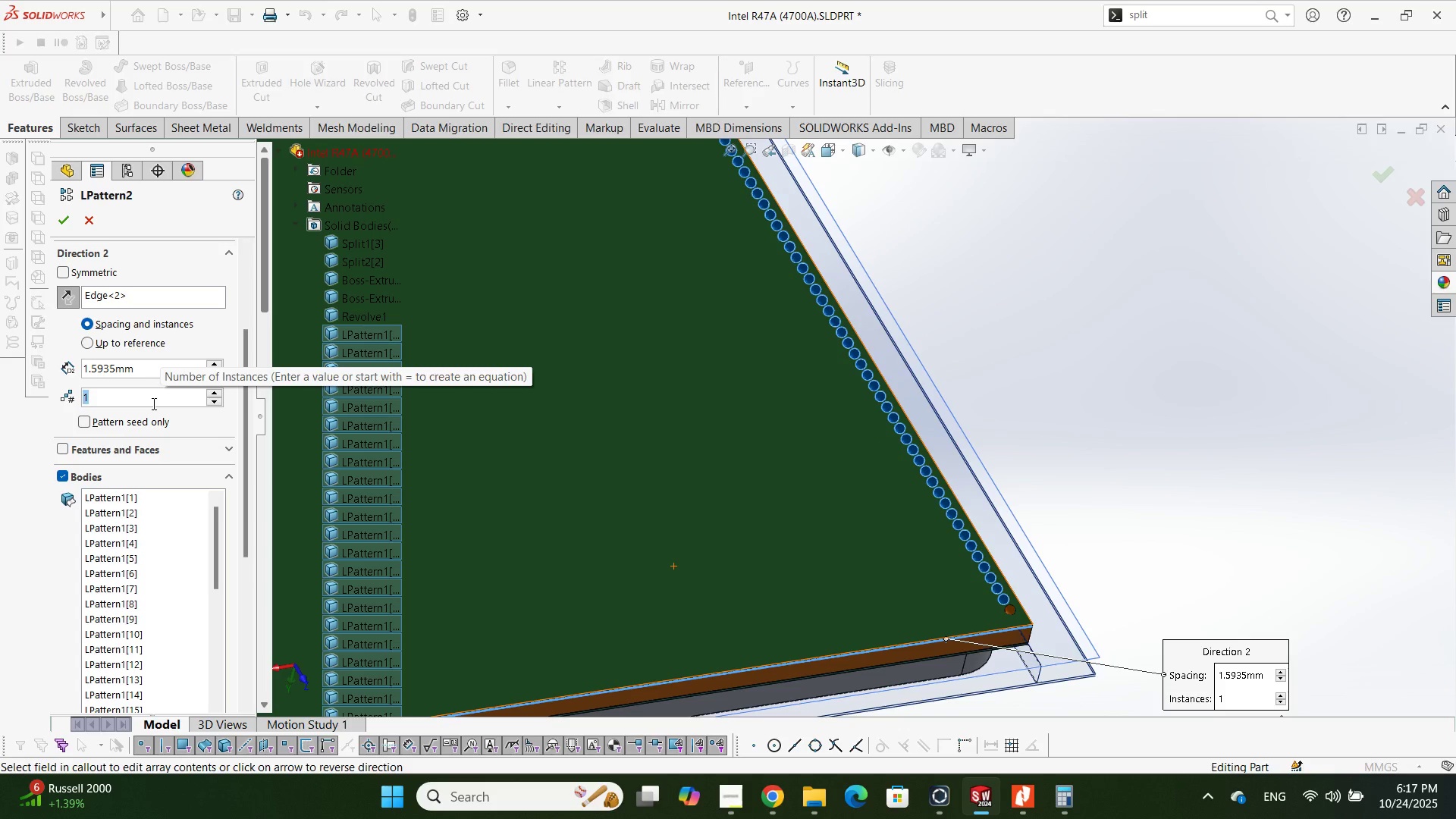 
key(Numpad2)
 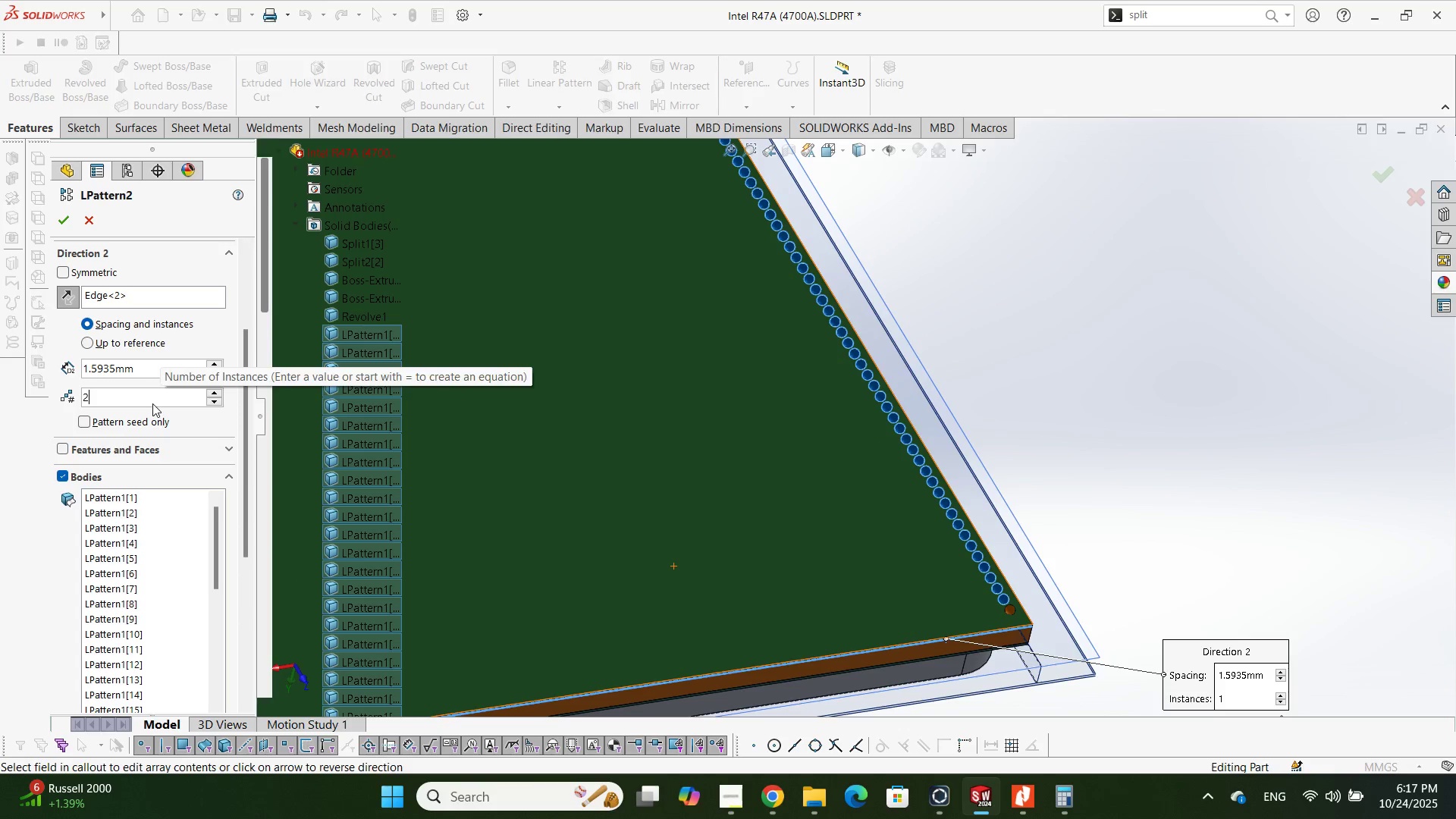 
key(Numpad0)
 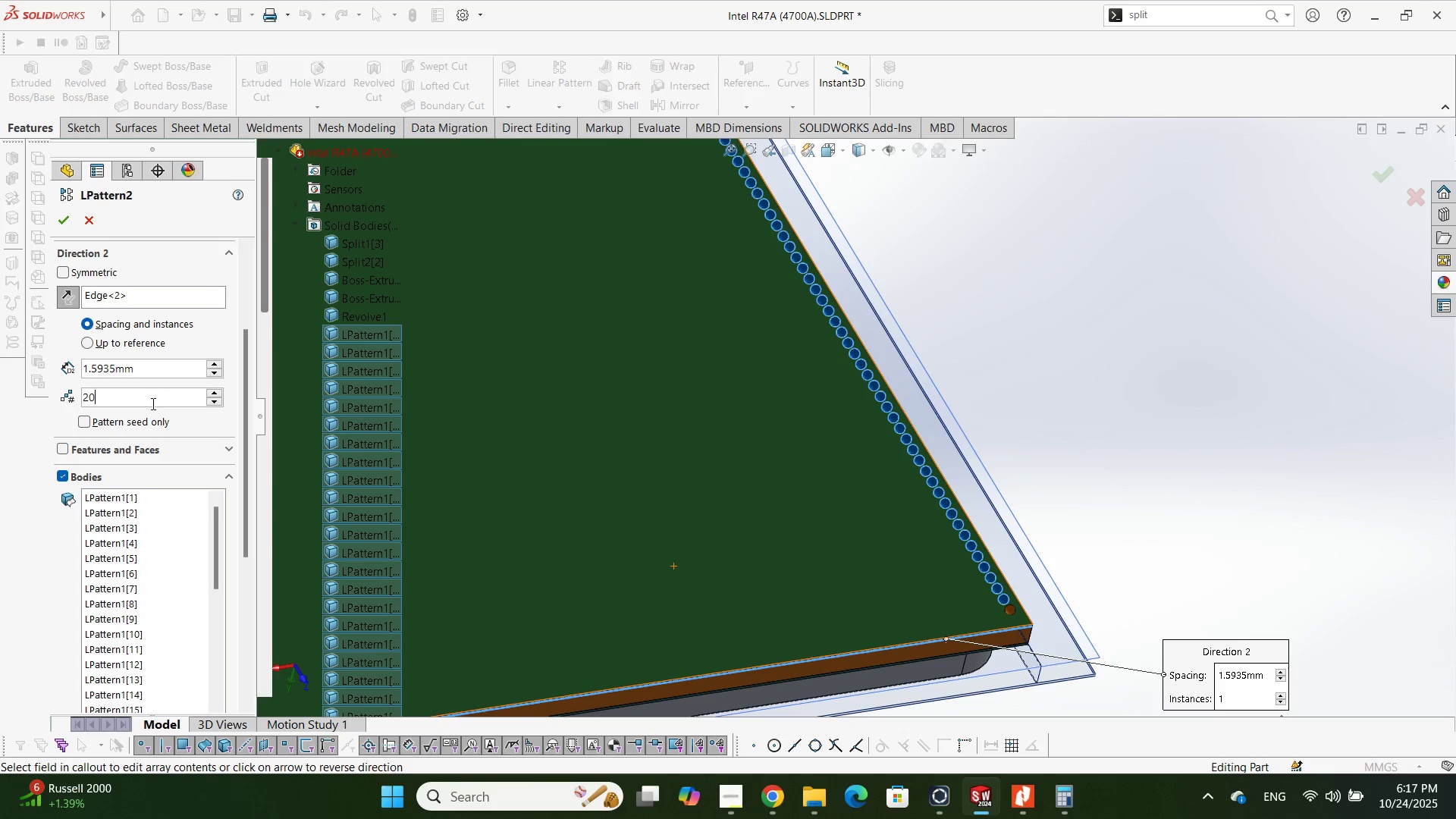 
key(NumpadEnter)
 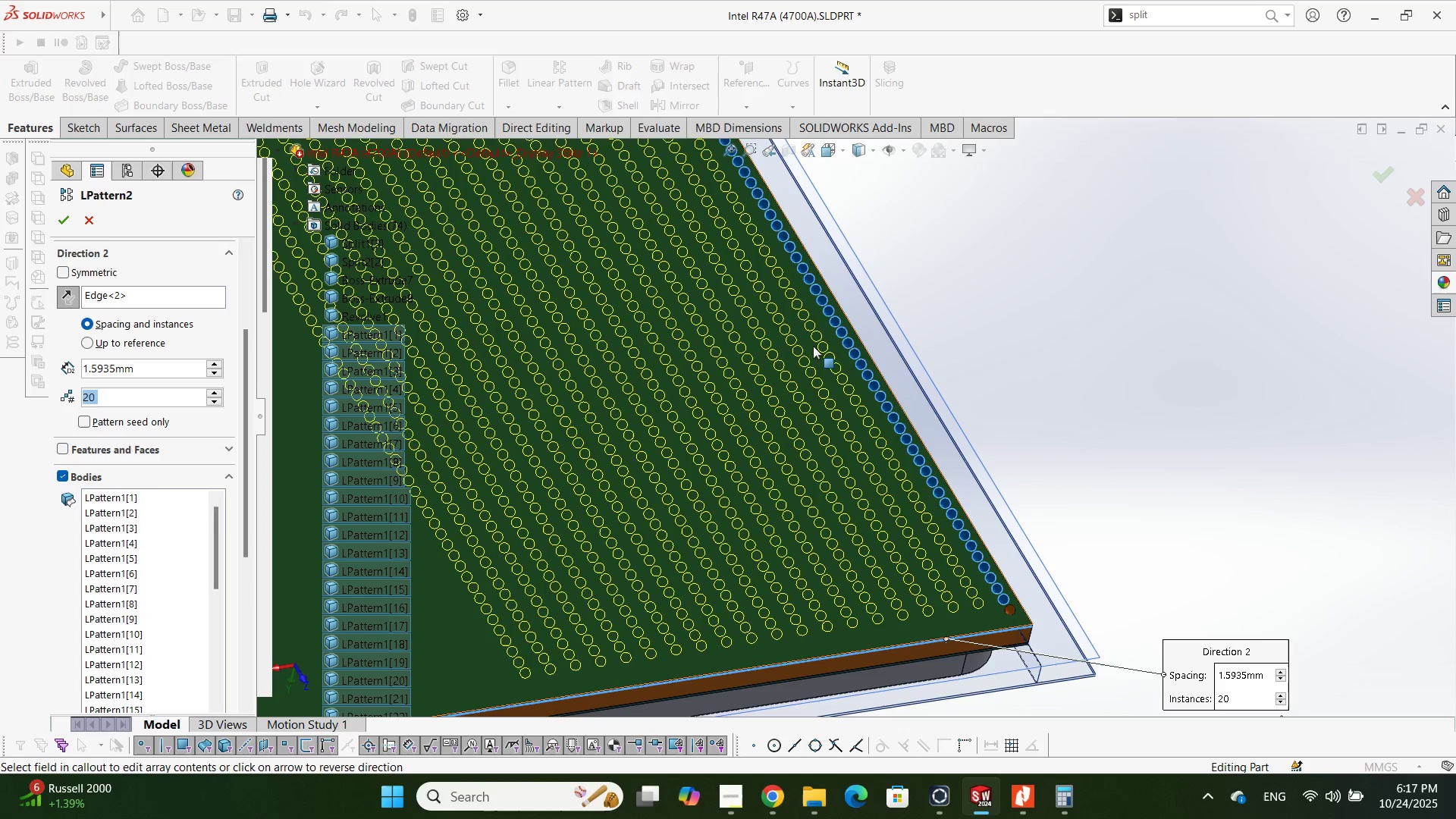 
scroll: coordinate [482, 453], scroll_direction: up, amount: 1.0
 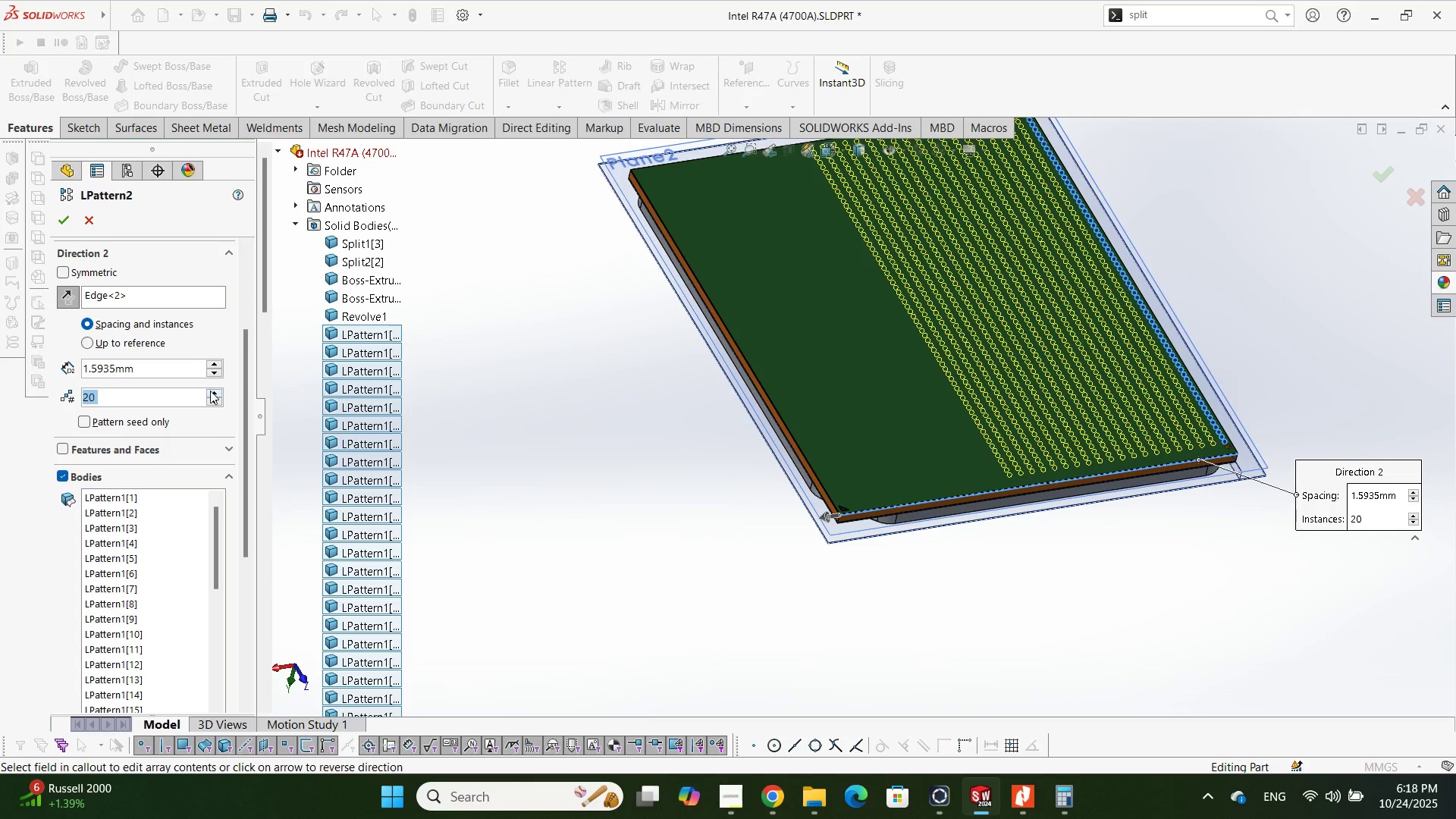 
double_click([210, 393])
 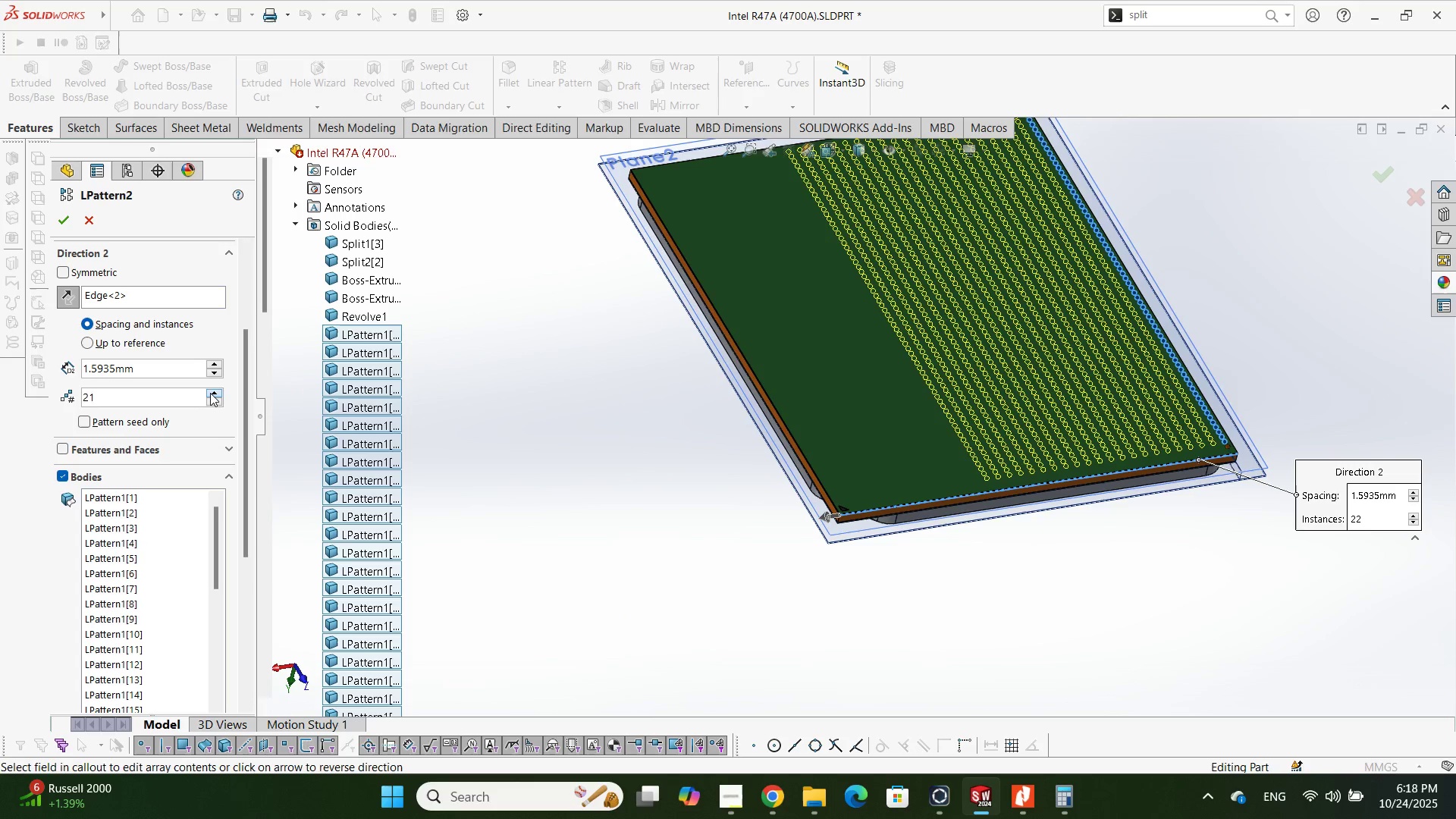 
triple_click([210, 393])
 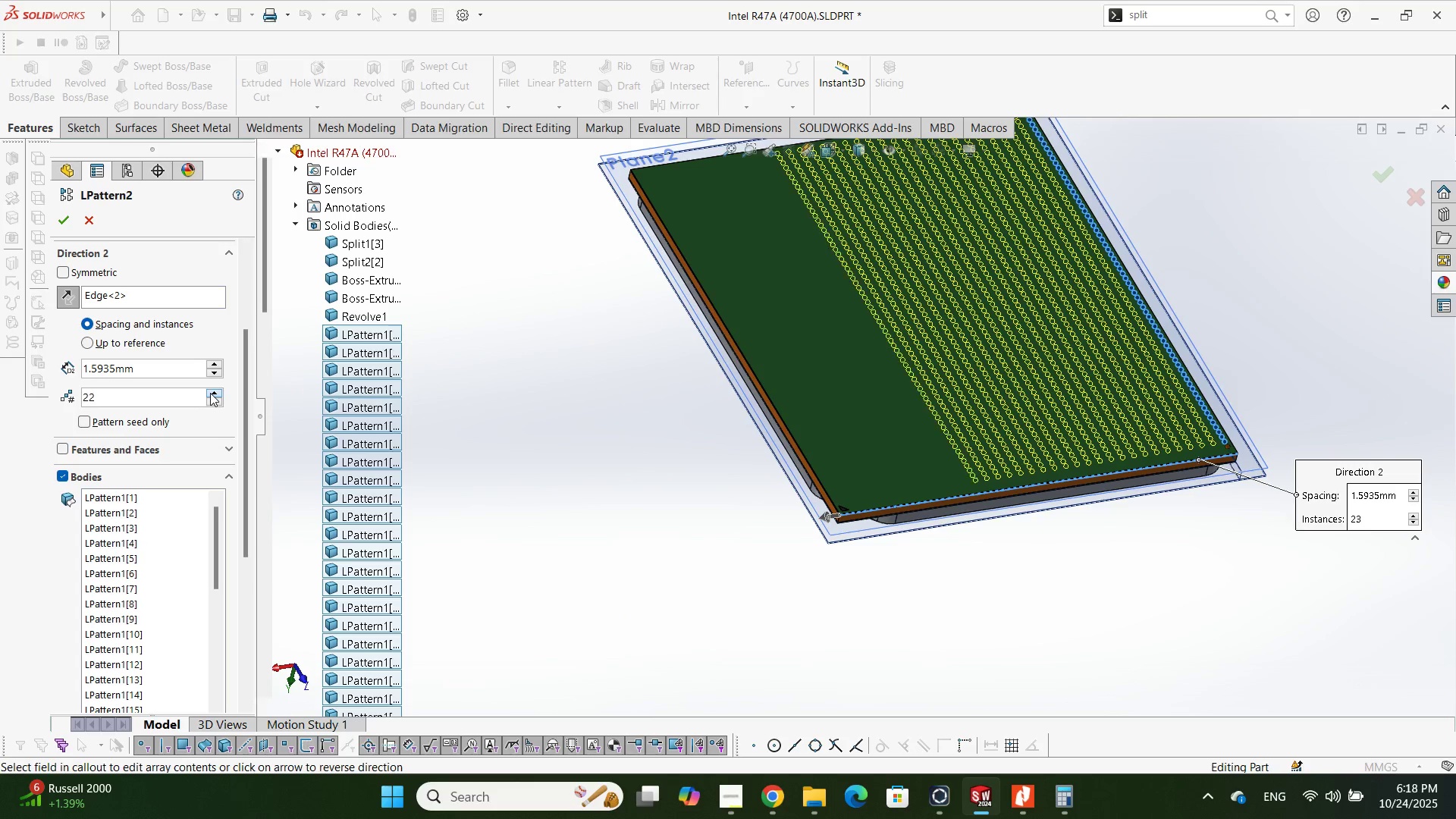 
triple_click([210, 393])
 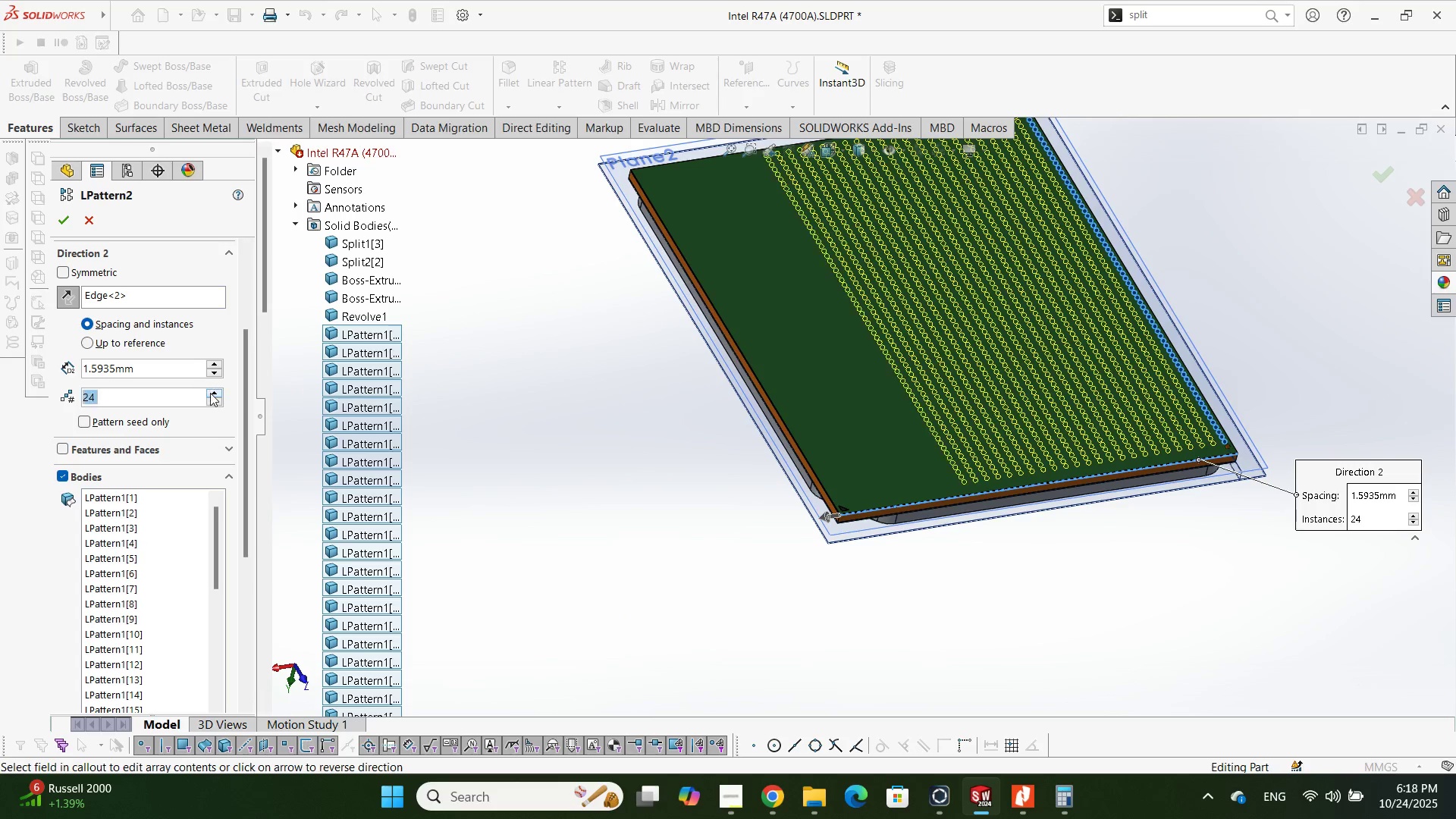 
triple_click([210, 393])
 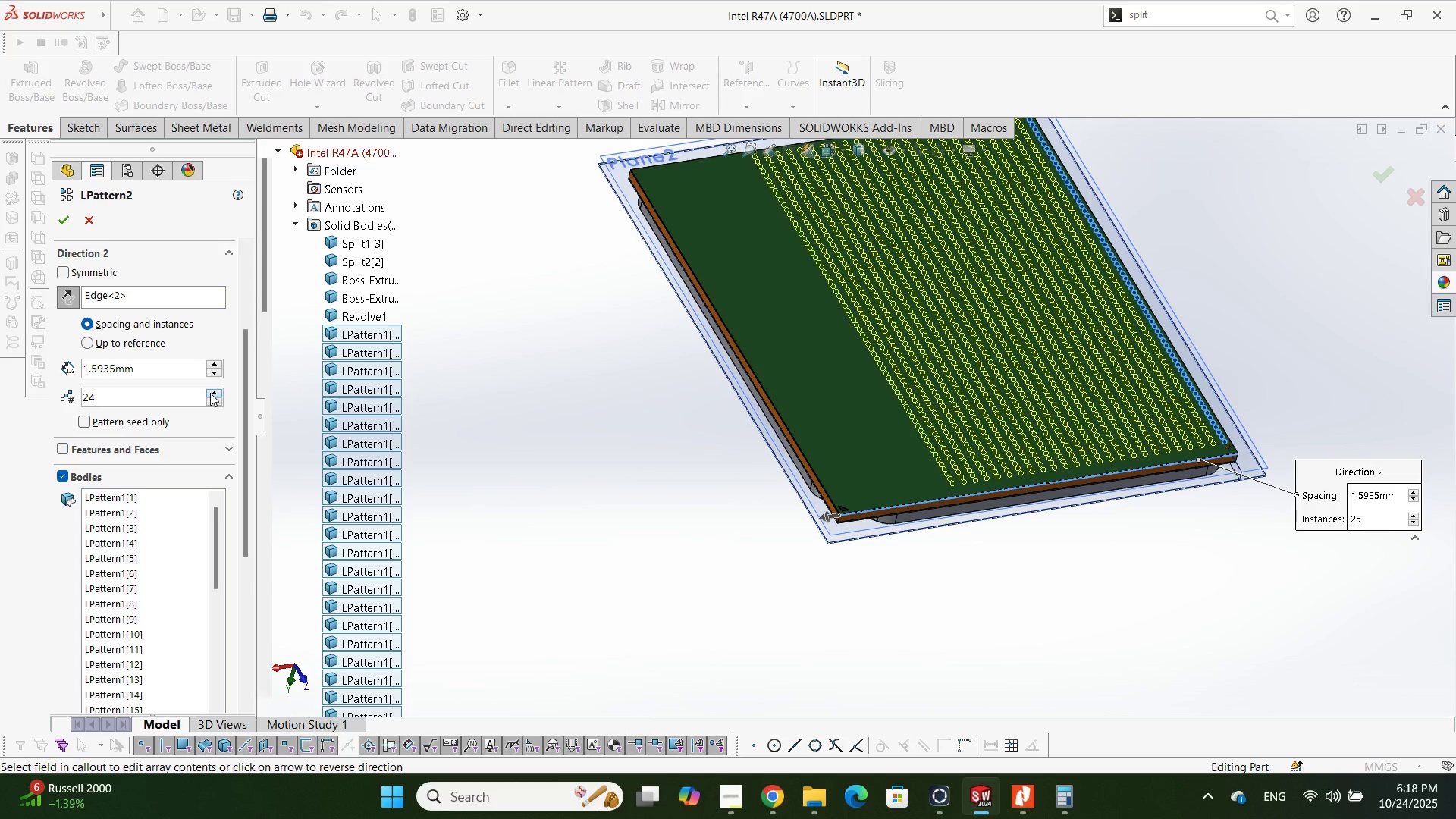 
triple_click([210, 393])
 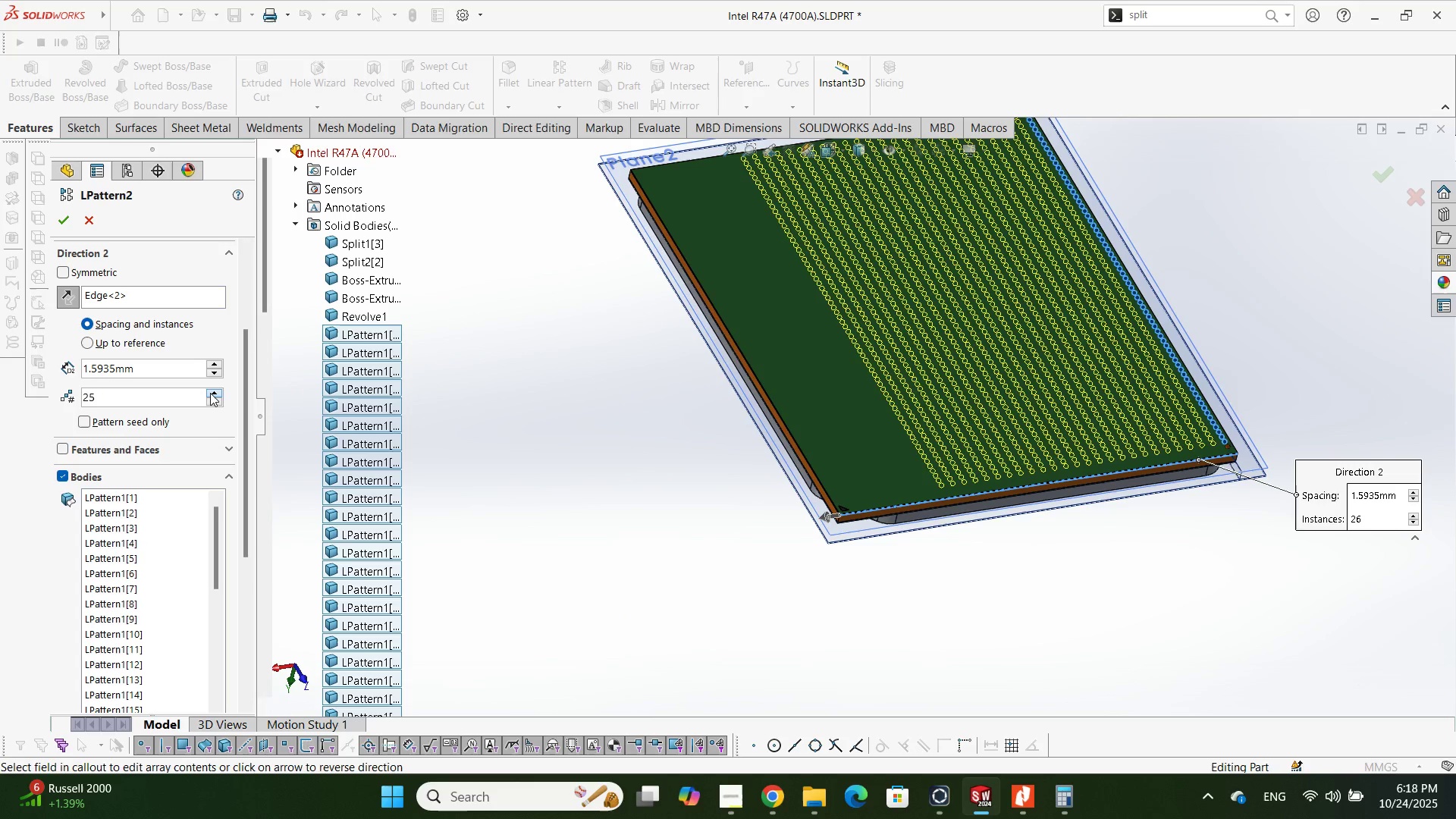 
triple_click([210, 393])
 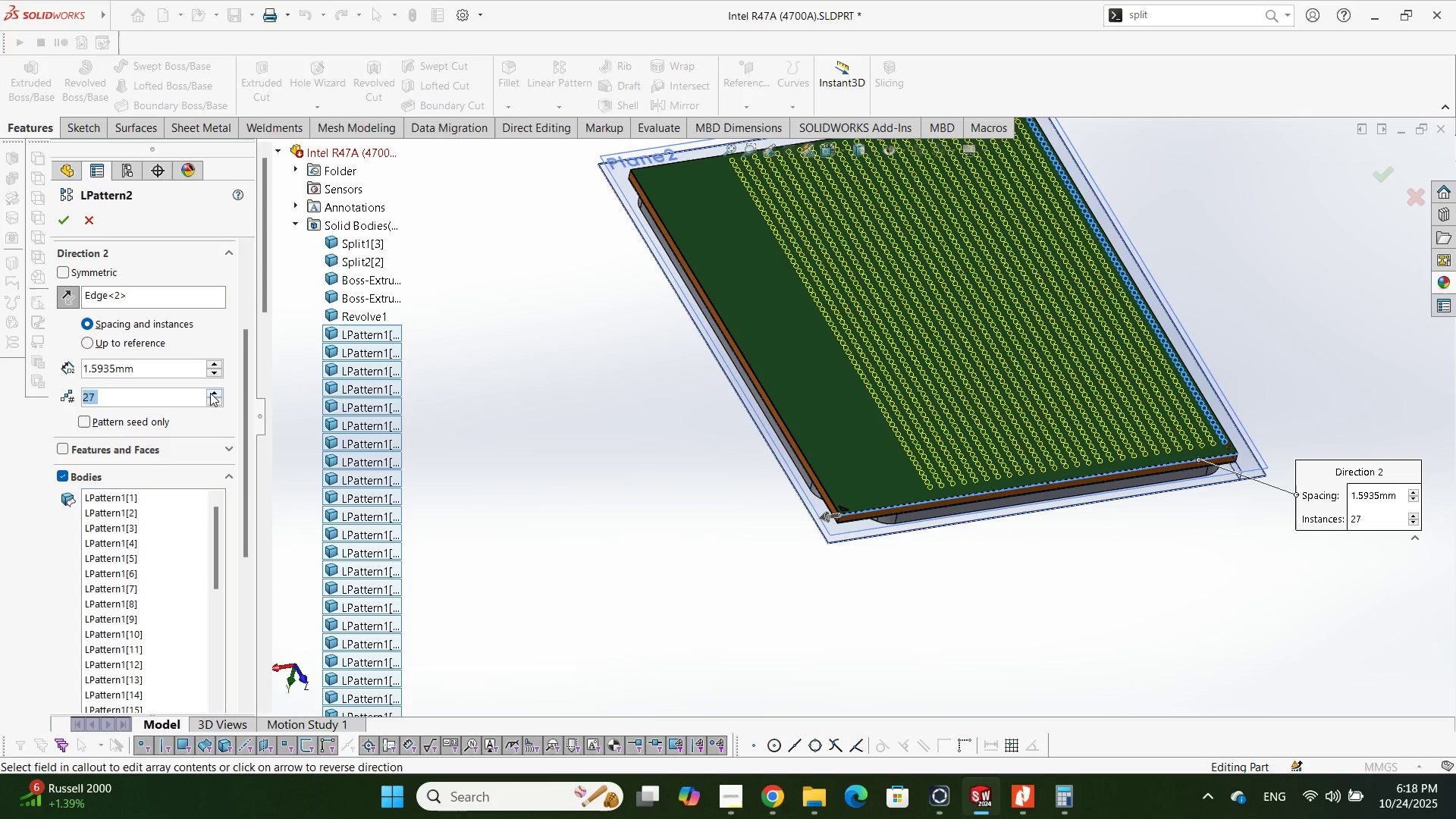 
triple_click([210, 393])
 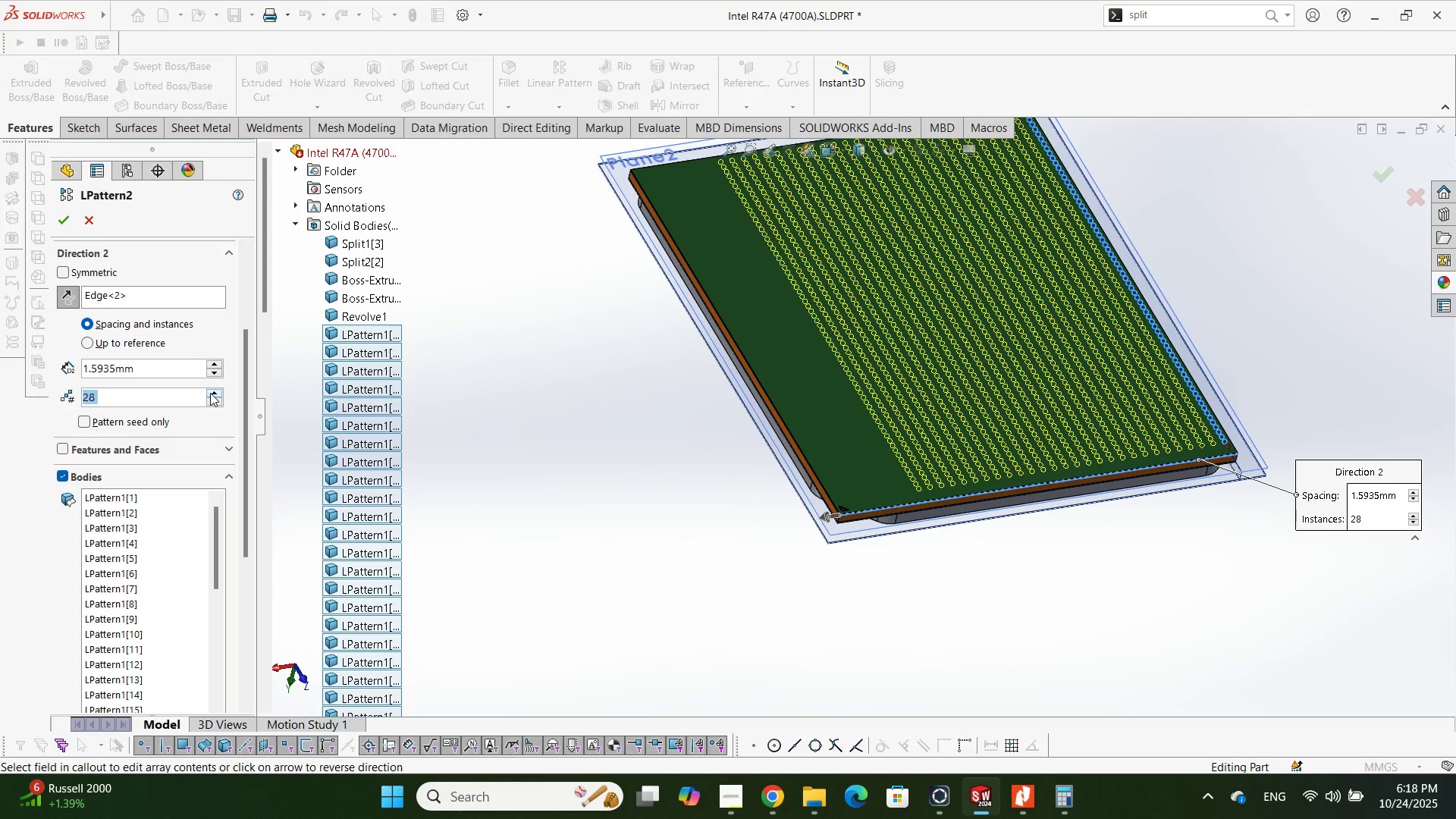 
triple_click([210, 393])
 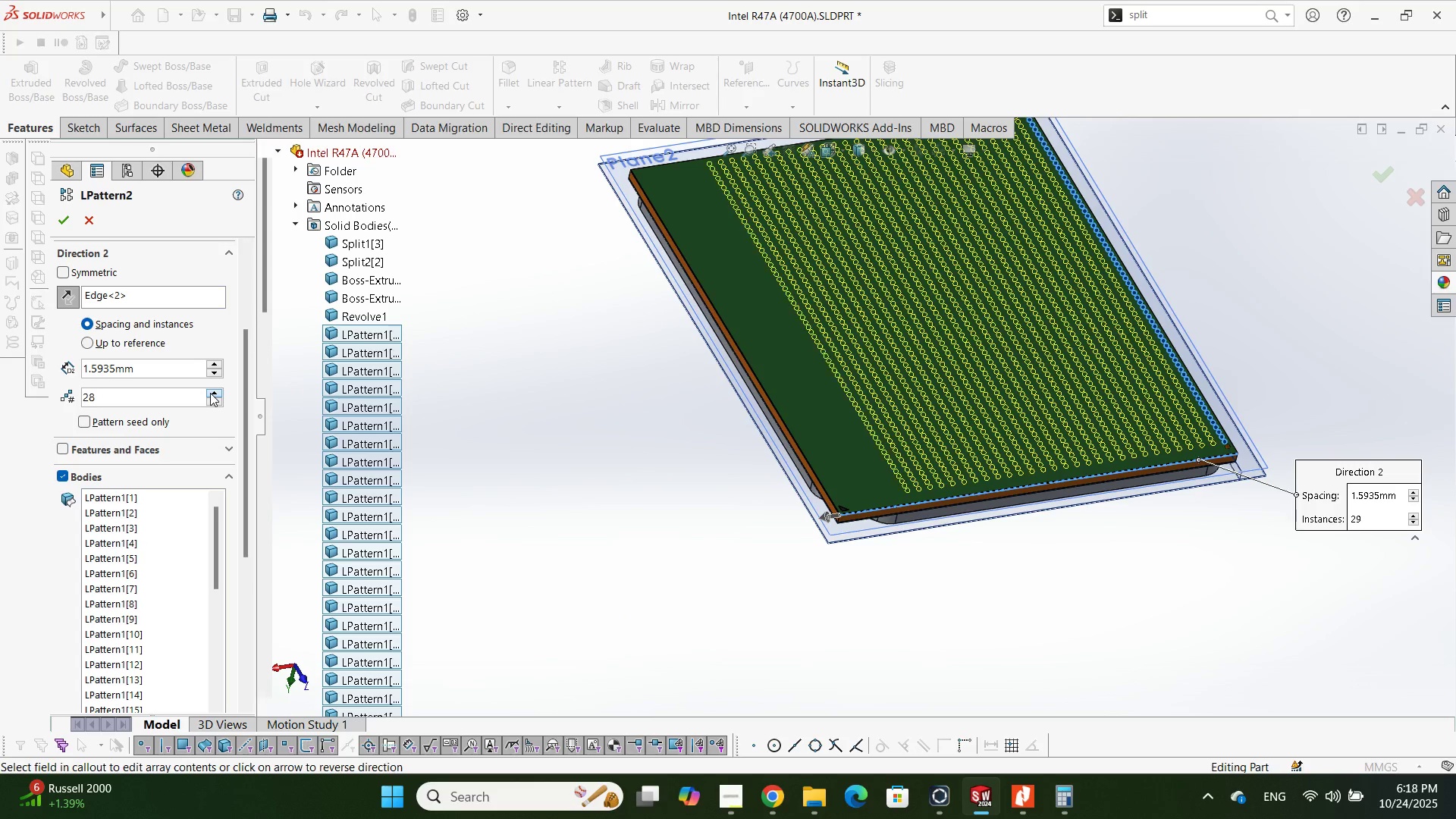 
triple_click([210, 393])
 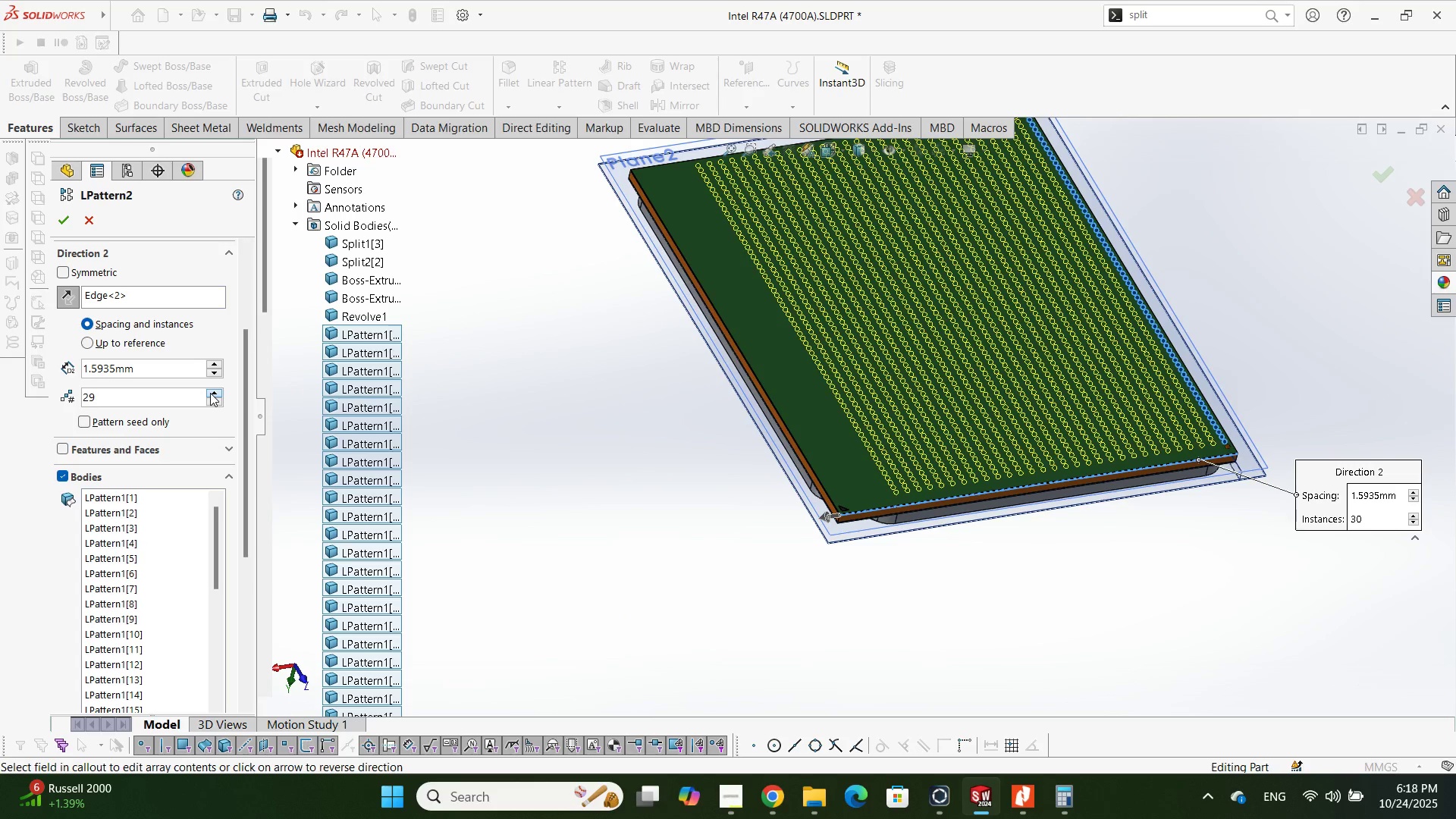 
triple_click([210, 393])
 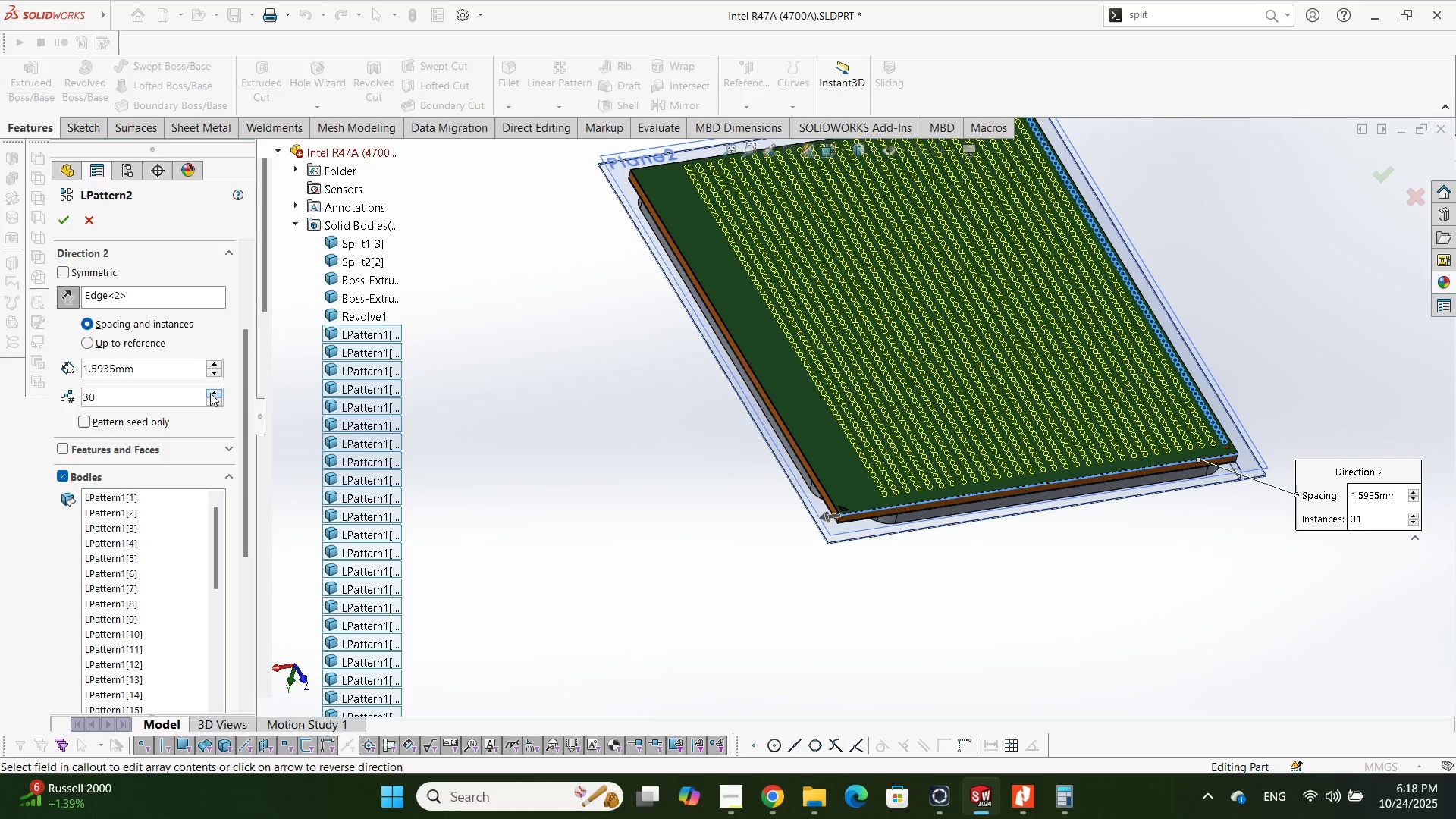 
triple_click([210, 393])
 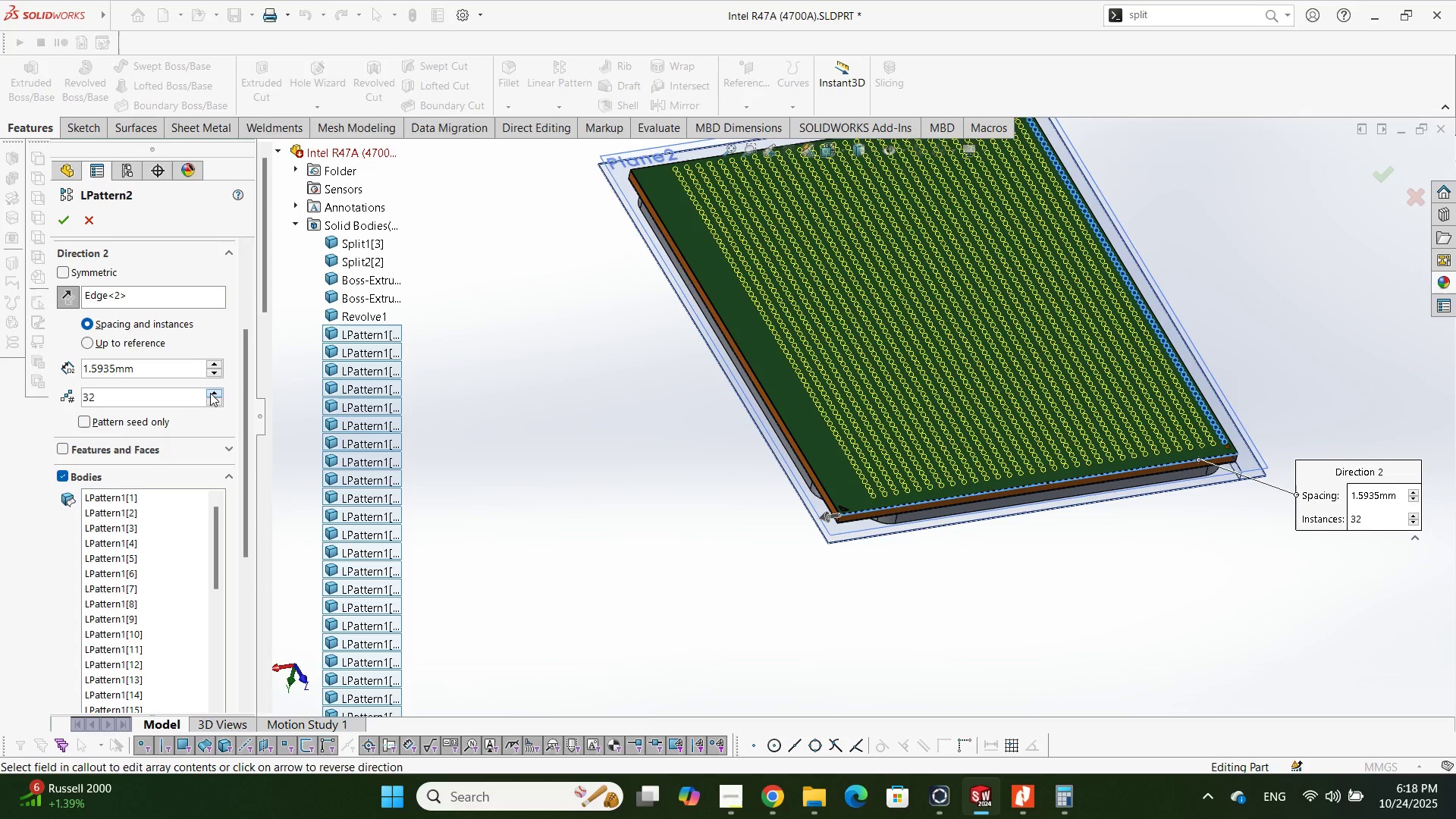 
triple_click([210, 393])
 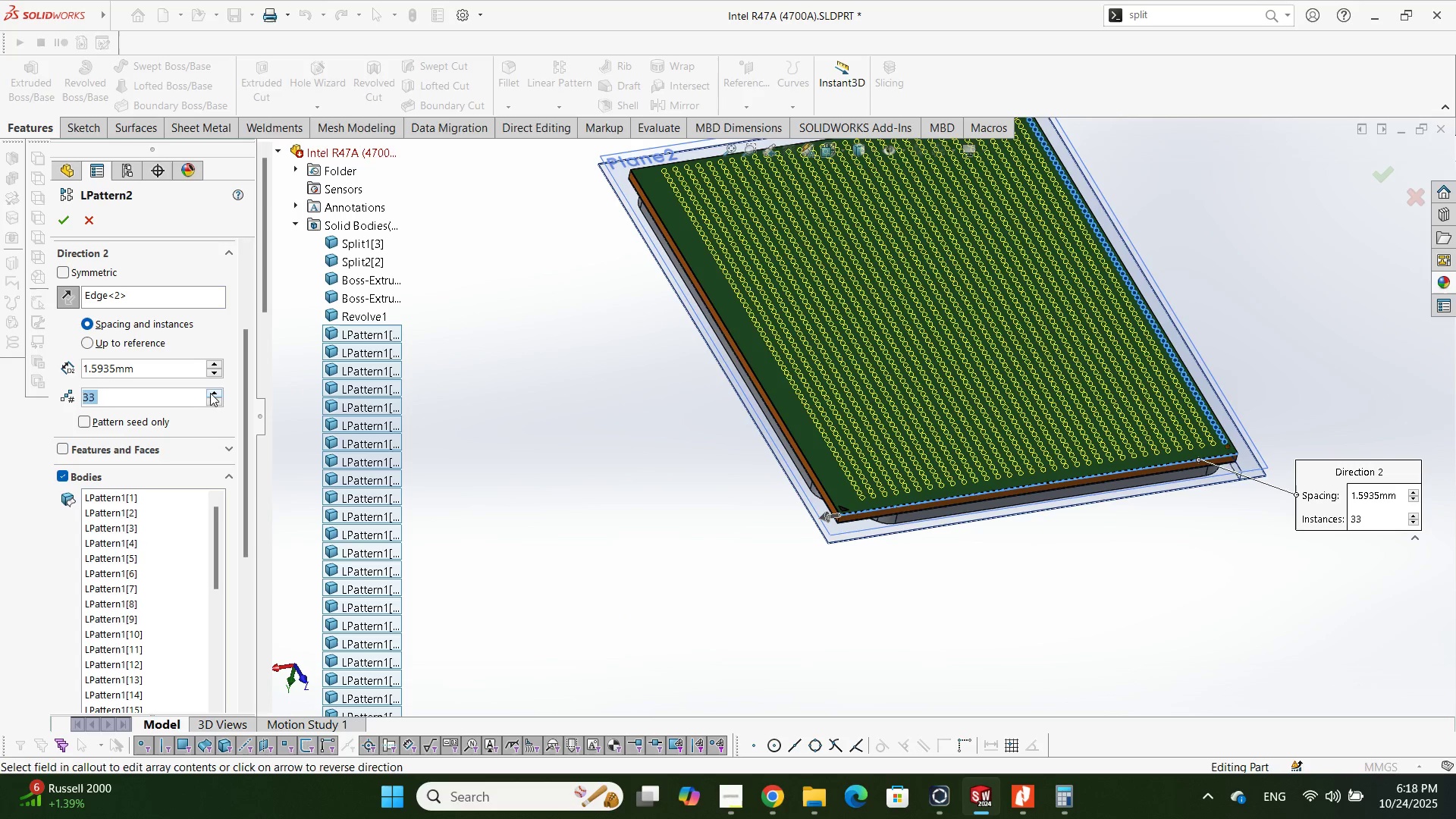 
triple_click([210, 393])
 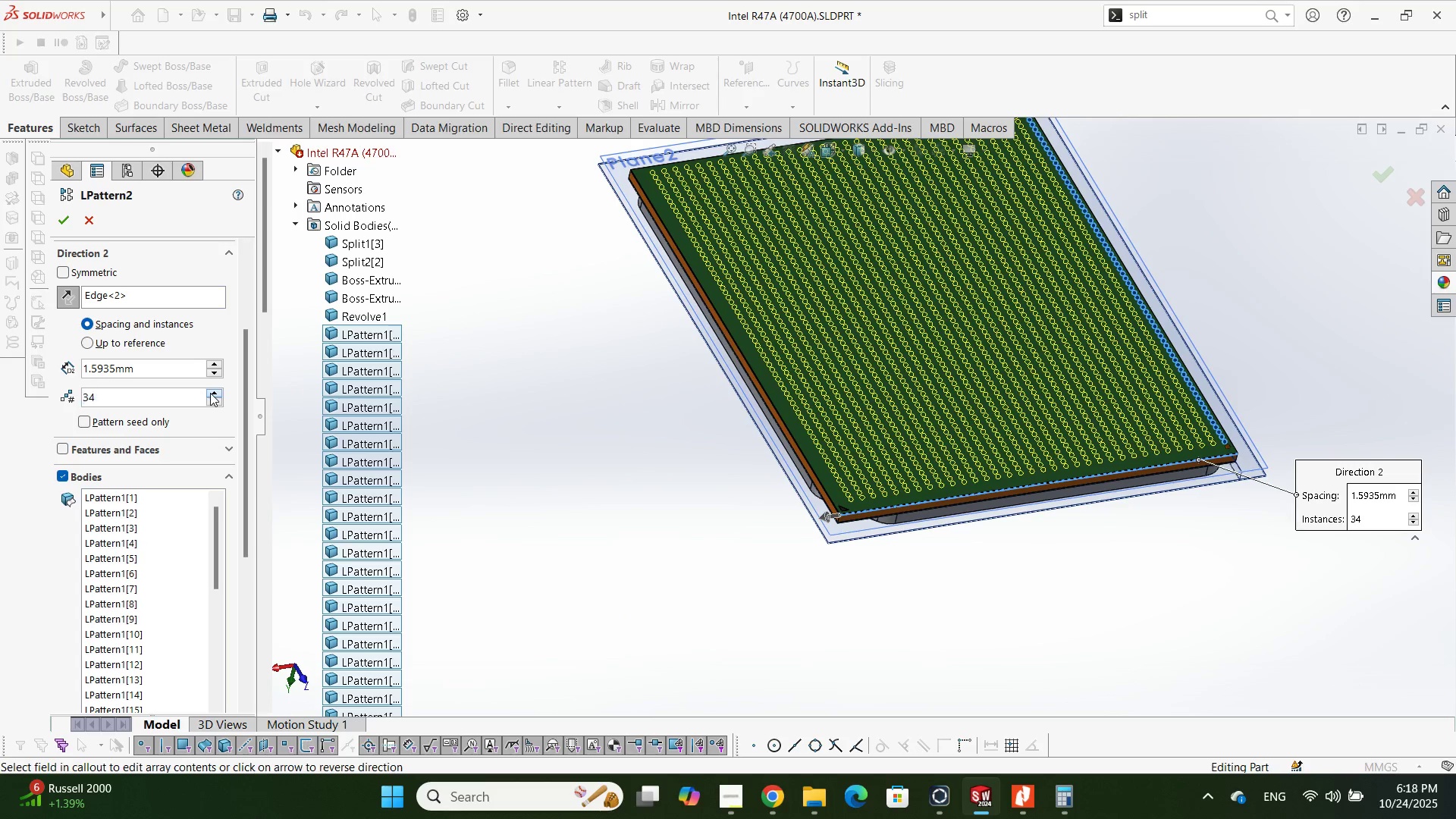 
triple_click([210, 393])
 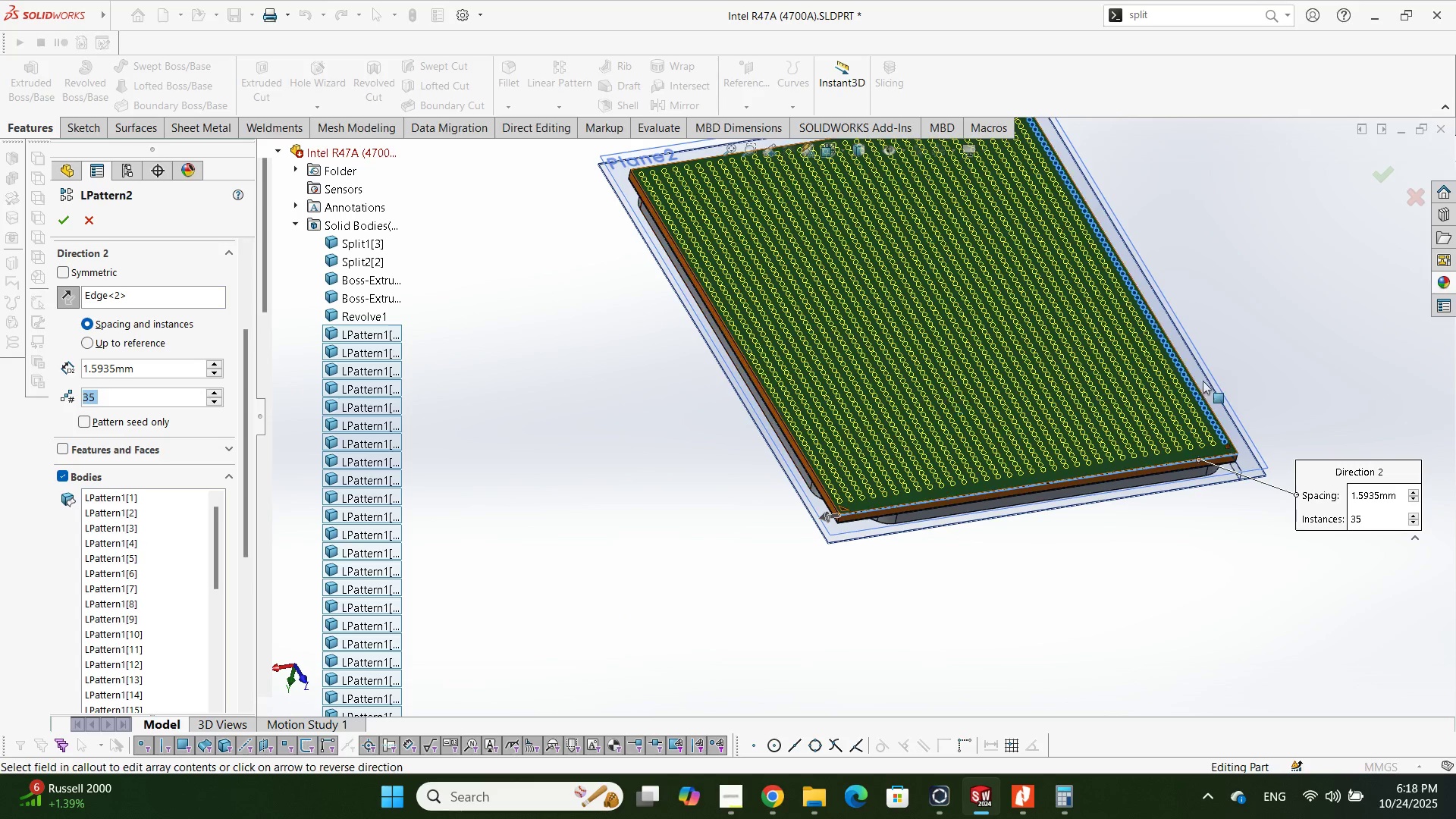 
scroll: coordinate [1189, 435], scroll_direction: down, amount: 3.0
 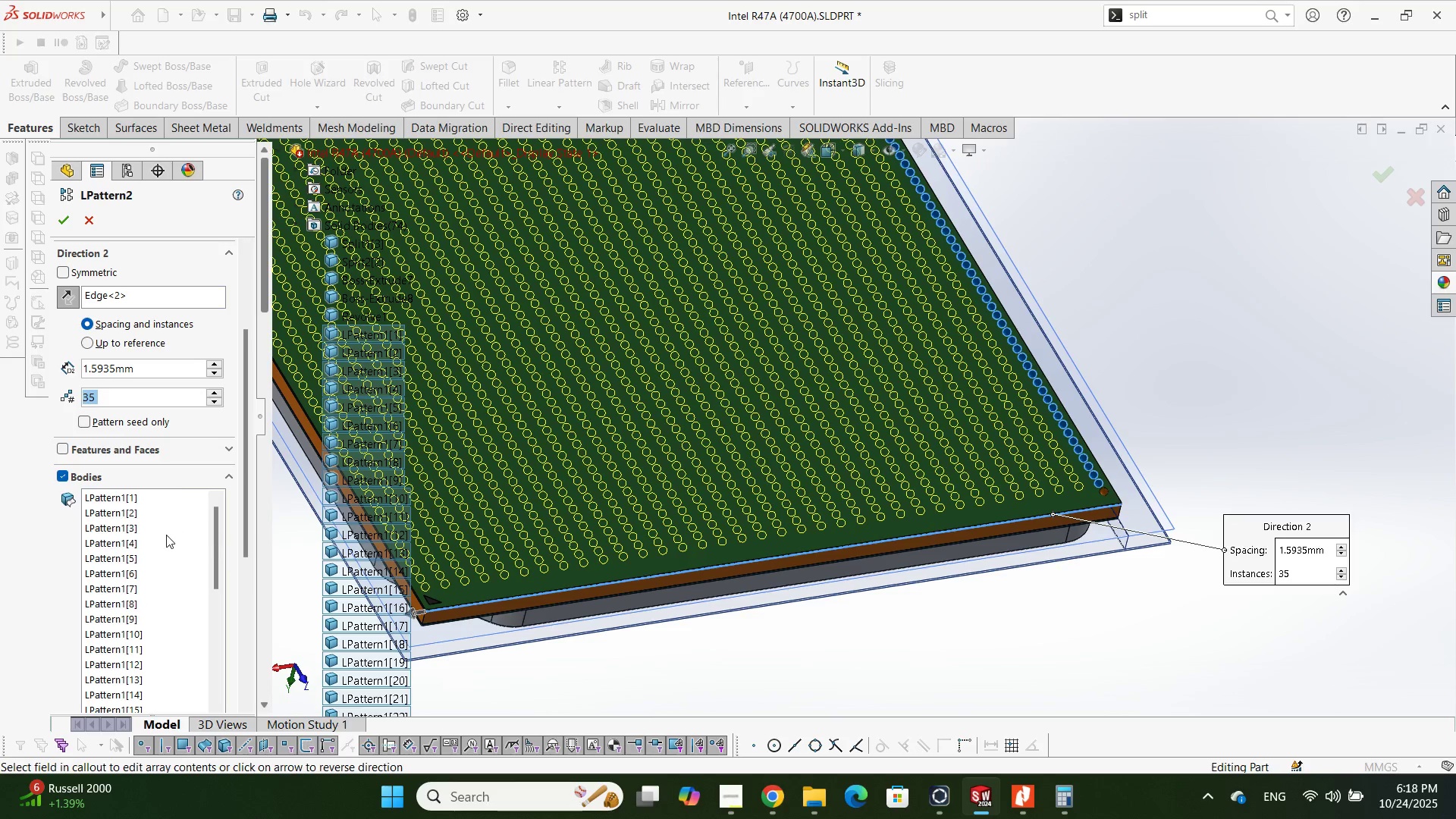 
left_click([161, 535])
 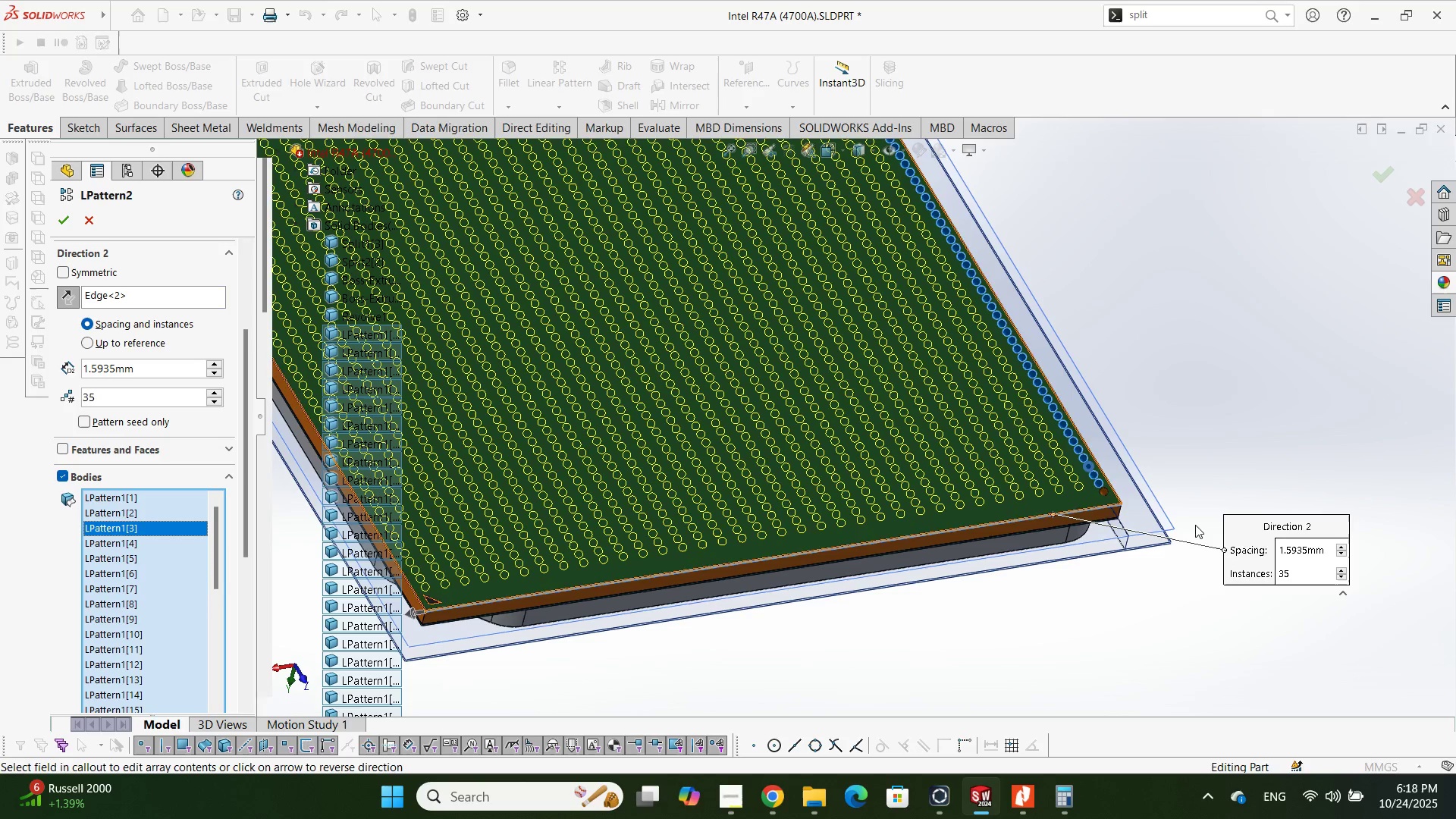 
scroll: coordinate [1219, 482], scroll_direction: down, amount: 1.0
 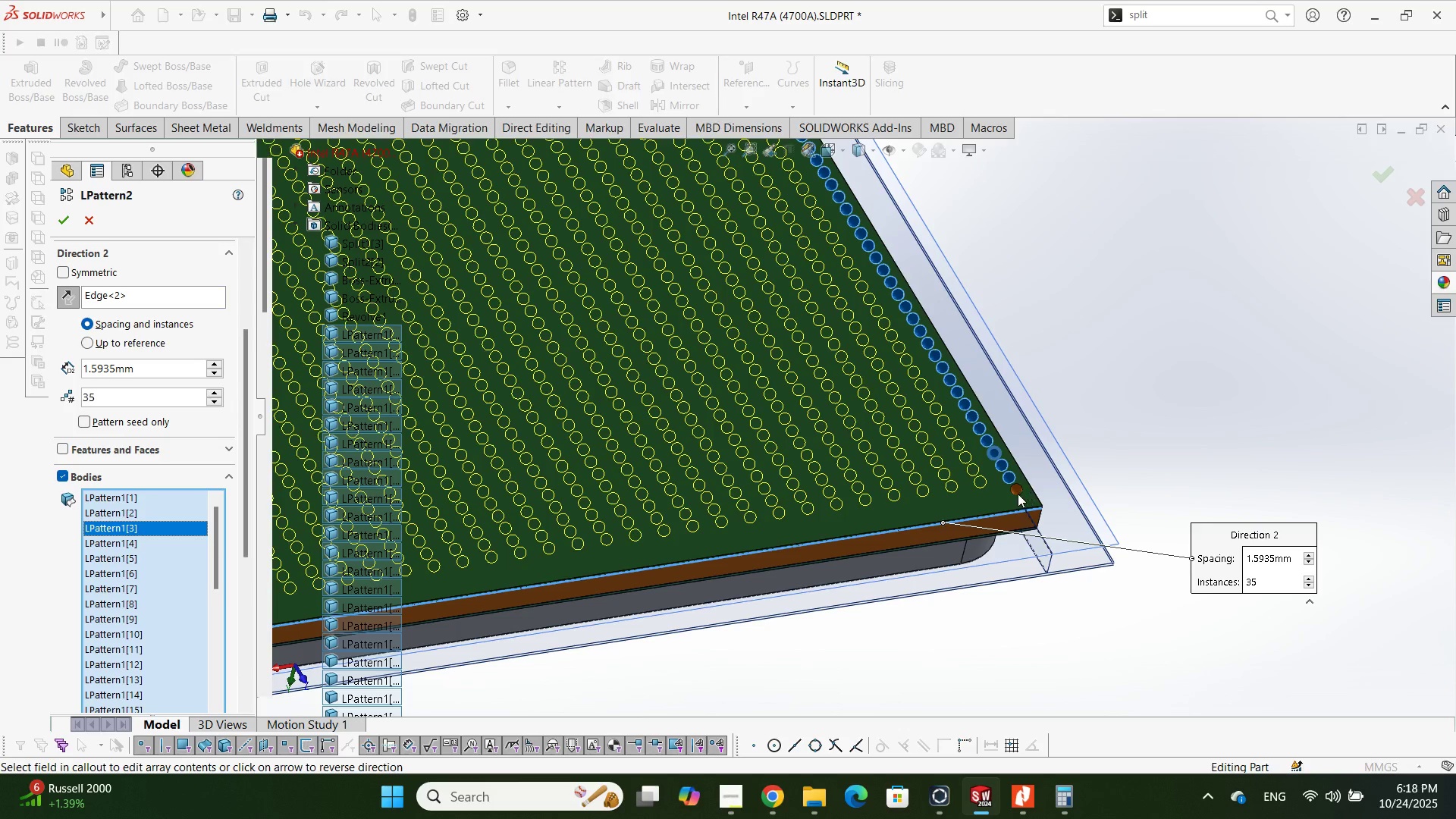 
left_click([1017, 493])
 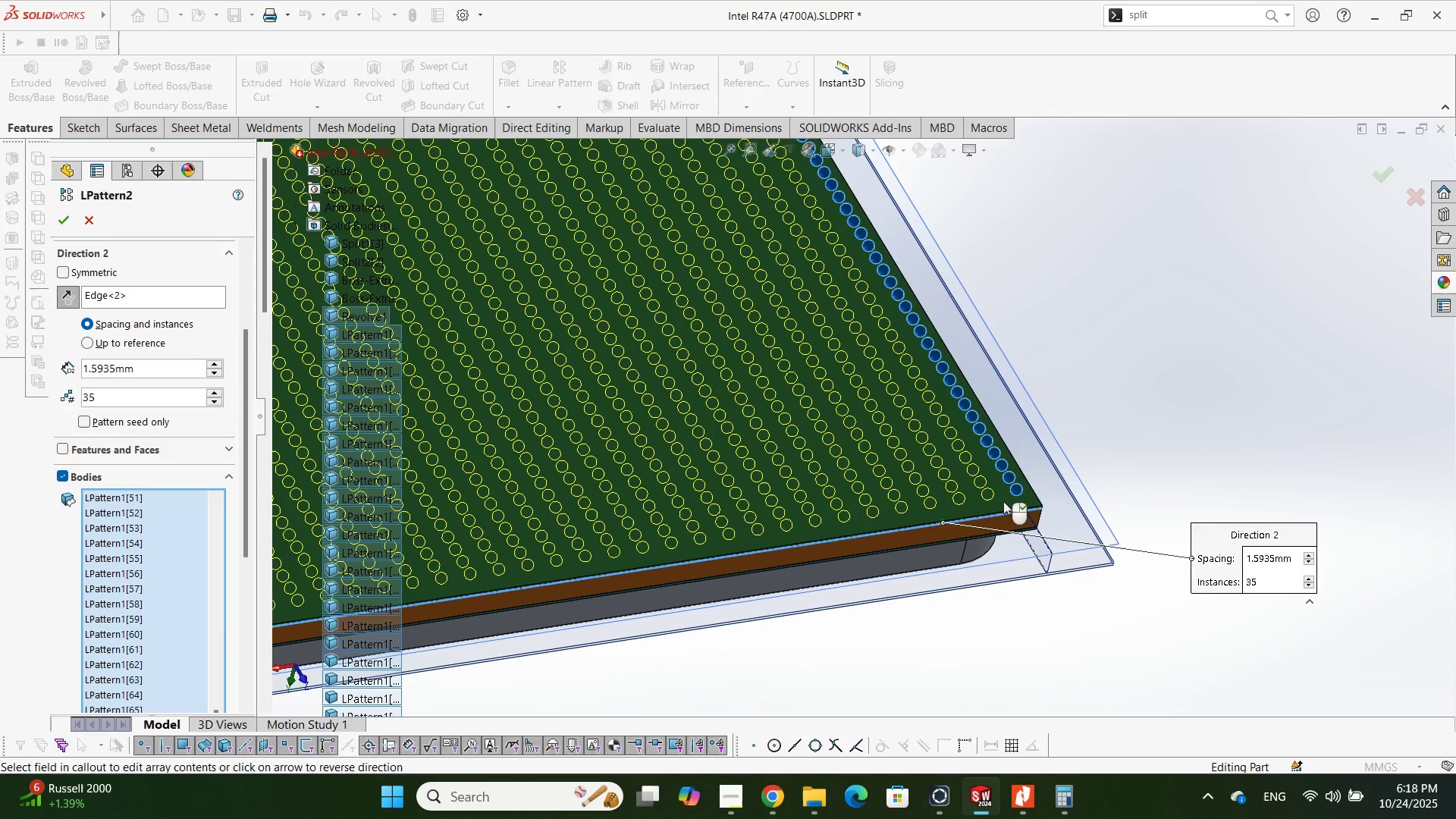 
scroll: coordinate [956, 510], scroll_direction: up, amount: 3.0
 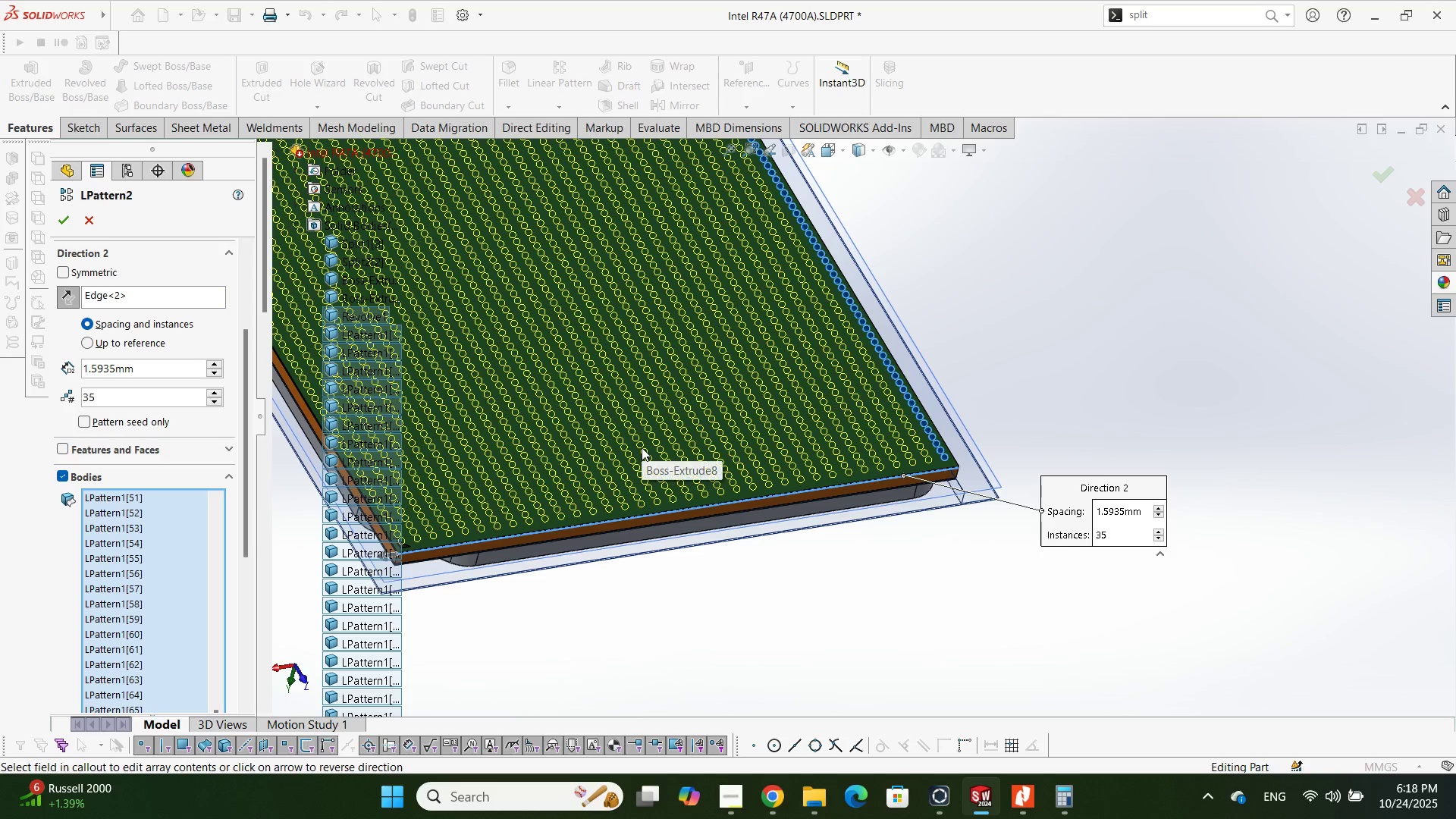 
key(Enter)
 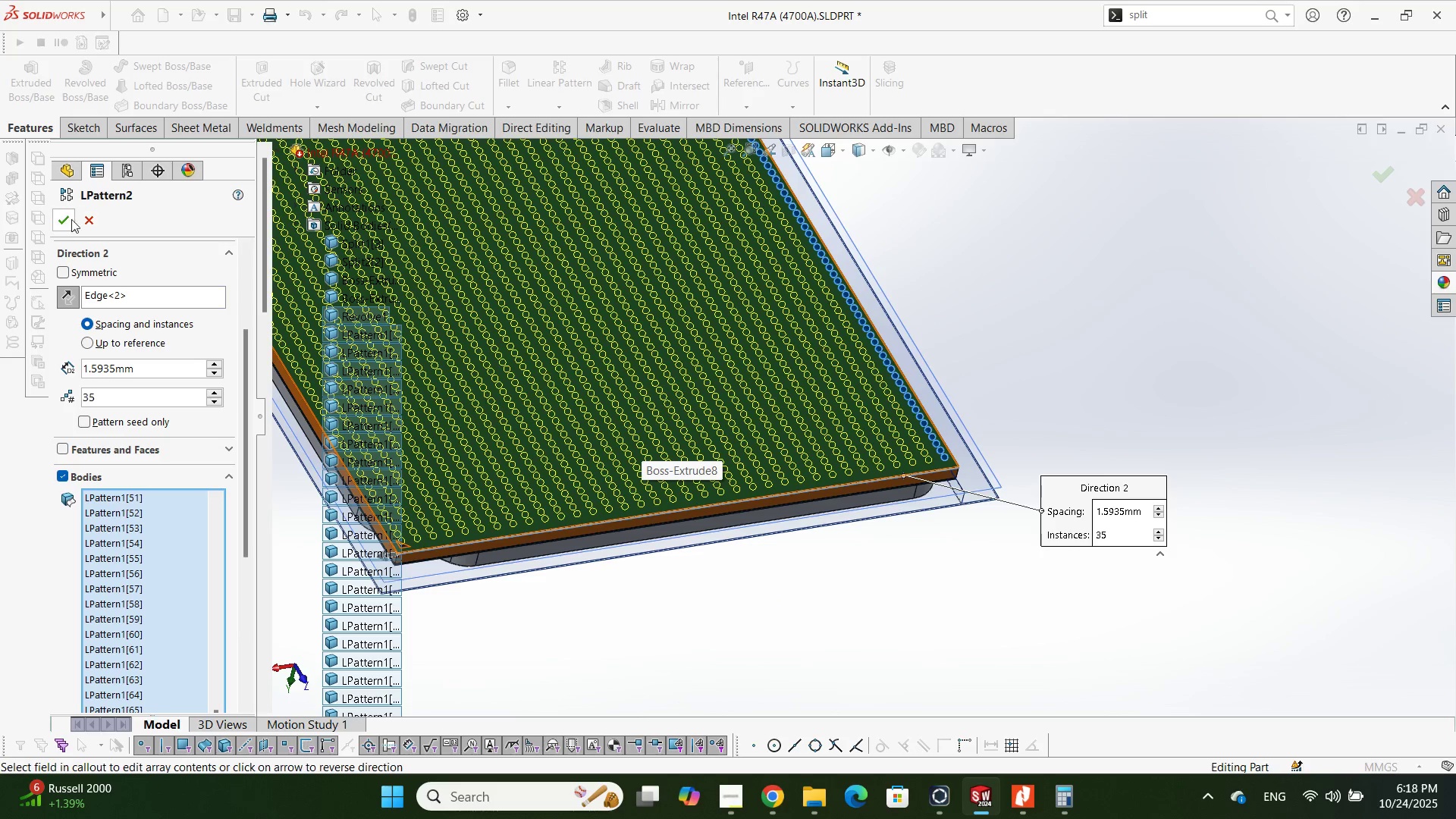 
left_click([67, 215])
 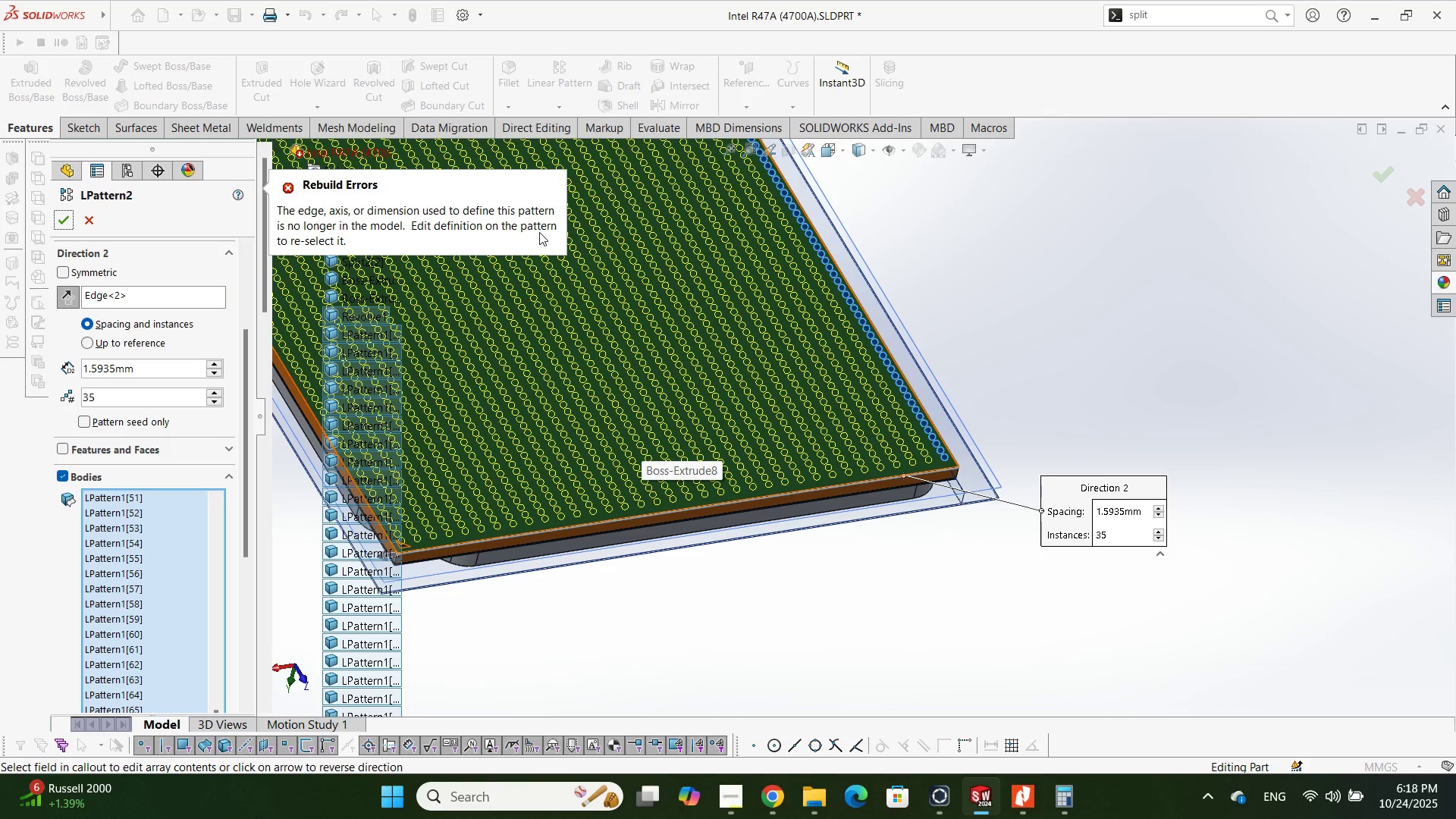 
wait(5.51)
 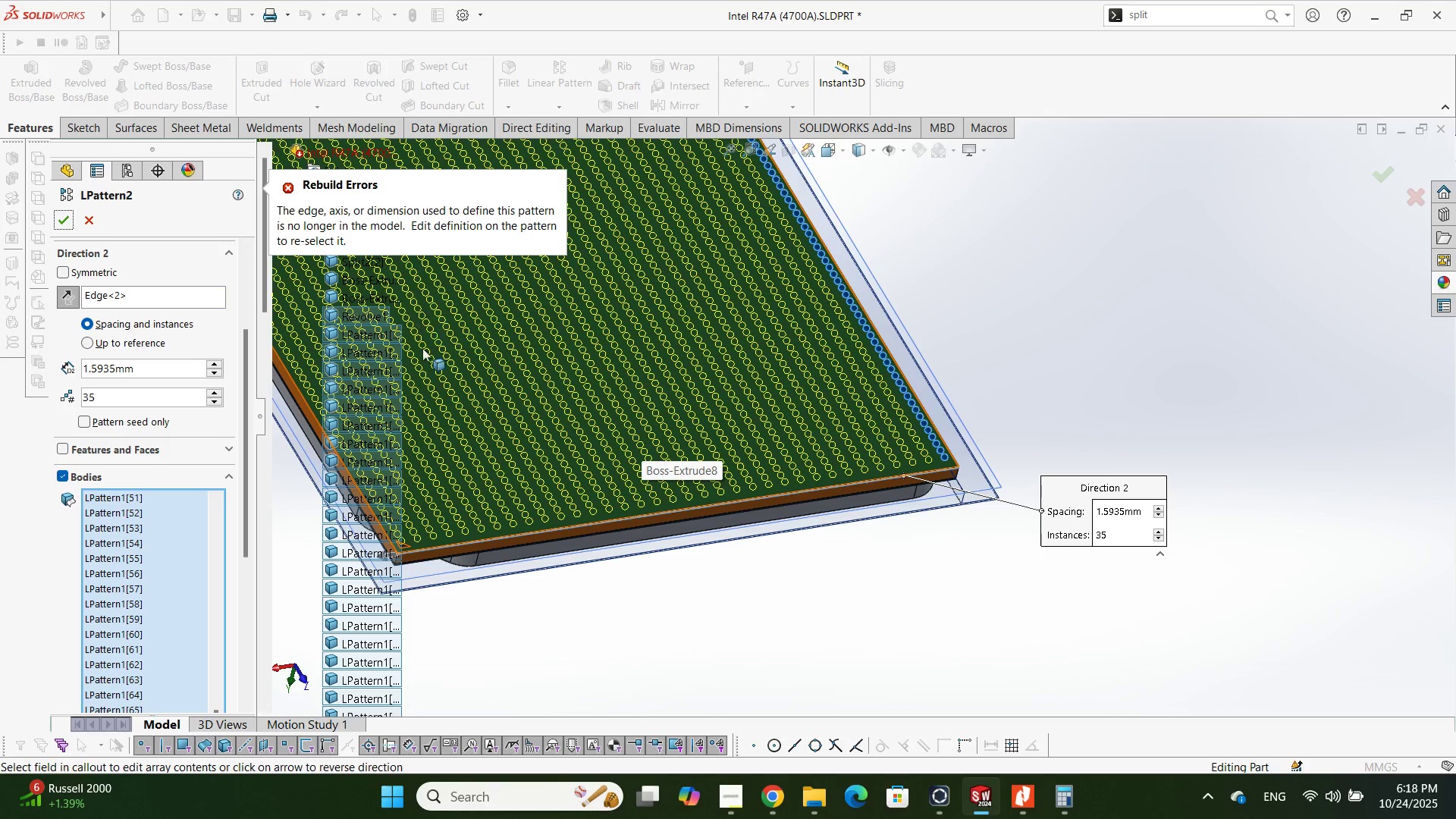 
scroll: coordinate [779, 443], scroll_direction: down, amount: 3.0
 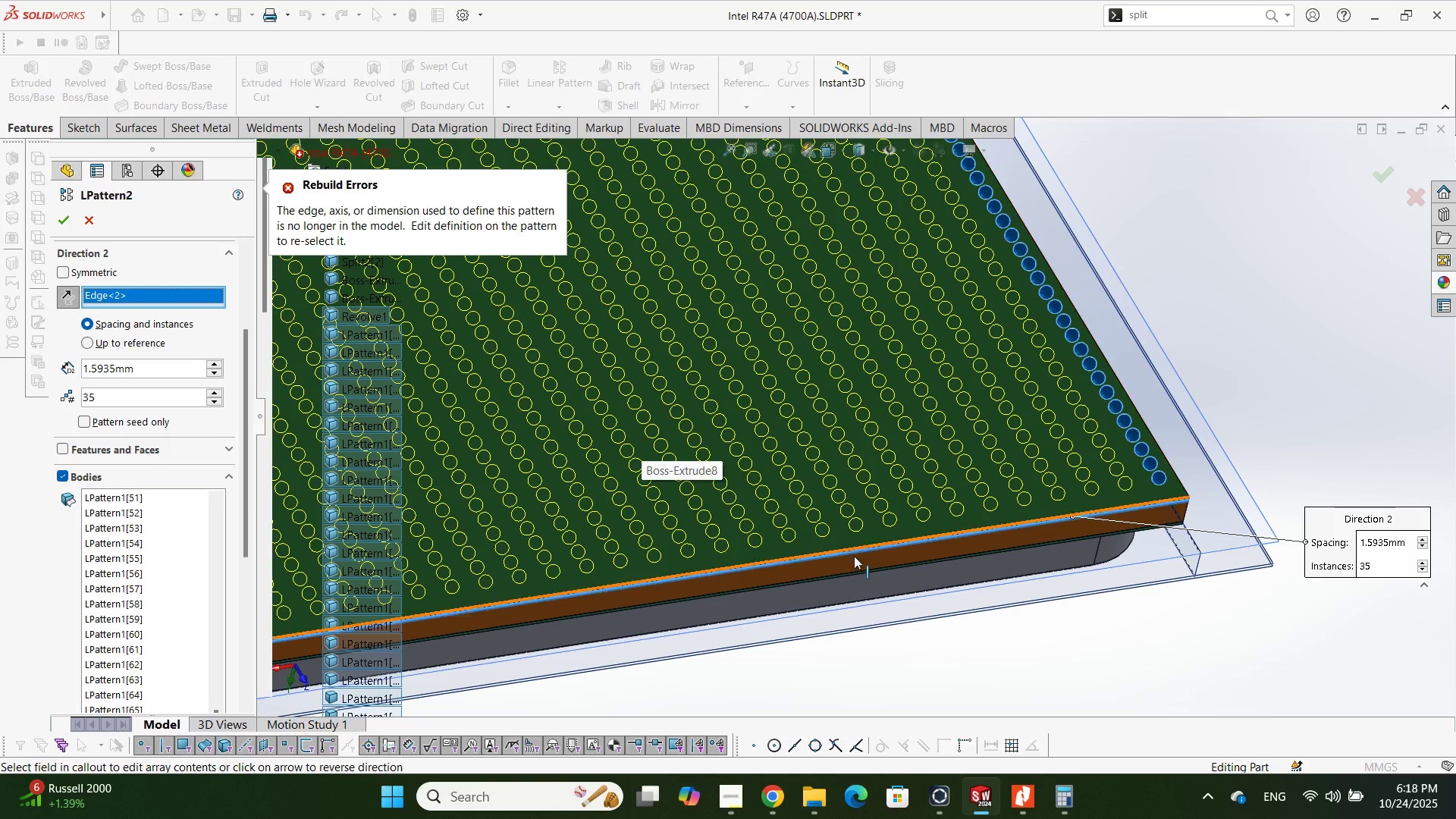 
left_click([851, 548])
 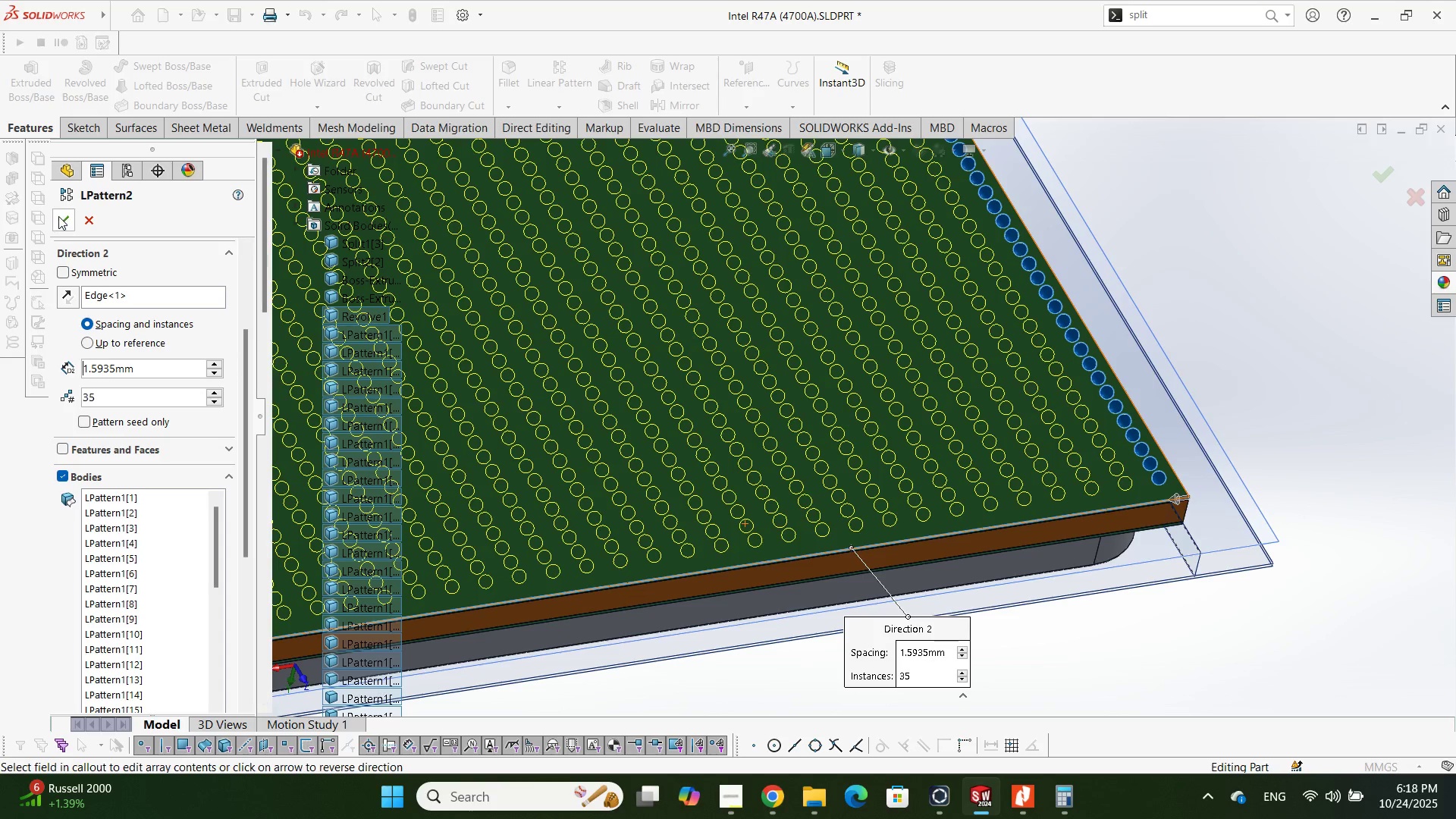 
left_click([58, 216])
 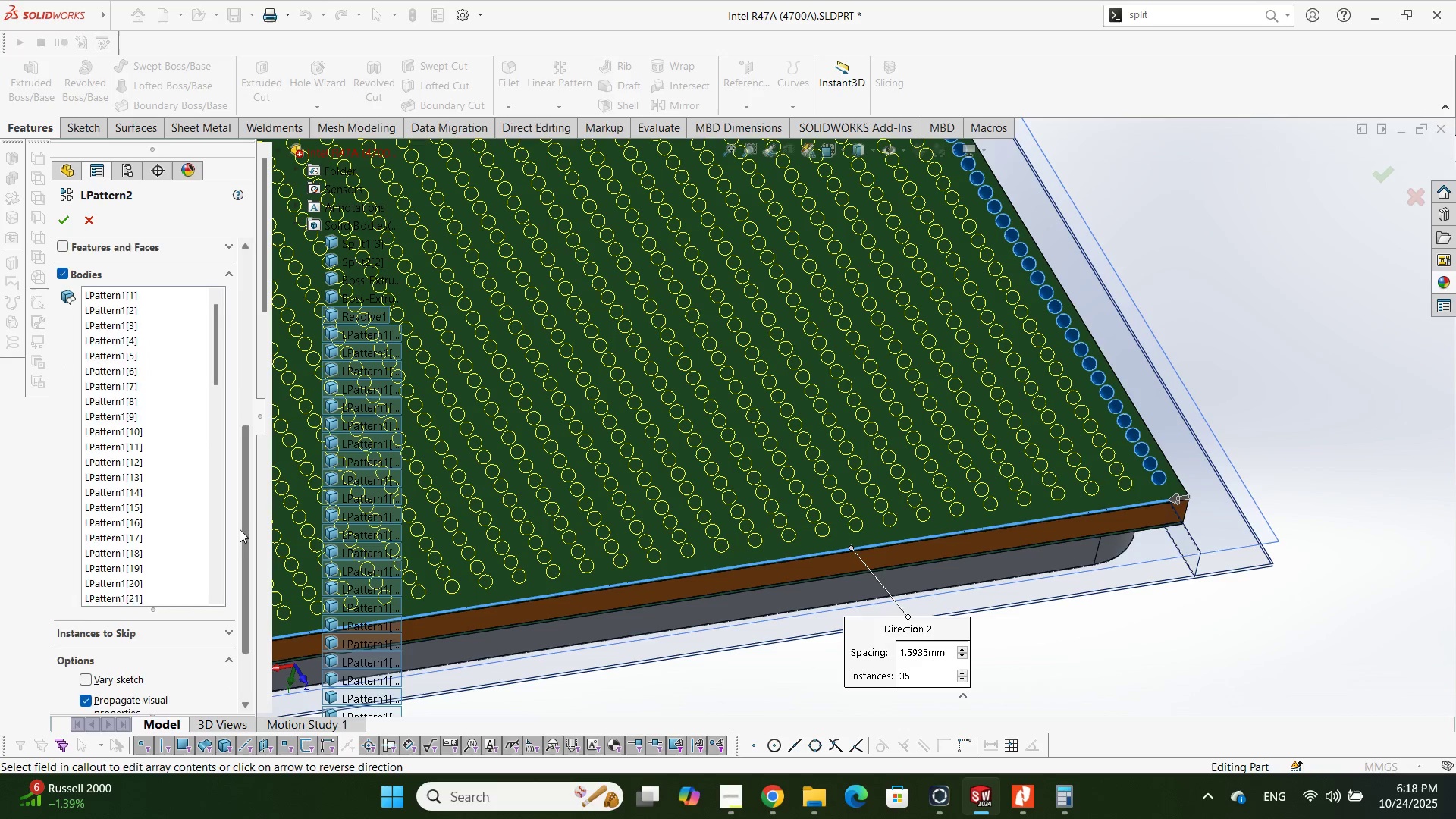 
wait(9.37)
 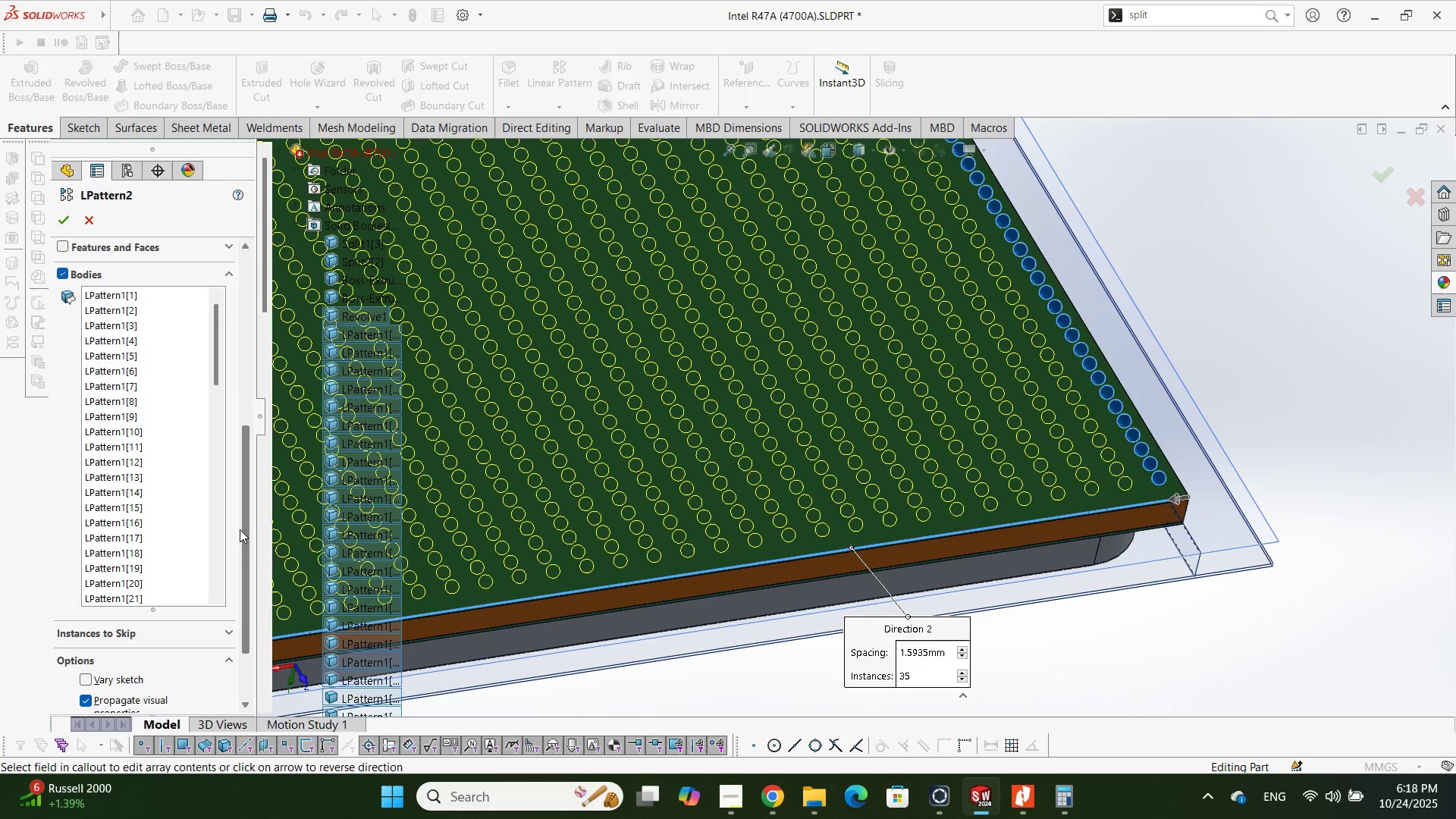 
scroll: coordinate [1071, 478], scroll_direction: down, amount: 5.0
 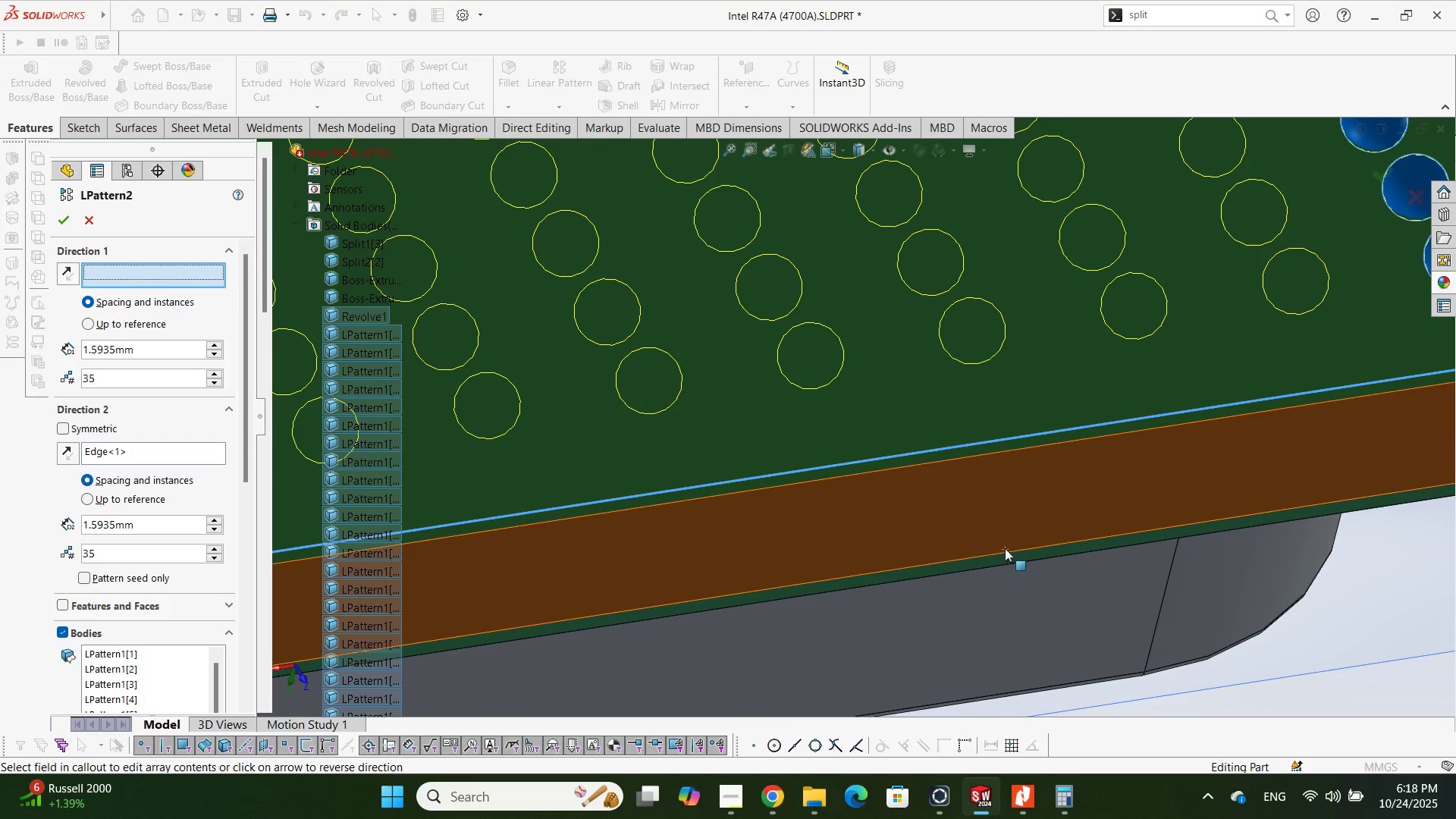 
left_click([1009, 563])
 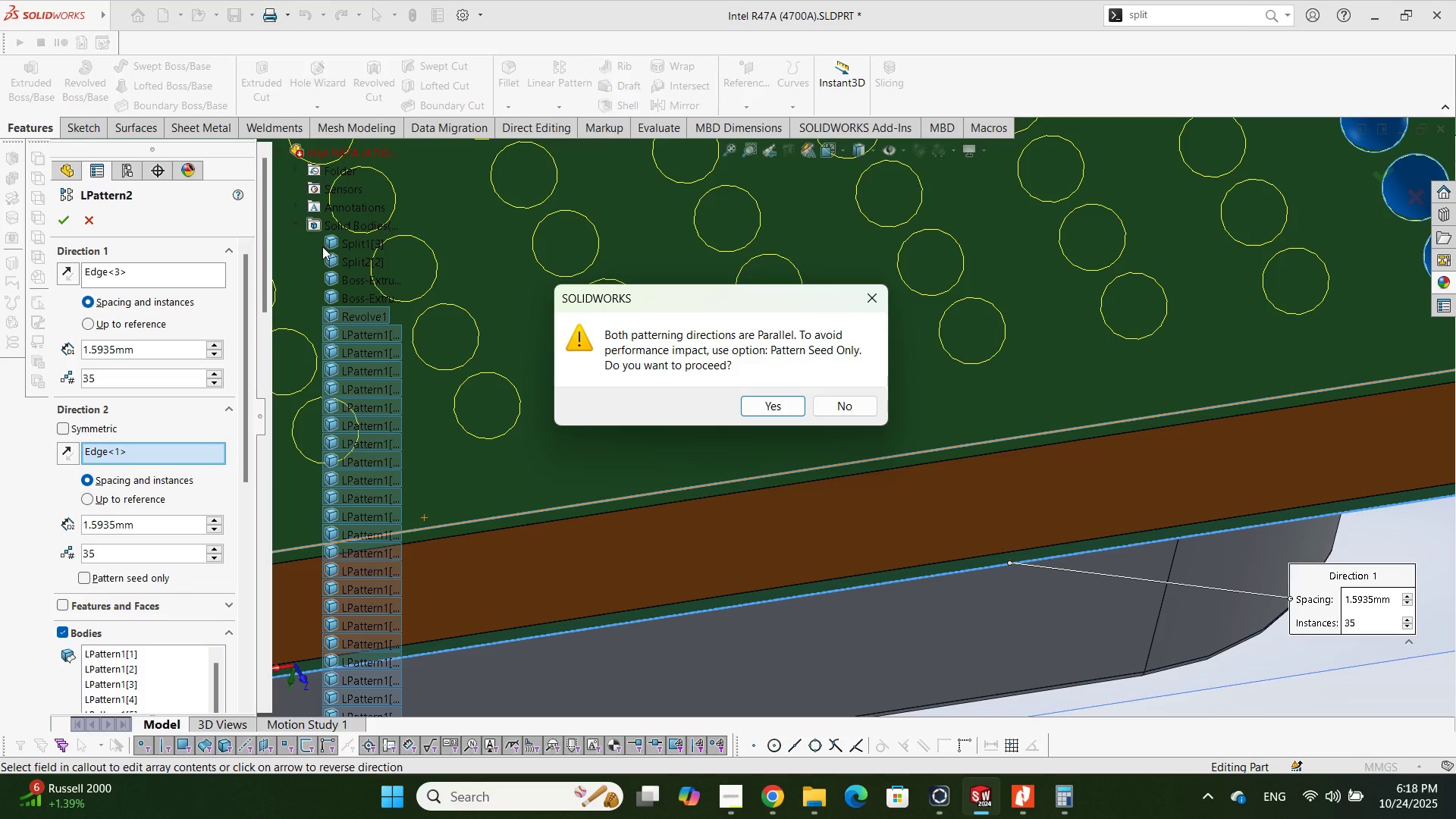 
wait(9.92)
 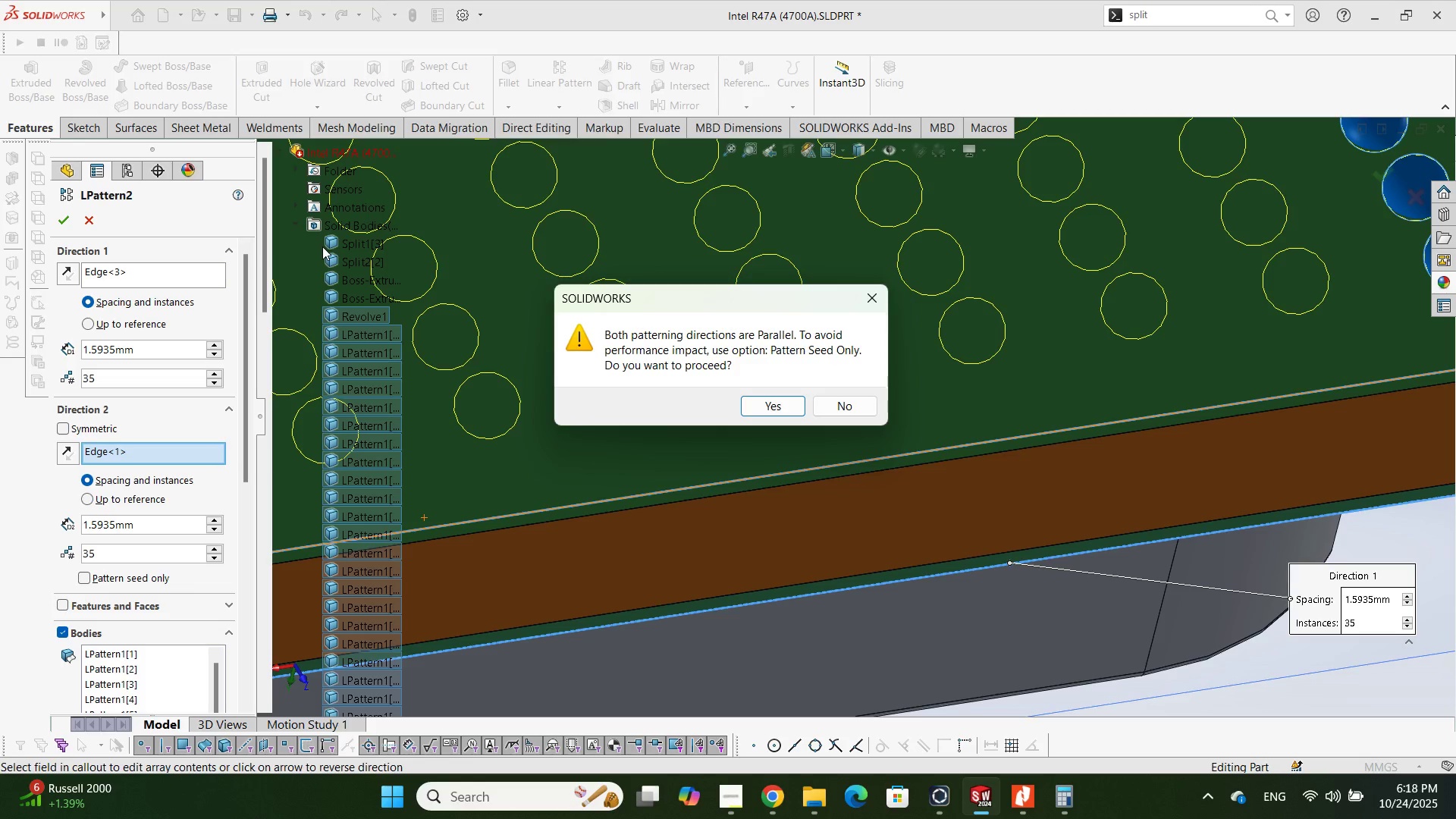 
left_click([843, 407])
 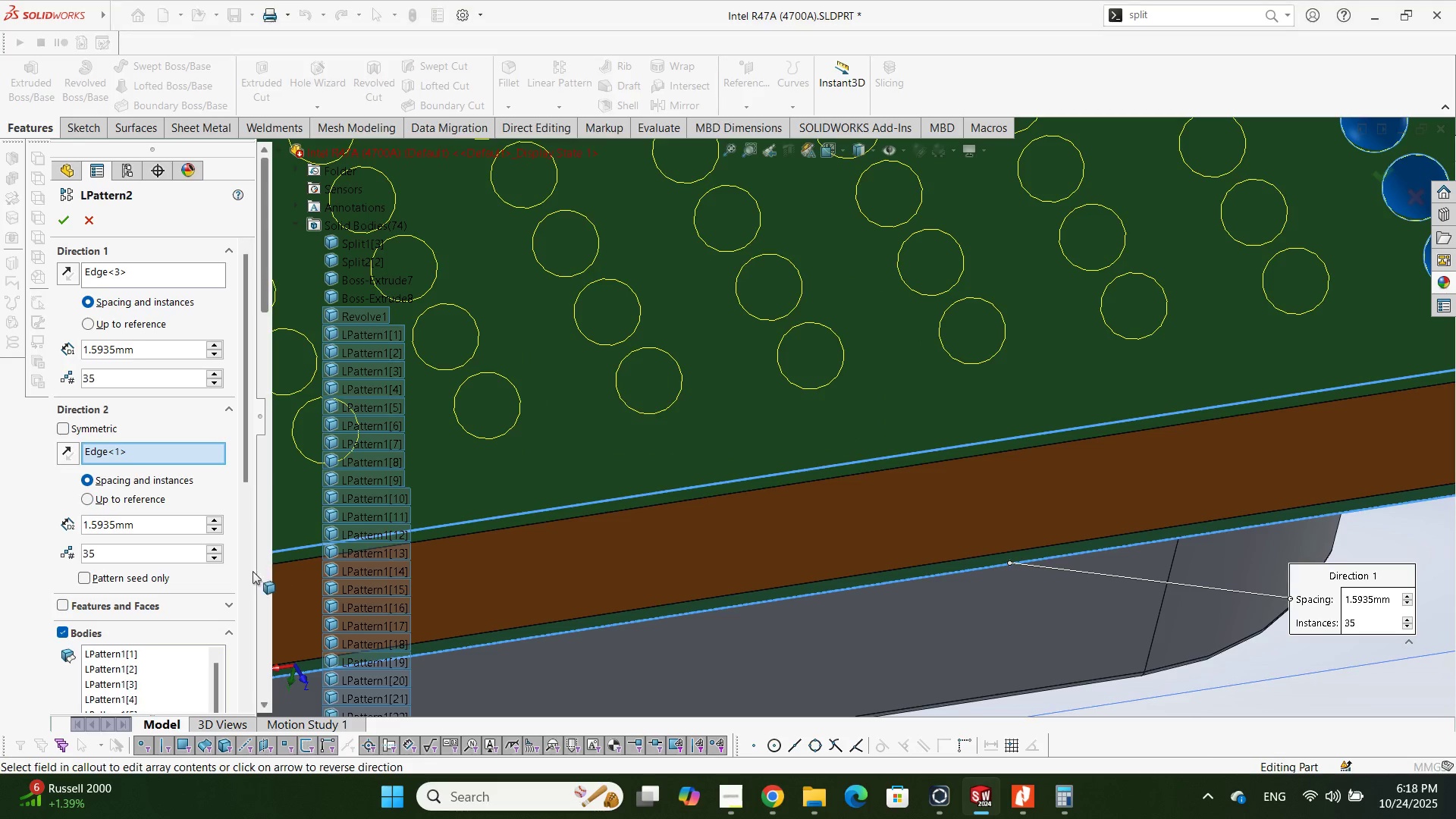 
scroll: coordinate [232, 576], scroll_direction: down, amount: 3.0
 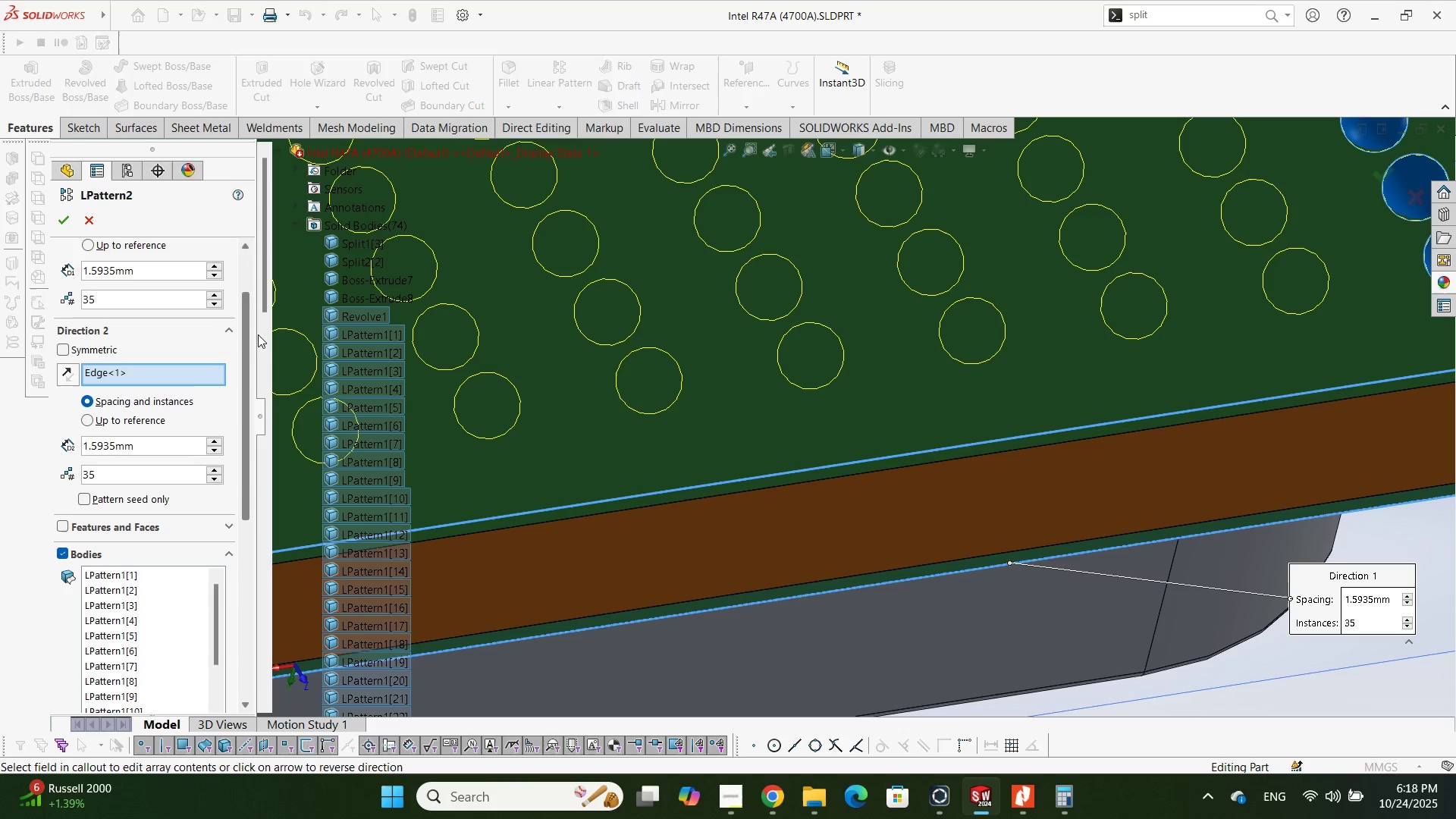 
wait(5.66)
 